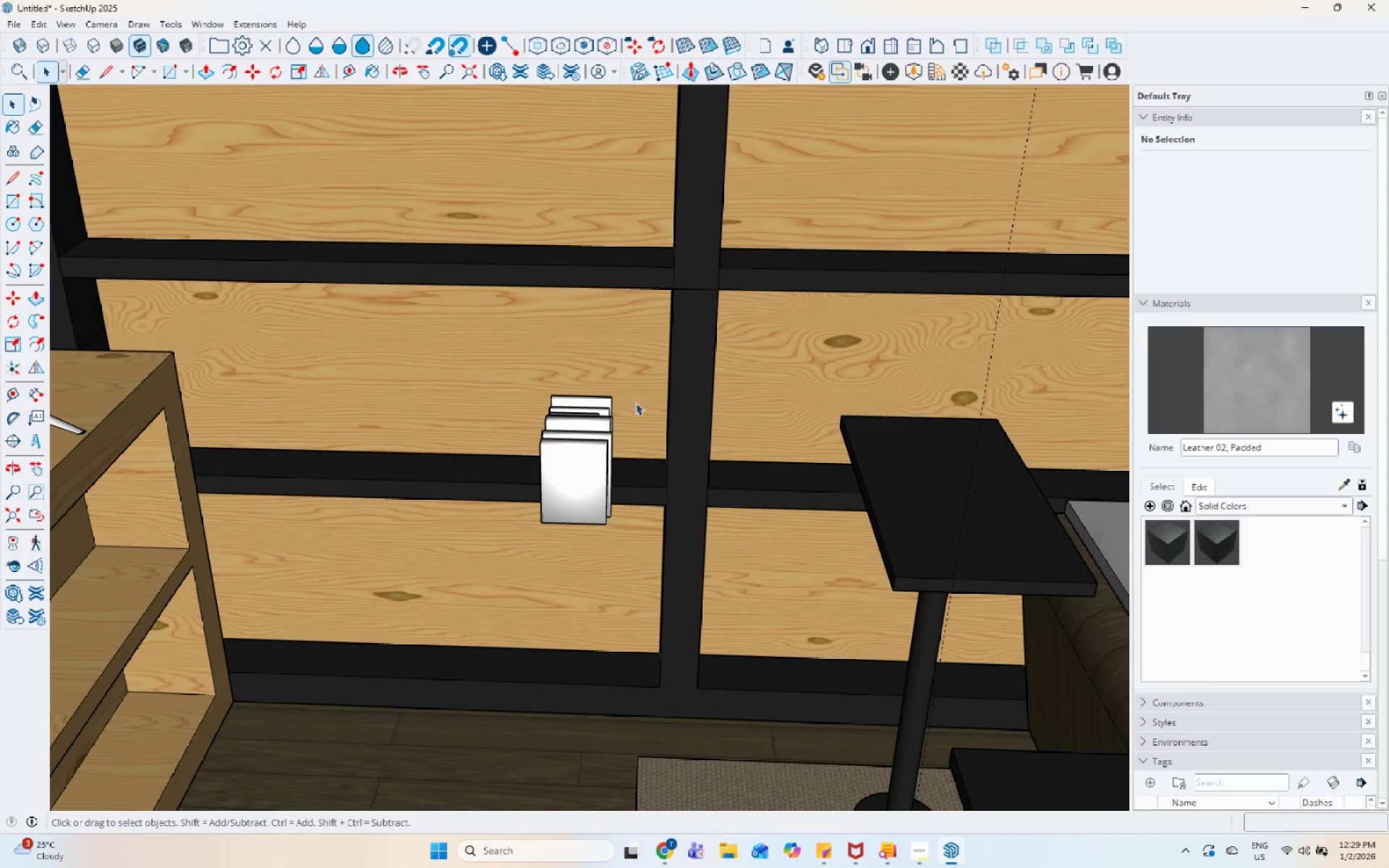 
left_click([601, 491])
 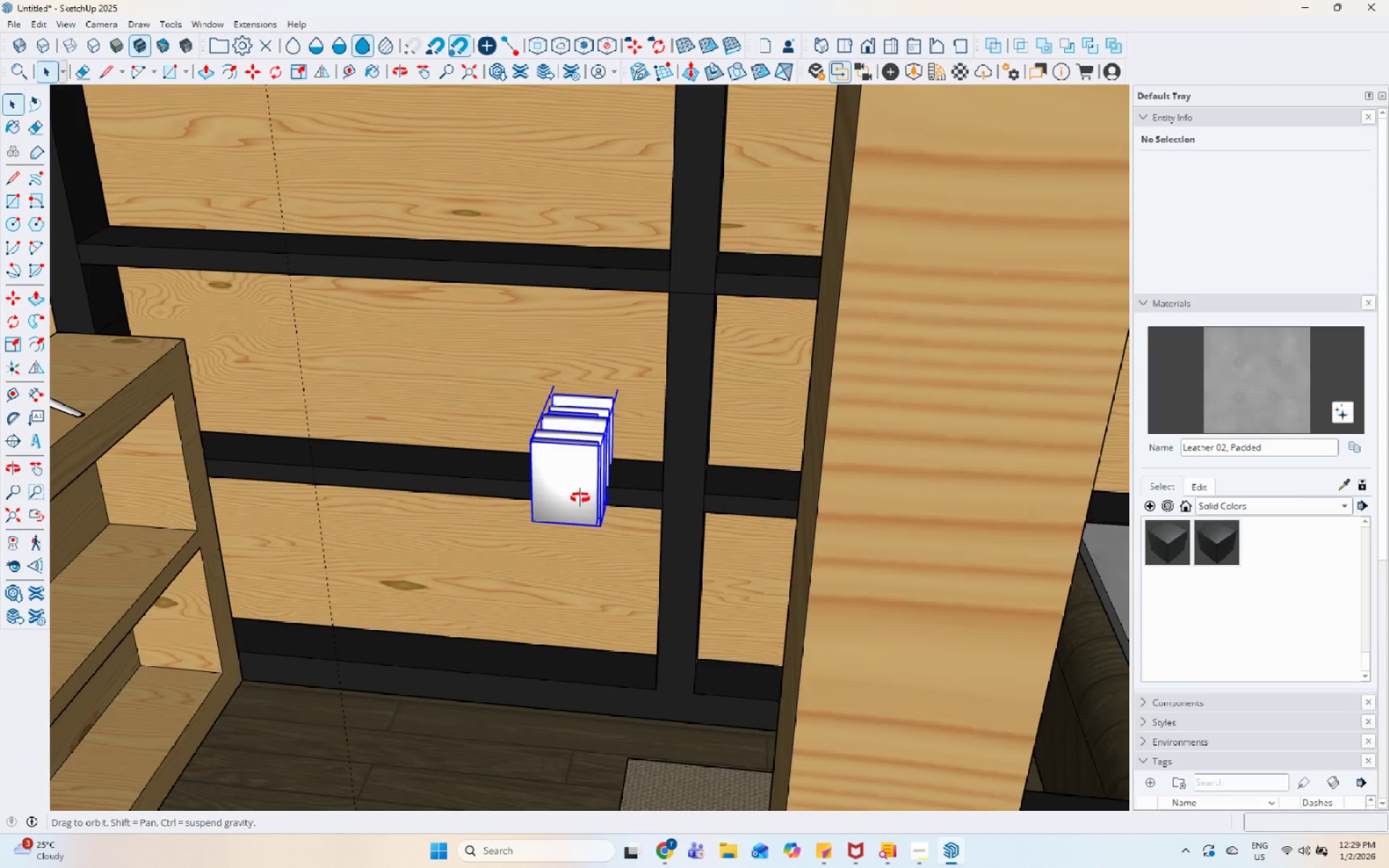 
scroll: coordinate [626, 341], scroll_direction: down, amount: 4.0
 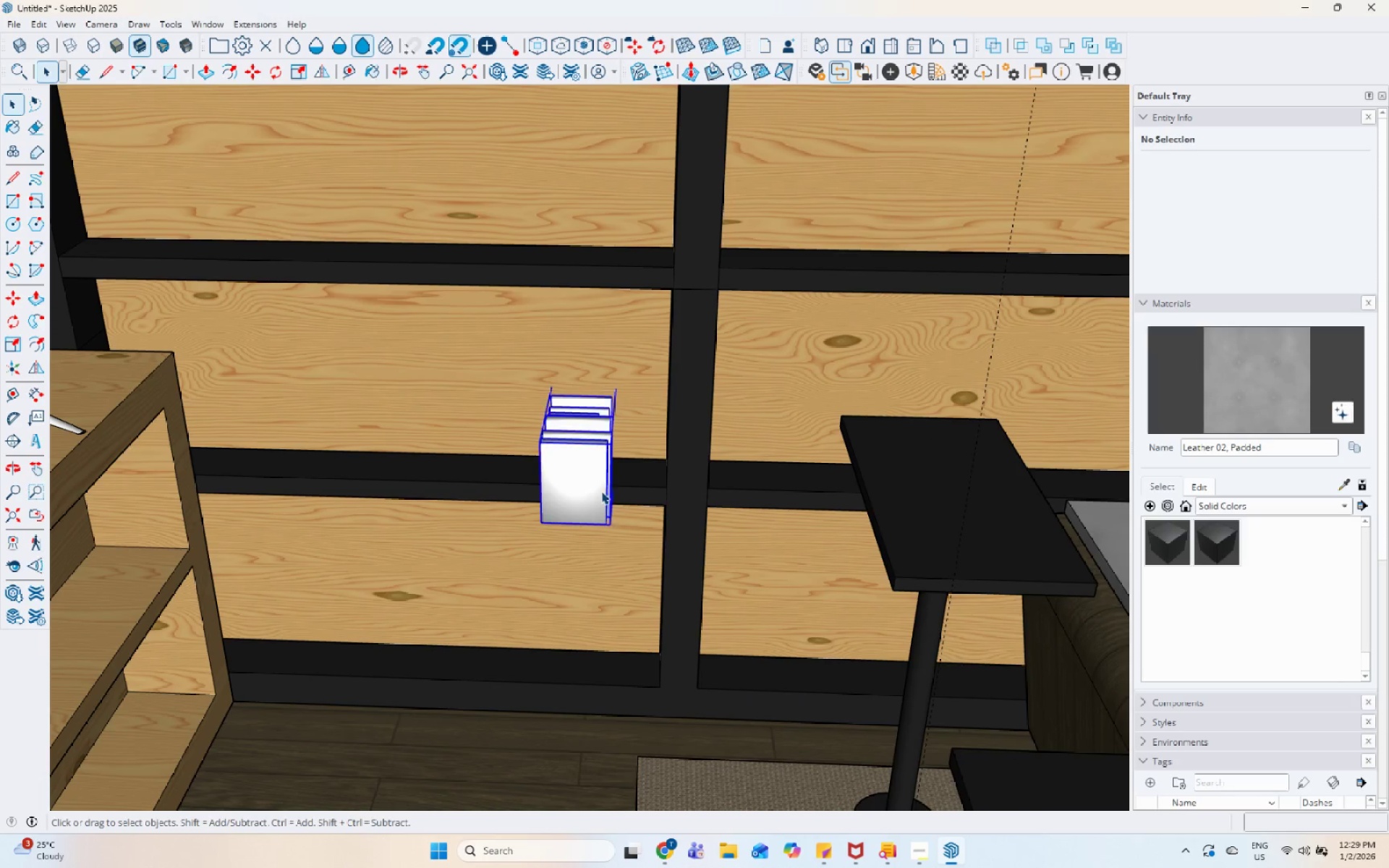 
scroll: coordinate [496, 454], scroll_direction: up, amount: 18.0
 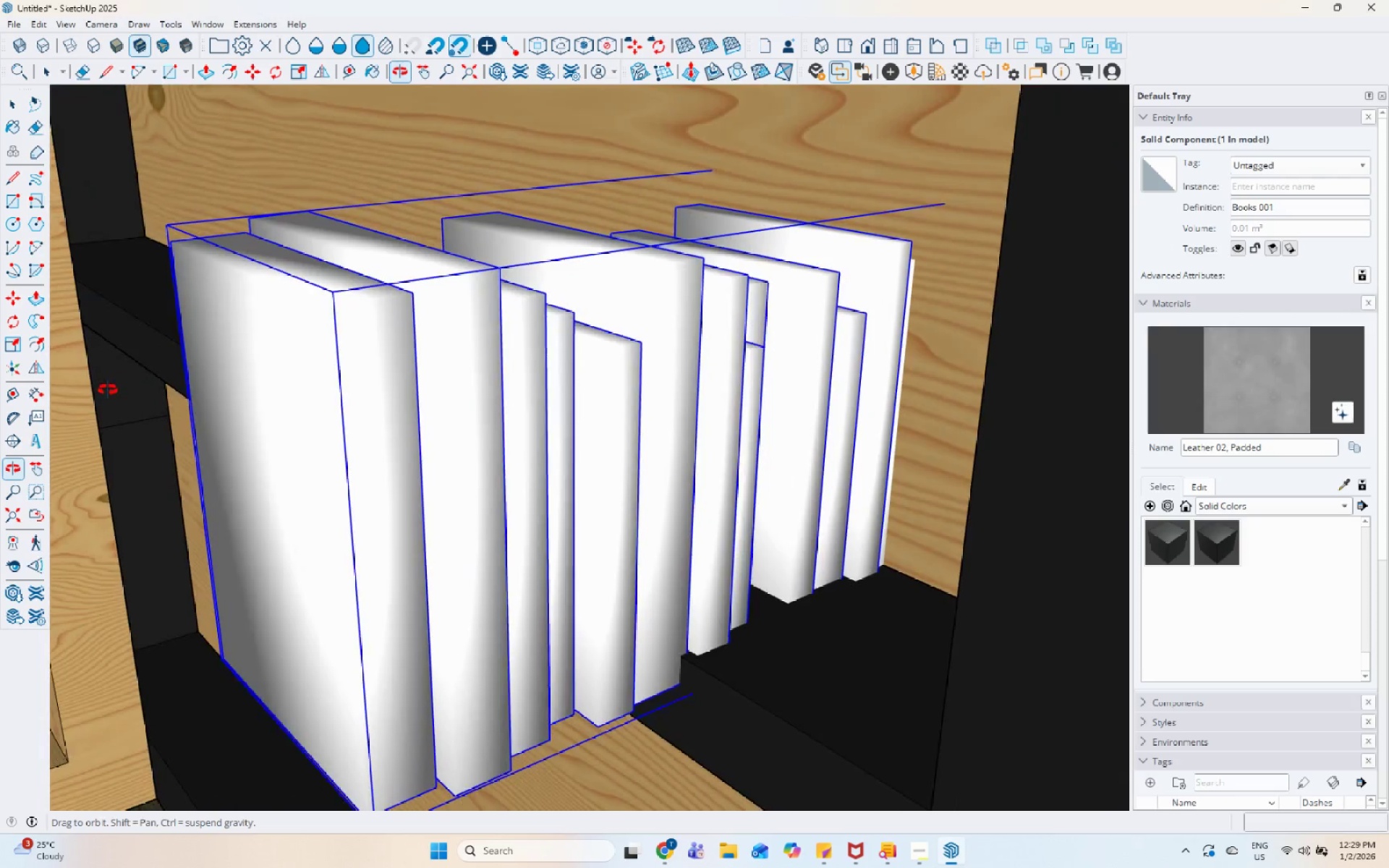 
scroll: coordinate [871, 313], scroll_direction: down, amount: 35.0
 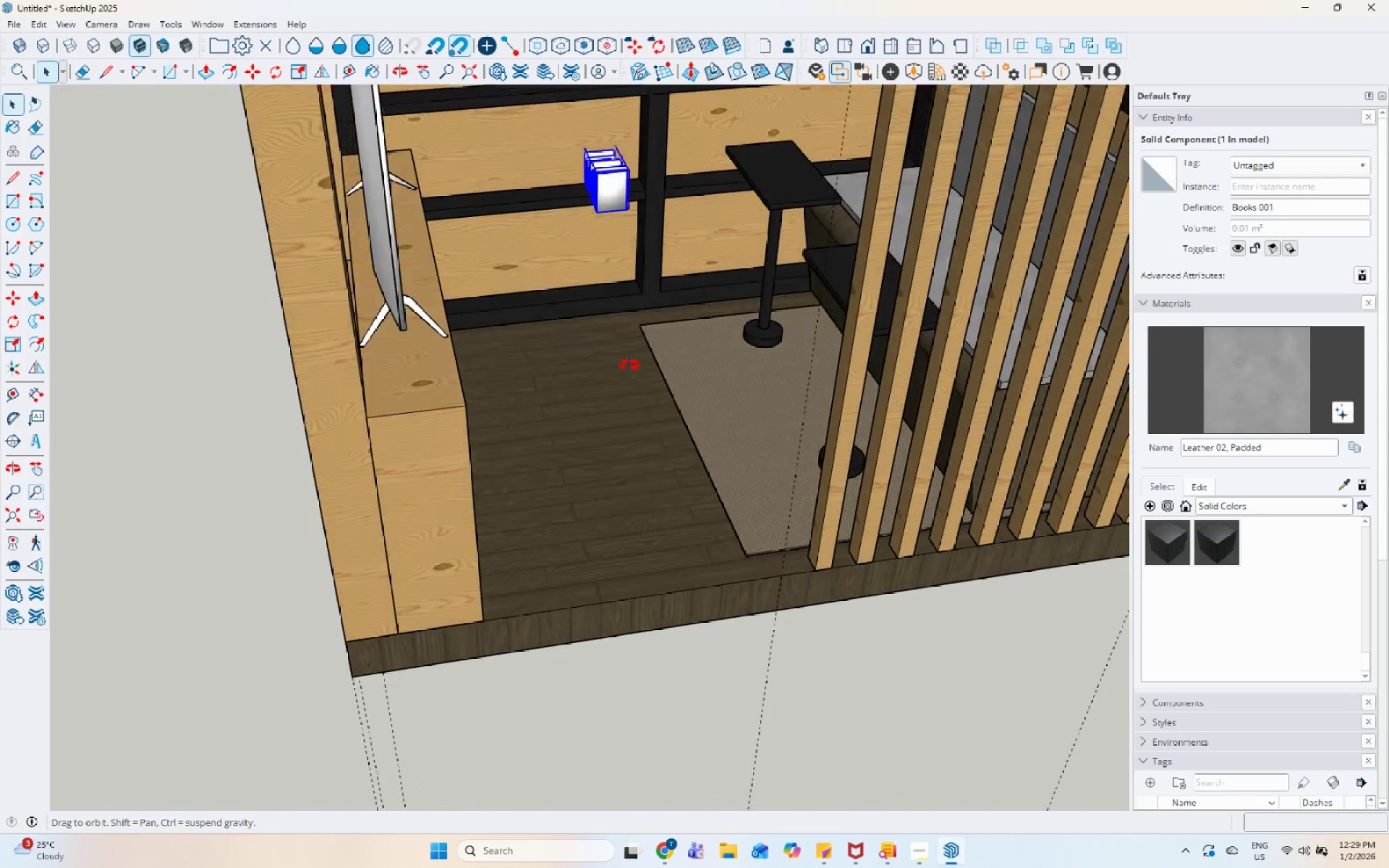 
key(R)
 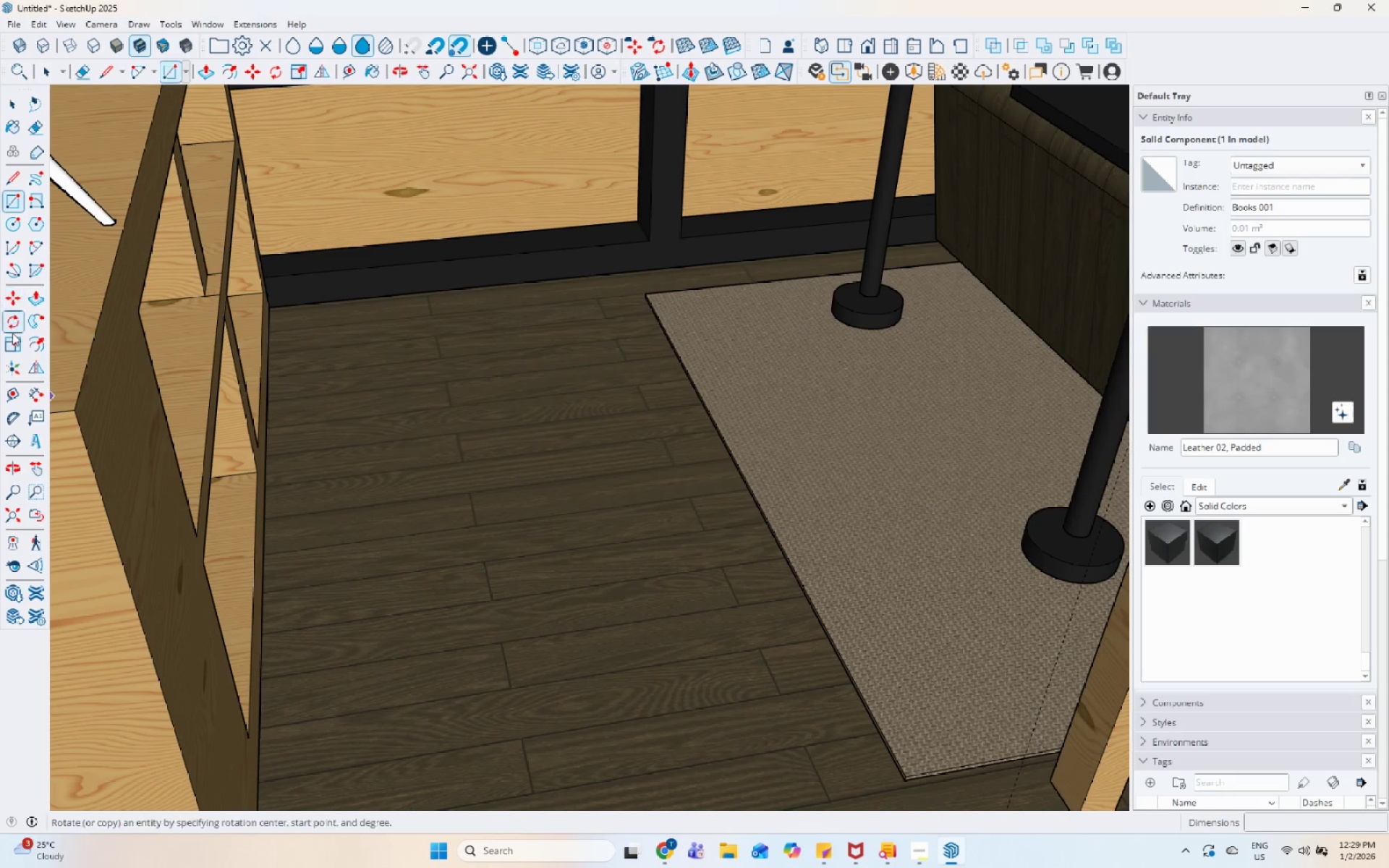 
scroll: coordinate [630, 381], scroll_direction: up, amount: 6.0
 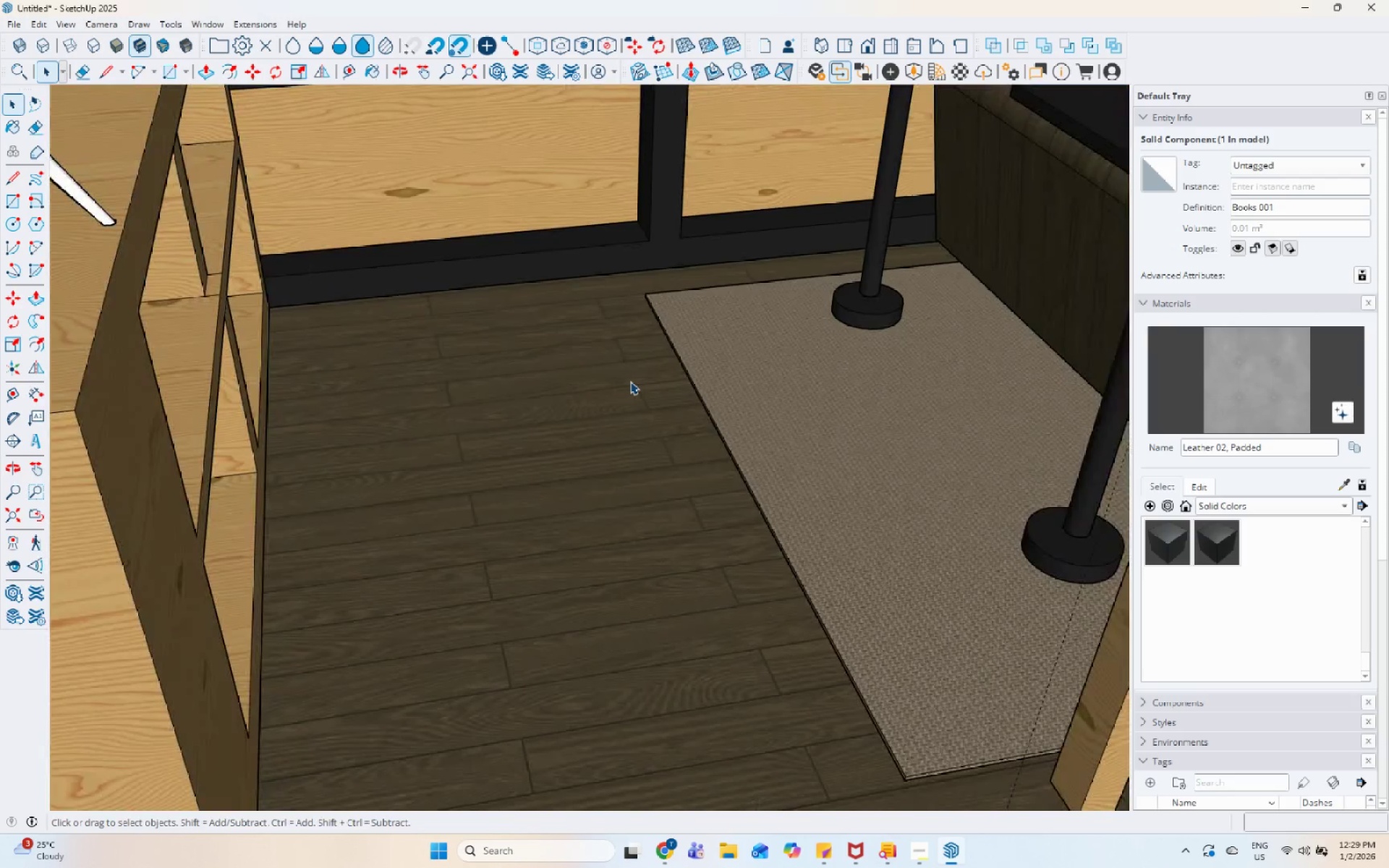 
double_click([503, 538])
 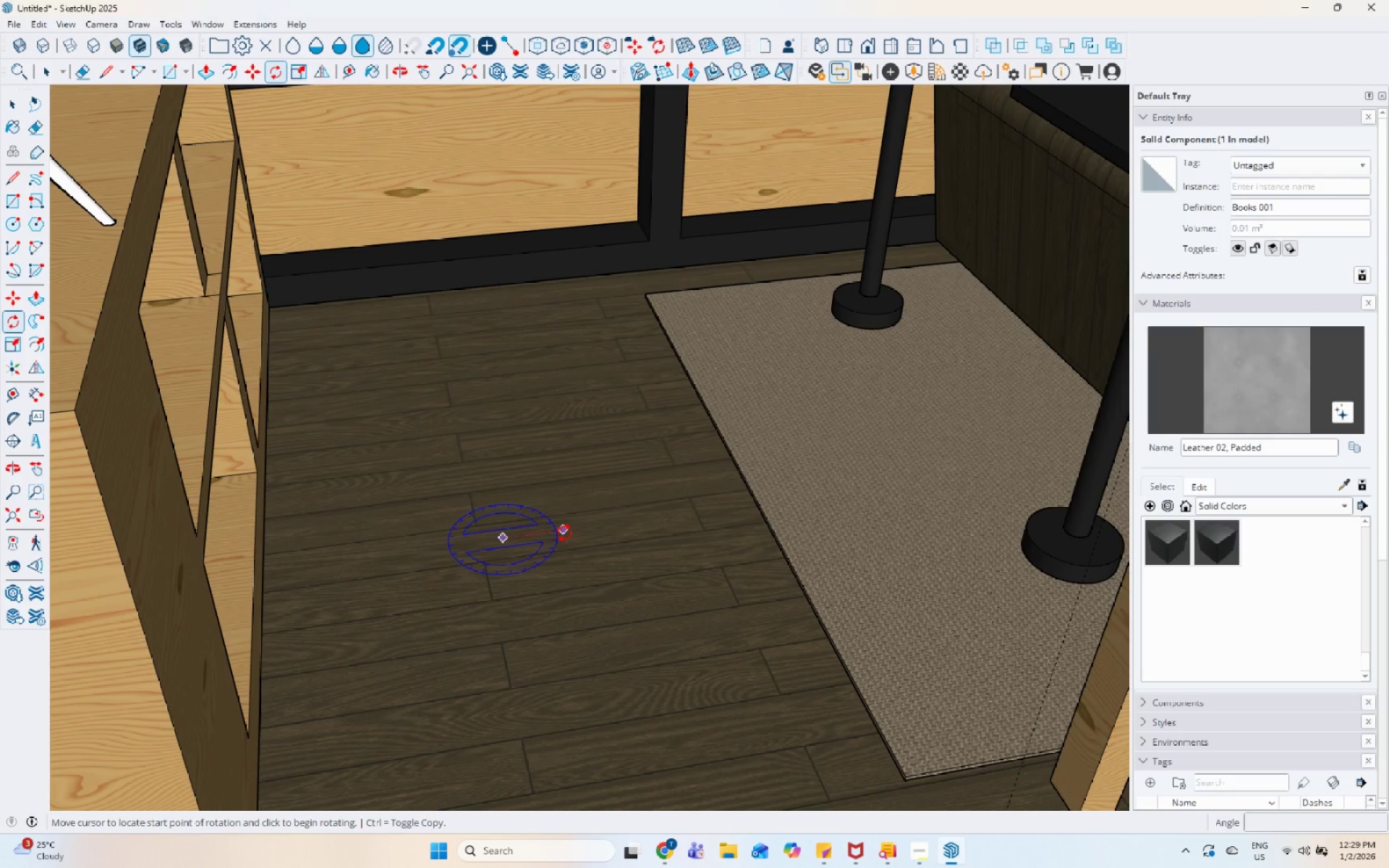 
left_click([565, 533])
 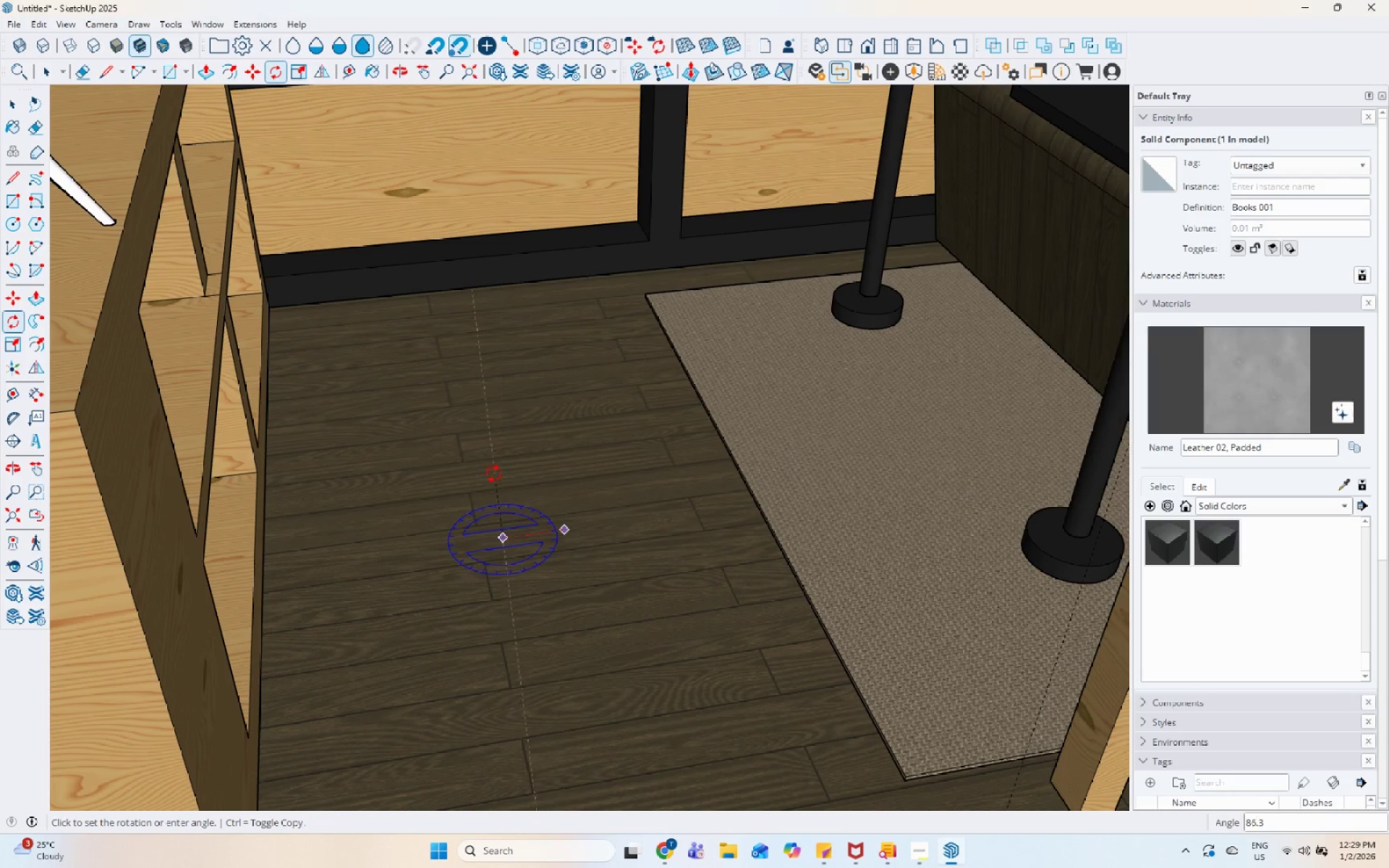 
left_click([488, 472])
 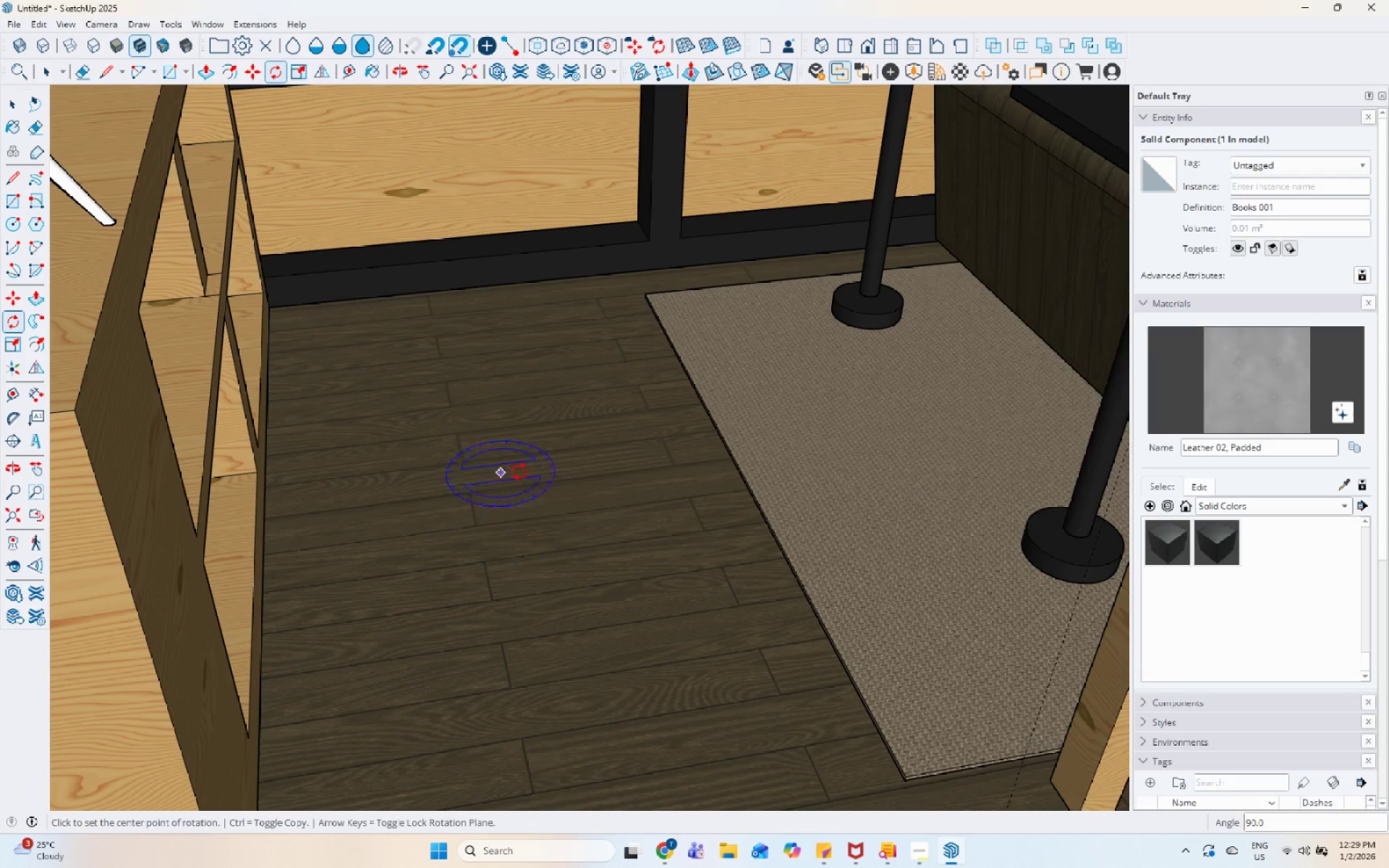 
scroll: coordinate [622, 474], scroll_direction: down, amount: 16.0
 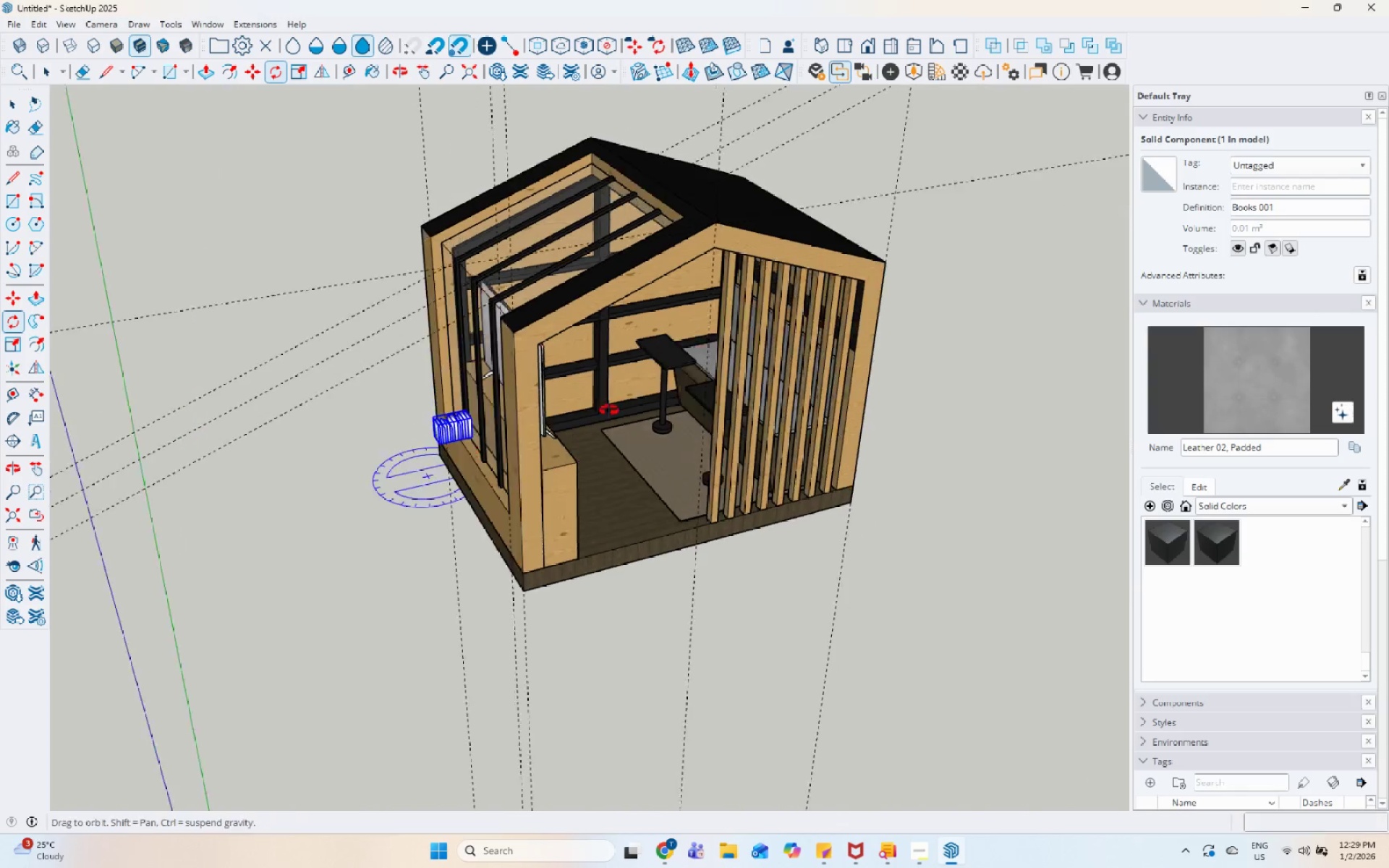 
key(Space)
 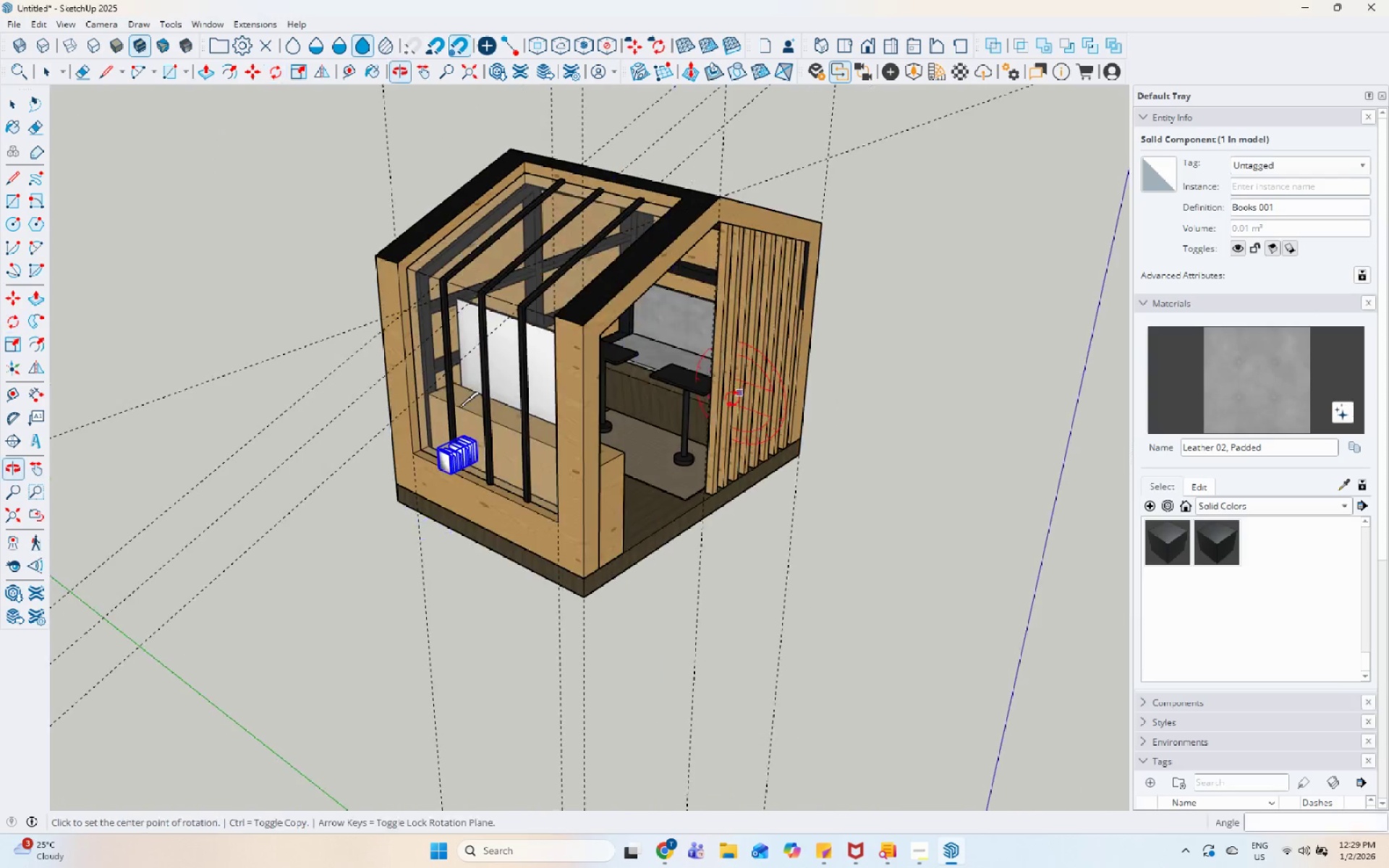 
scroll: coordinate [435, 469], scroll_direction: up, amount: 20.0
 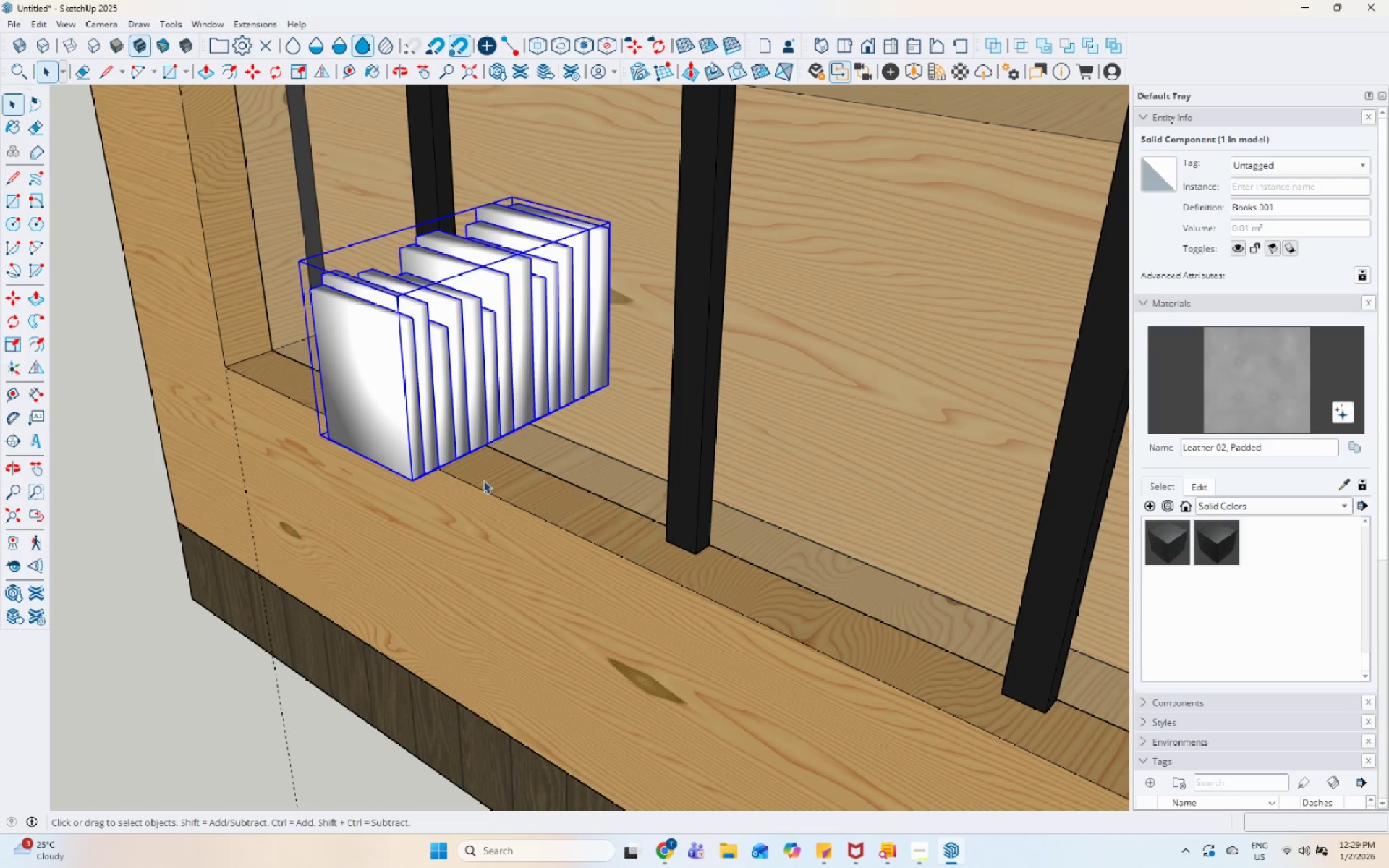 
key(M)
 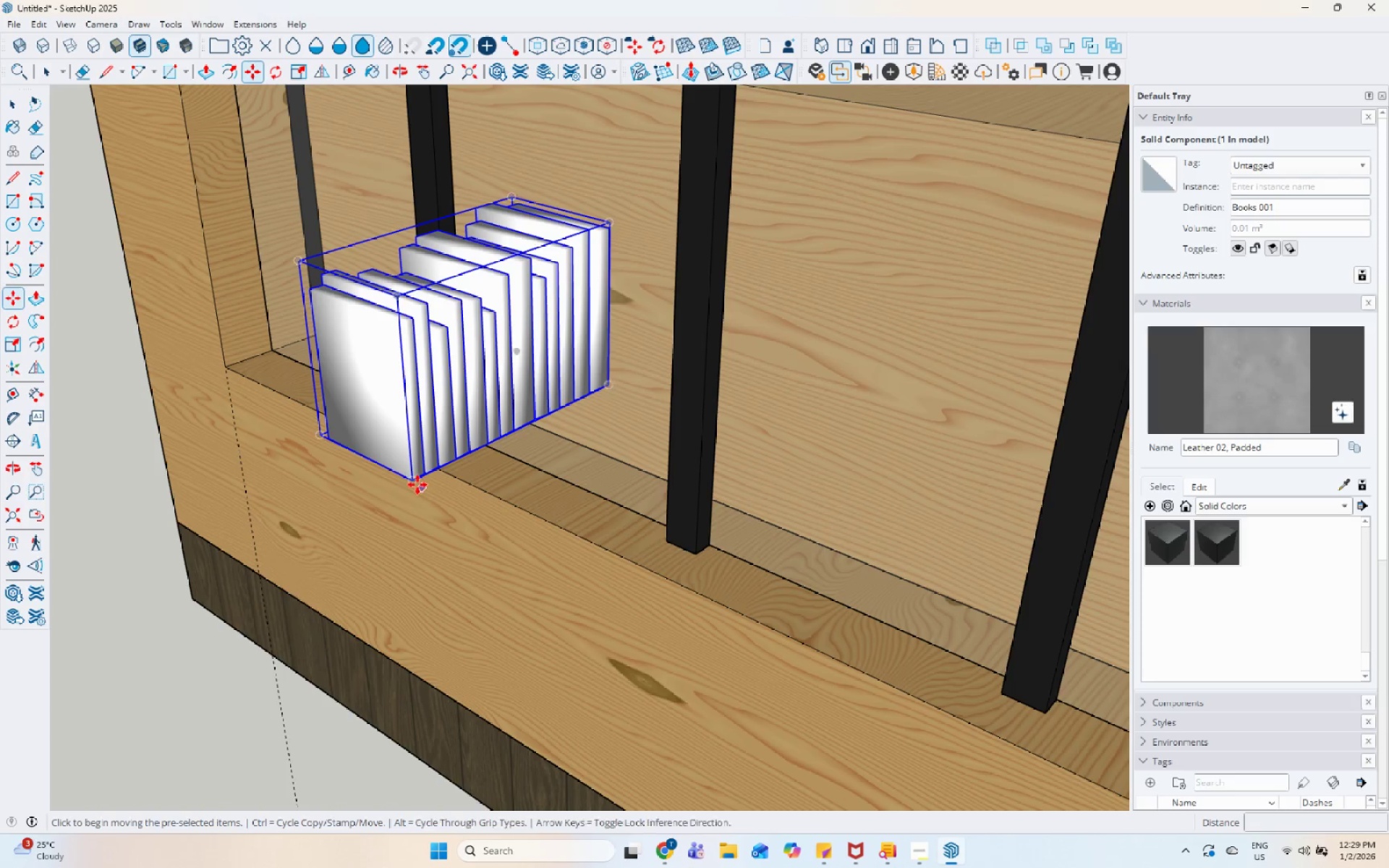 
left_click_drag(start_coordinate=[412, 481], to_coordinate=[419, 477])
 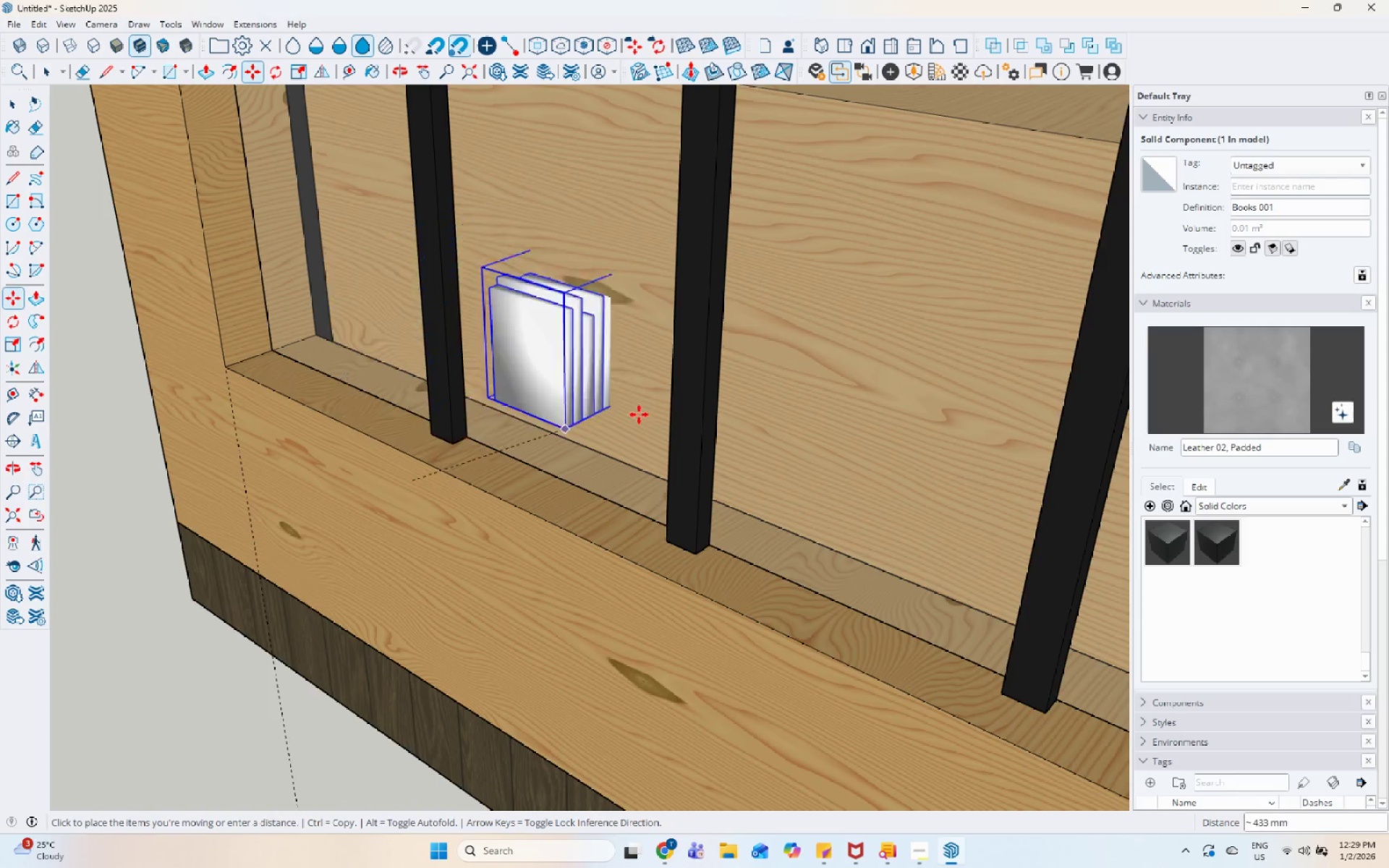 
scroll: coordinate [255, 289], scroll_direction: down, amount: 20.0
 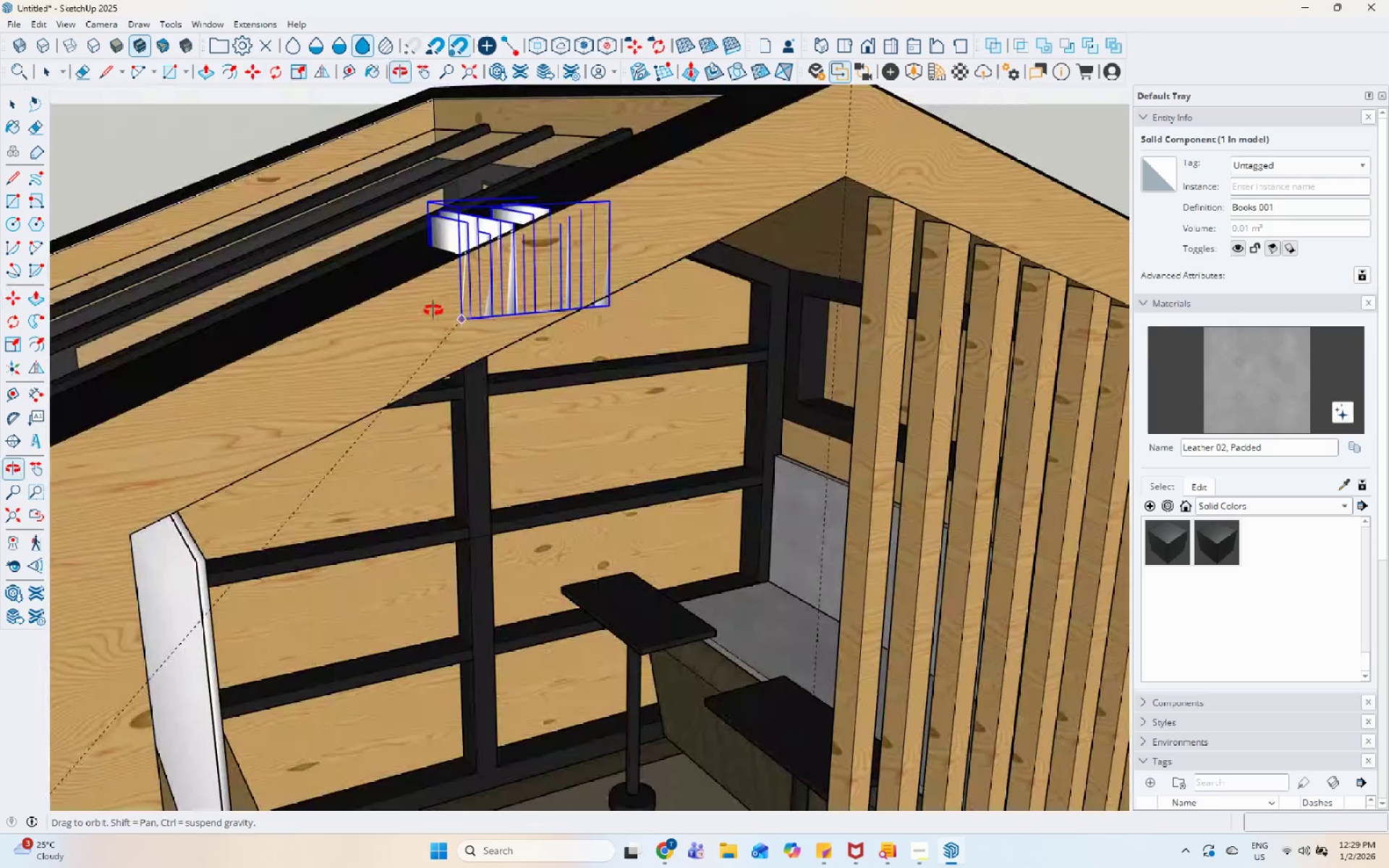 
scroll: coordinate [420, 542], scroll_direction: up, amount: 5.0
 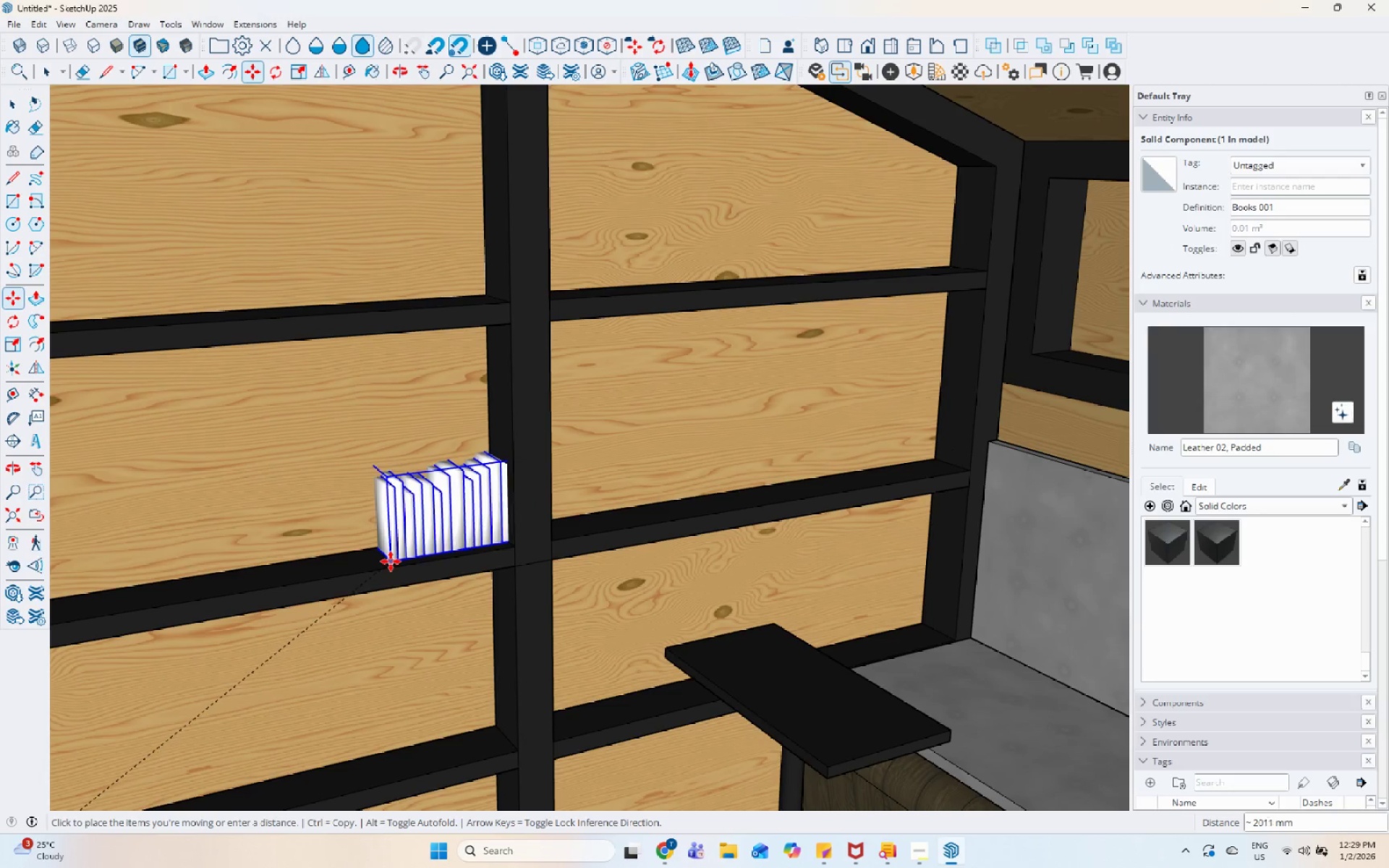 
left_click([385, 571])
 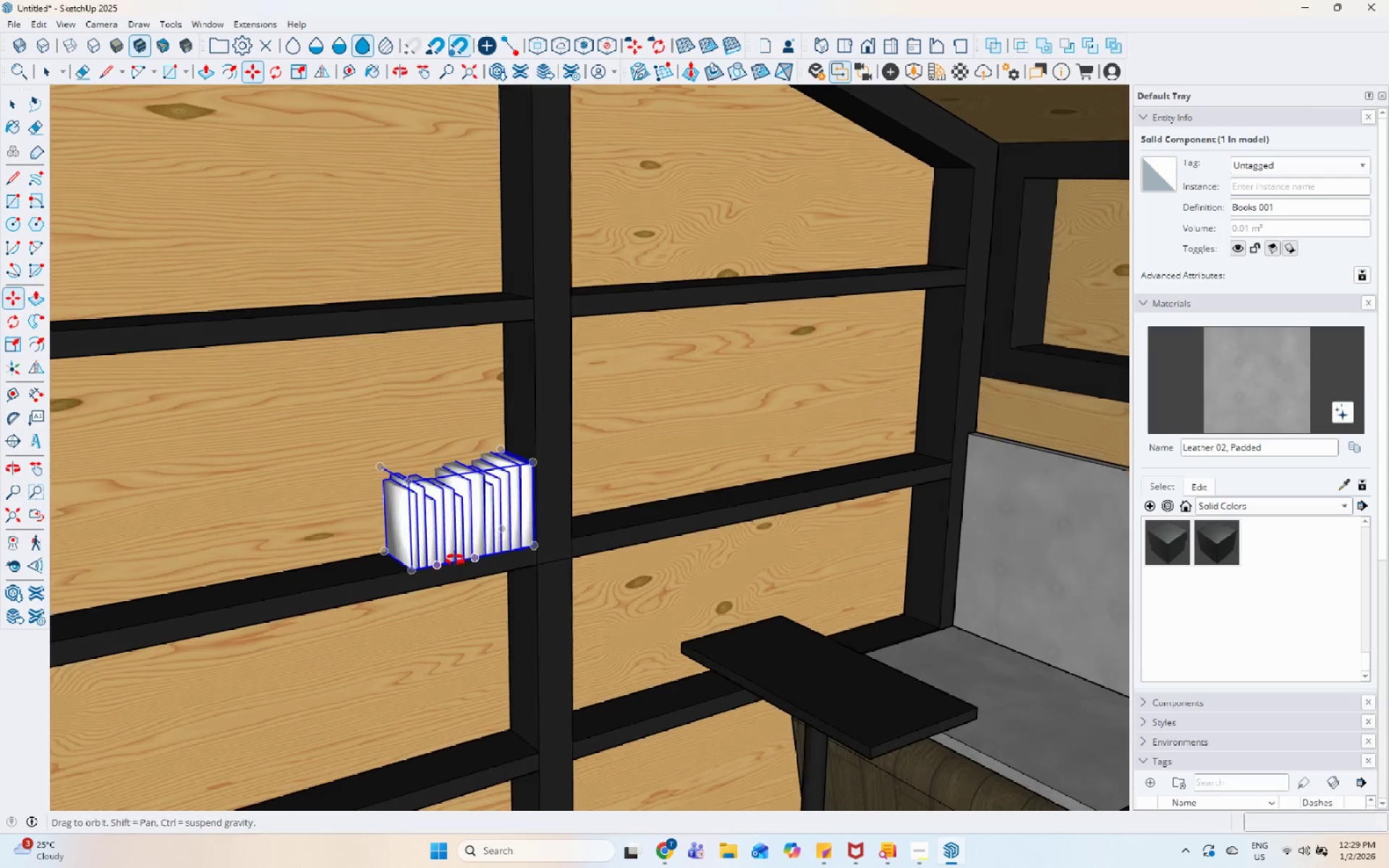 
scroll: coordinate [384, 552], scroll_direction: up, amount: 10.0
 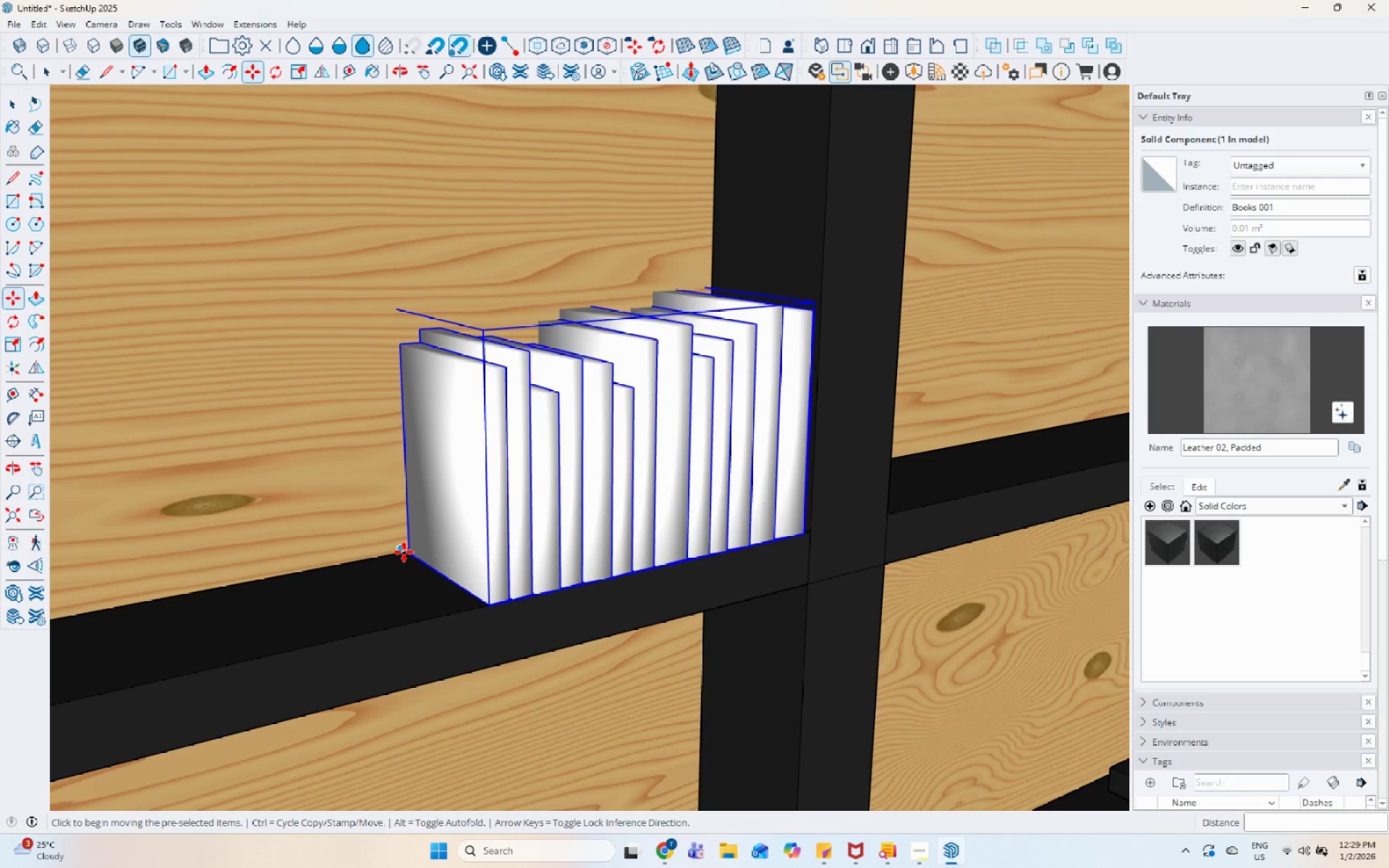 
left_click([402, 550])
 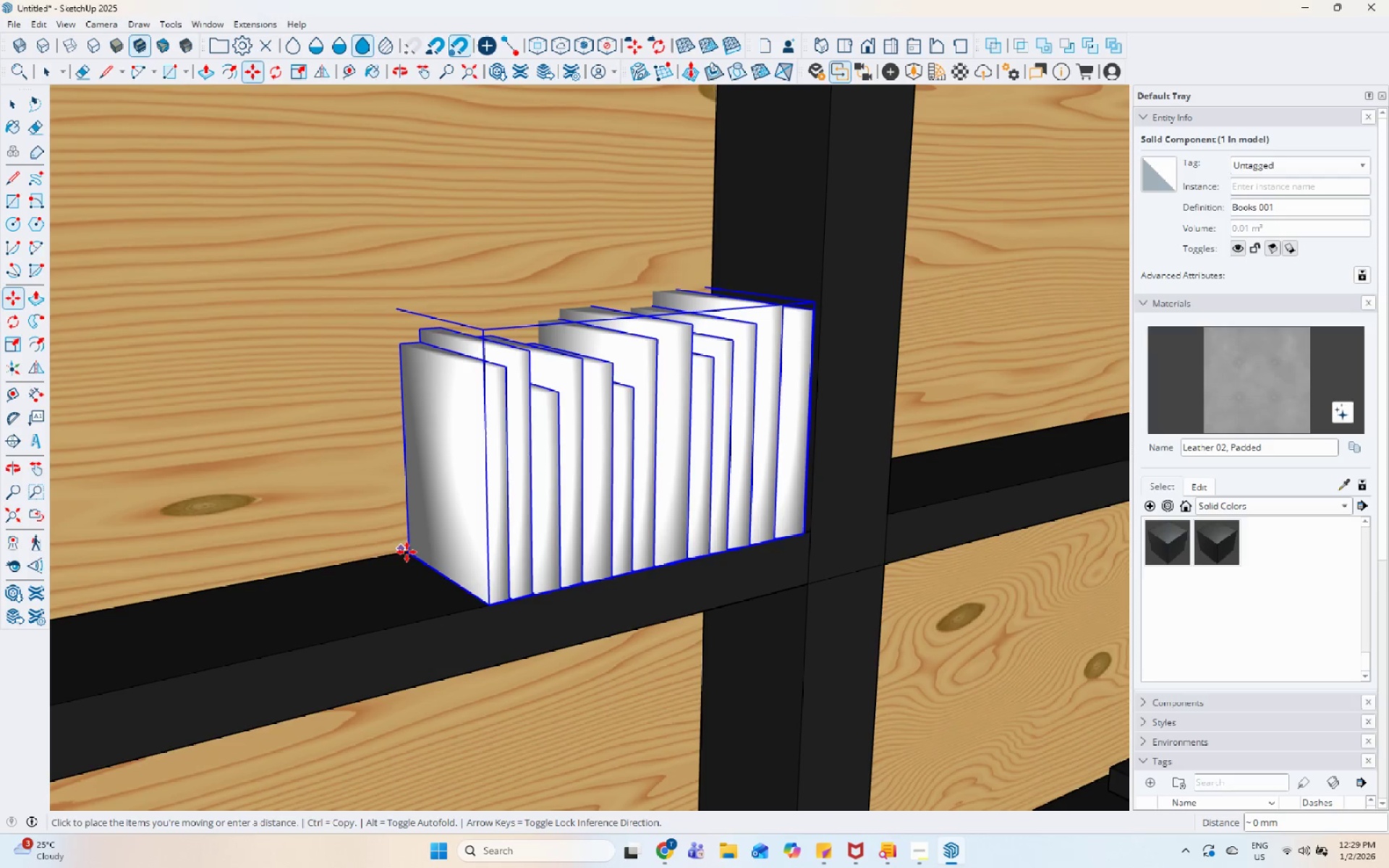 
left_click([403, 549])
 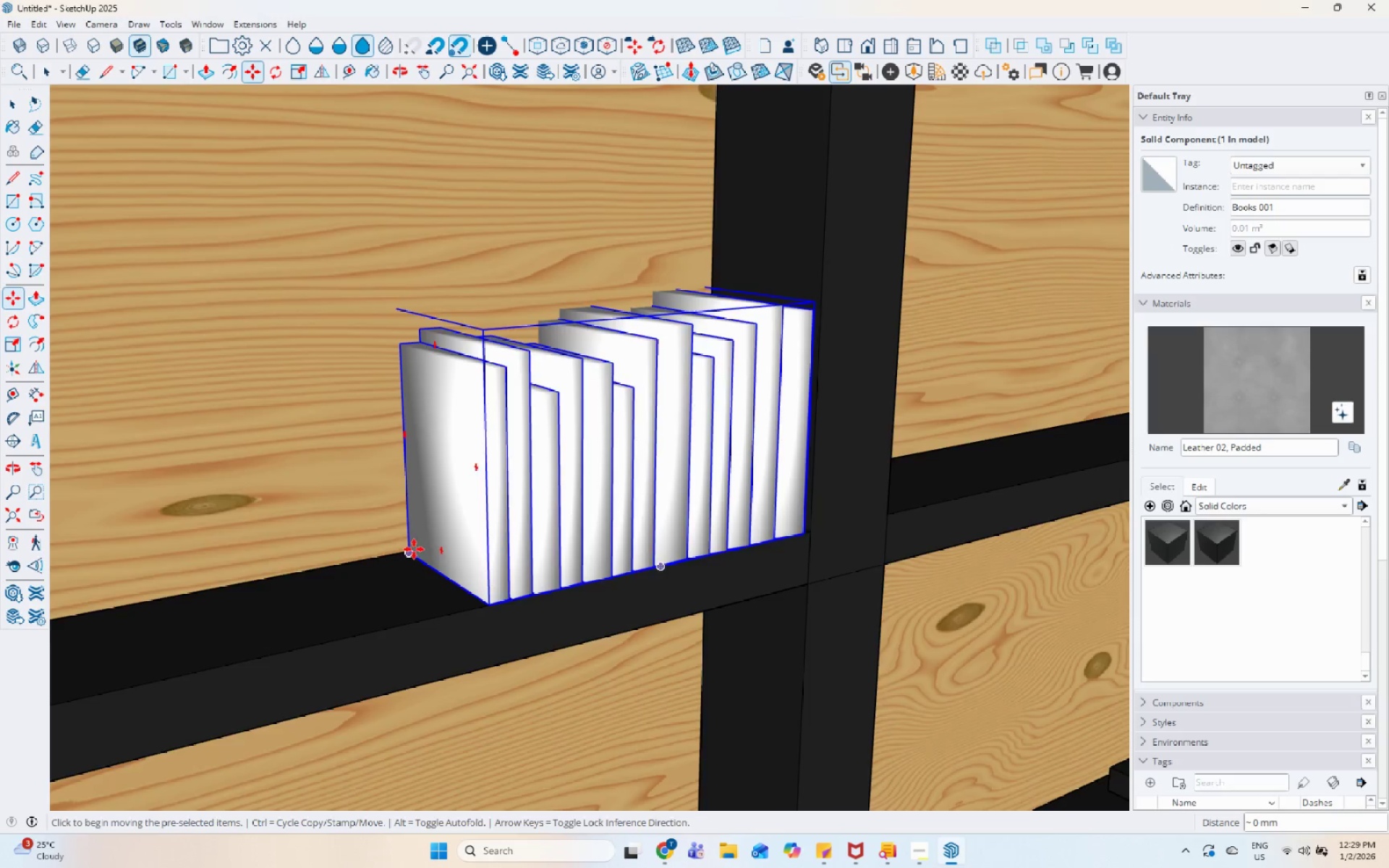 
scroll: coordinate [261, 398], scroll_direction: down, amount: 29.0
 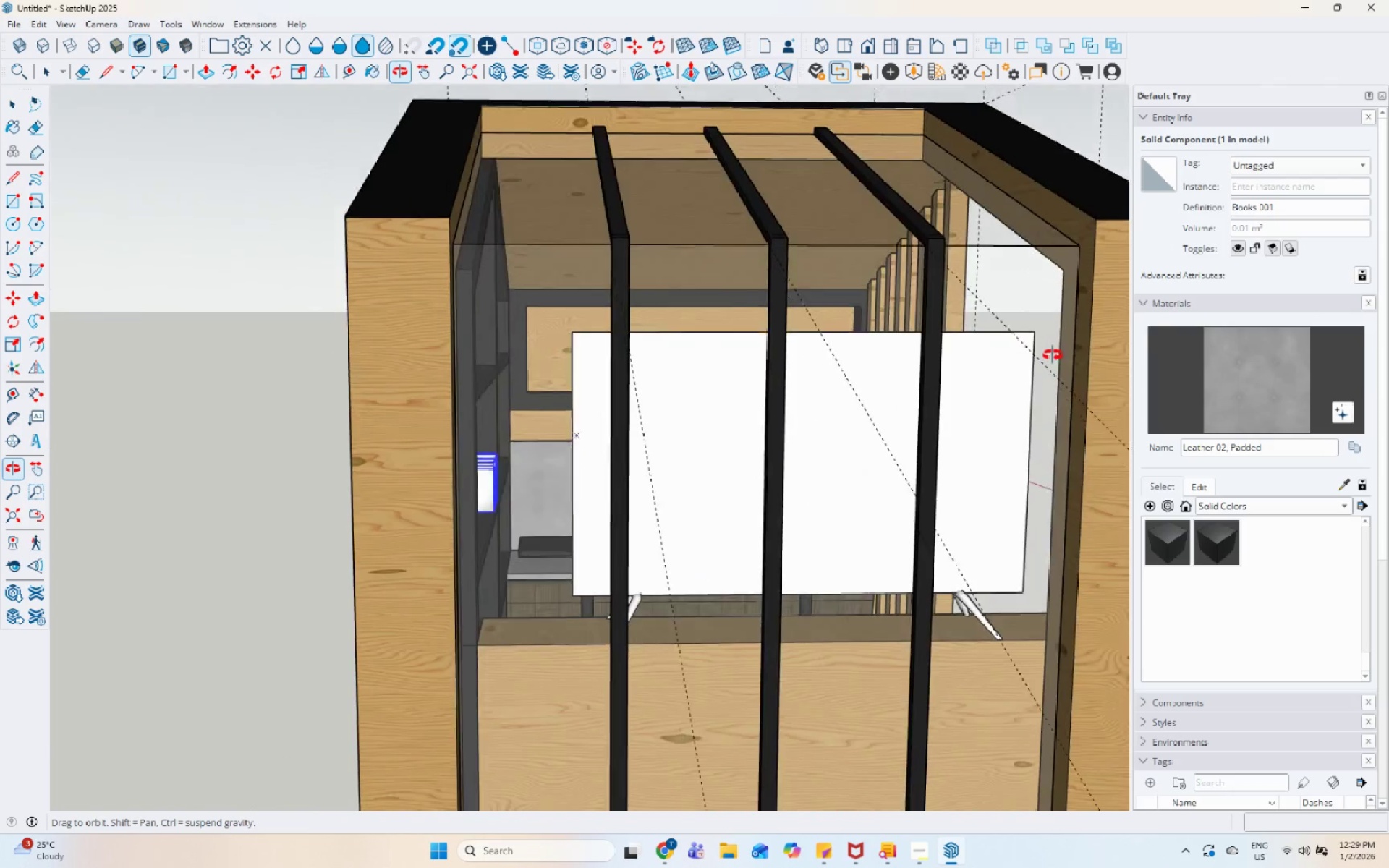 
key(Space)
 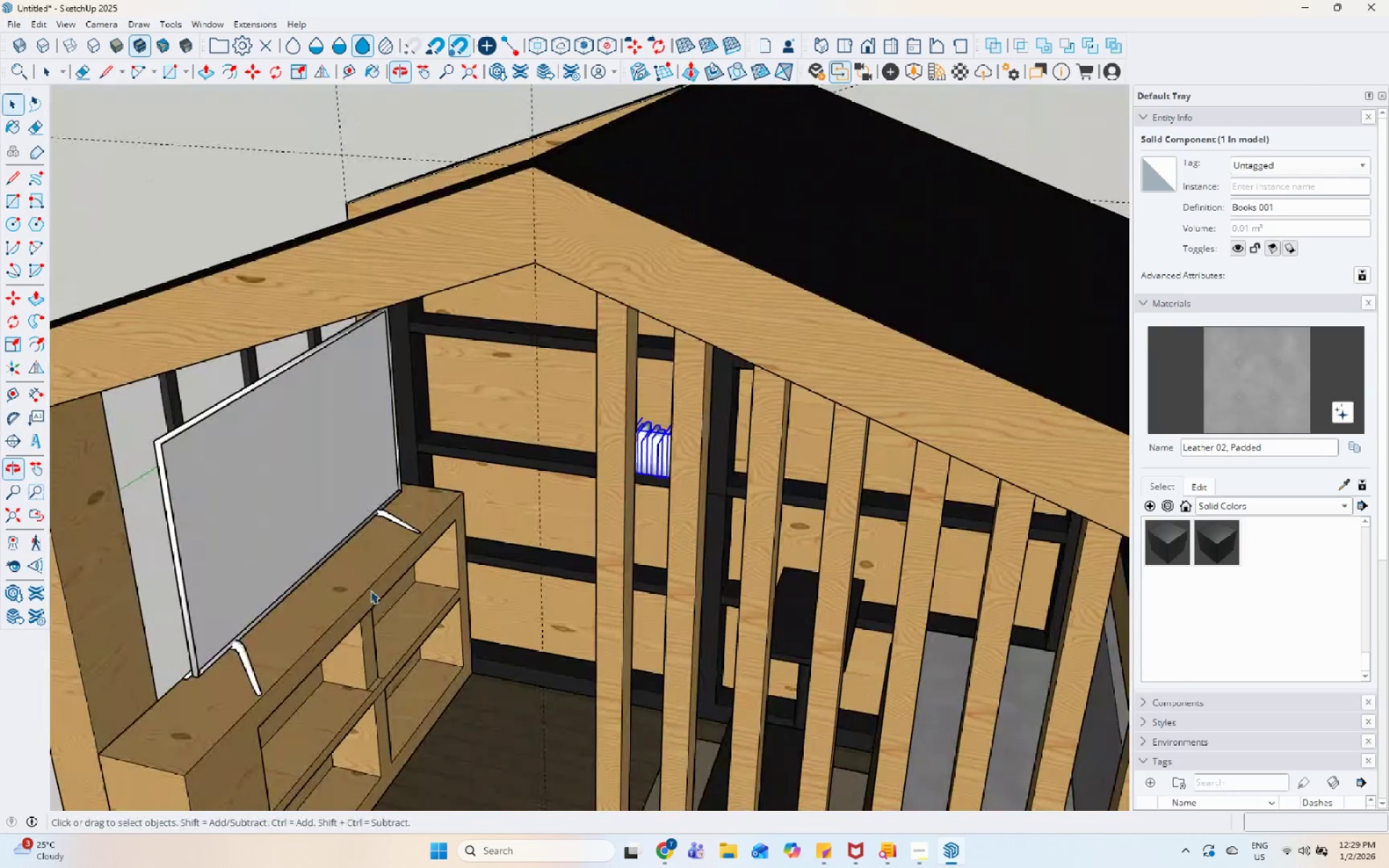 
left_click([354, 403])
 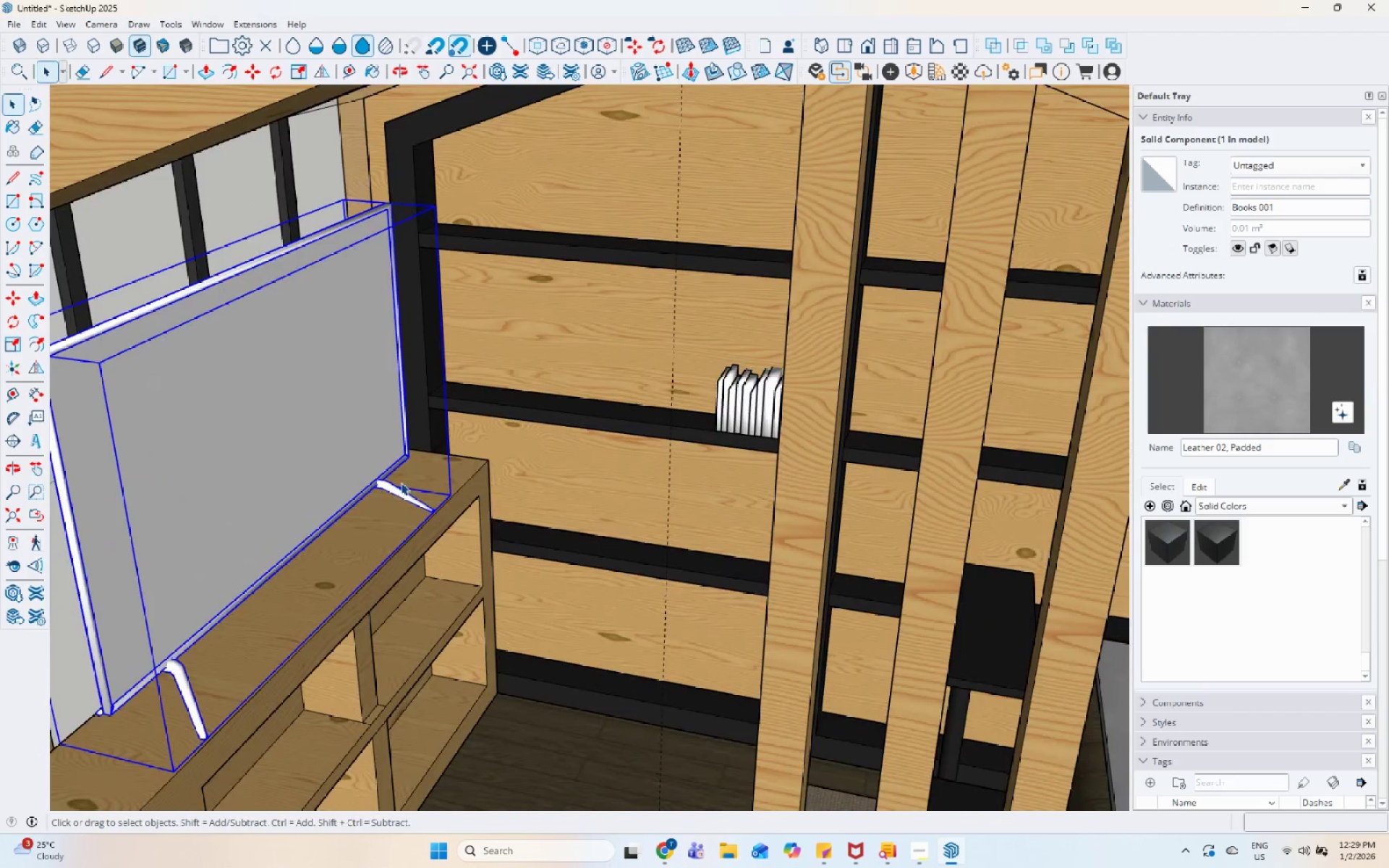 
scroll: coordinate [379, 599], scroll_direction: up, amount: 3.0
 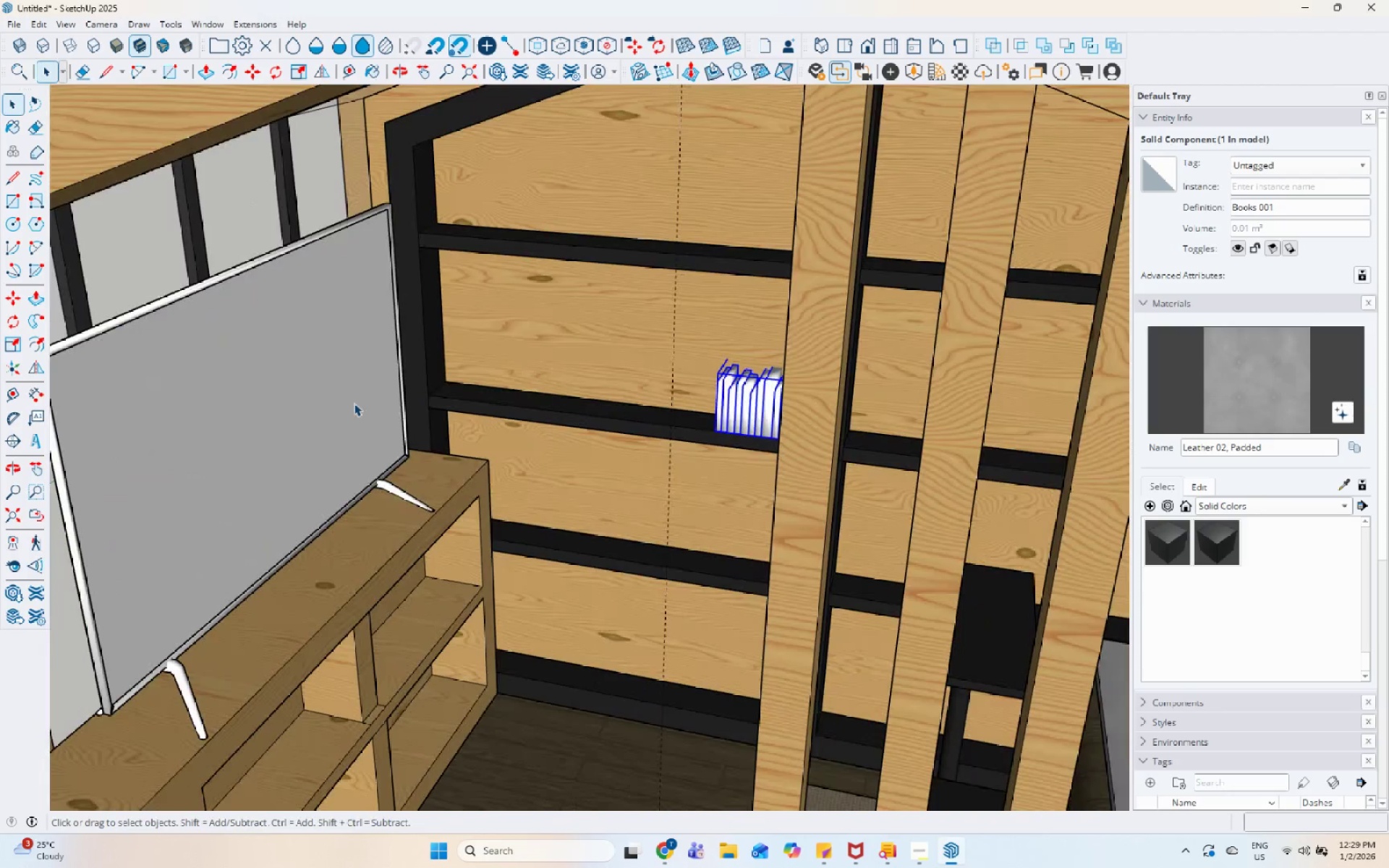 
scroll: coordinate [419, 488], scroll_direction: down, amount: 6.0
 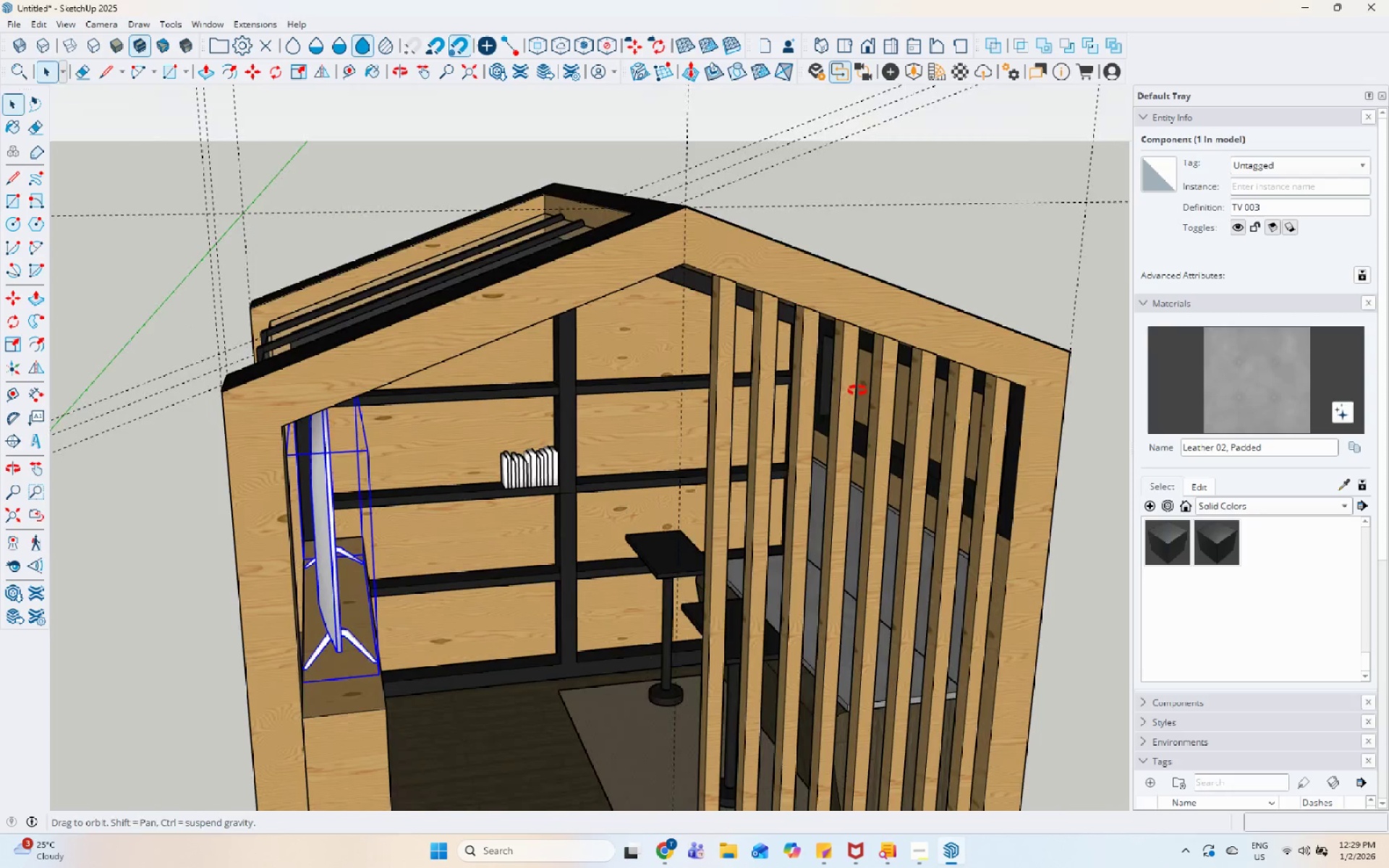 
left_click([503, 470])
 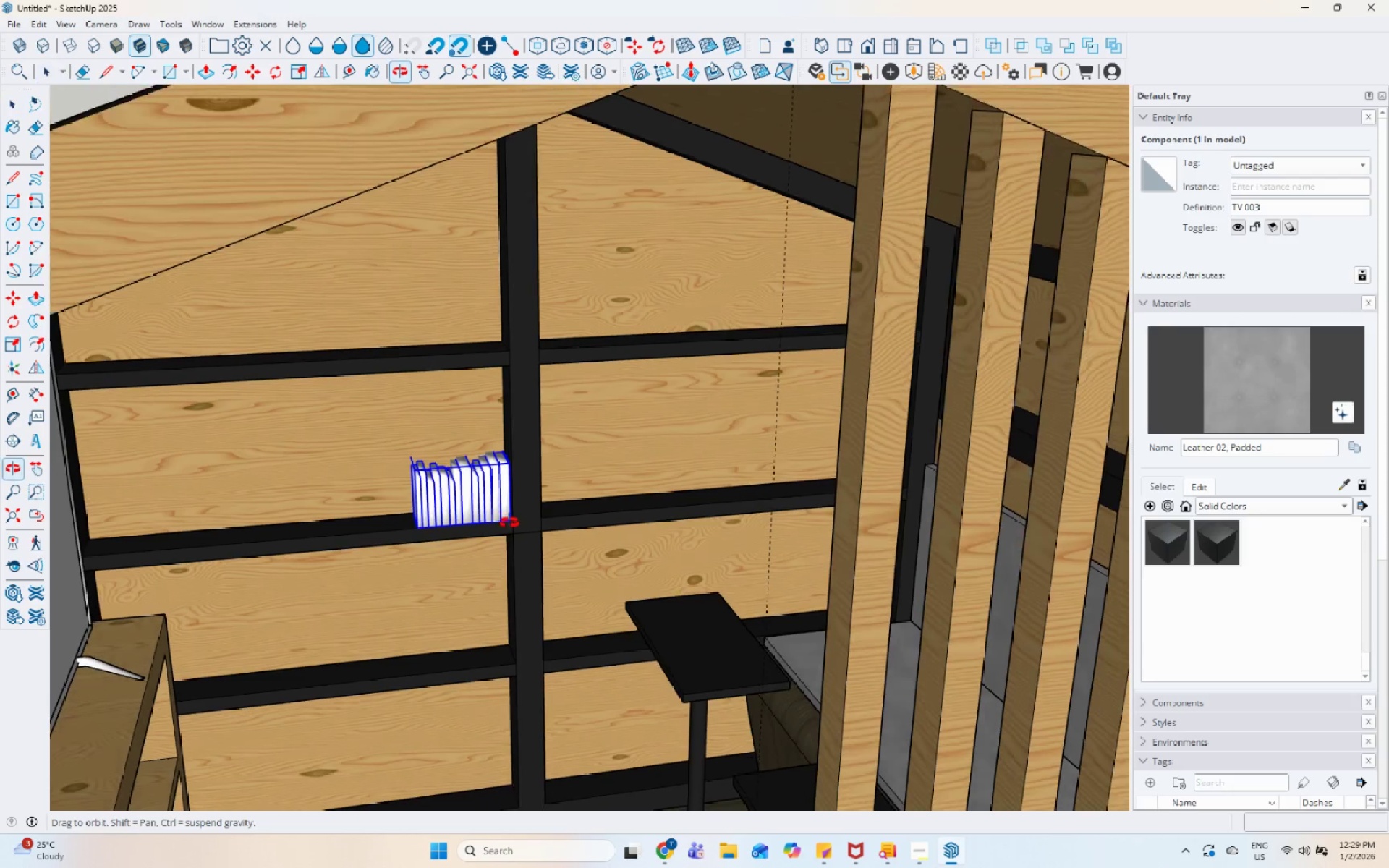 
scroll: coordinate [608, 451], scroll_direction: up, amount: 5.0
 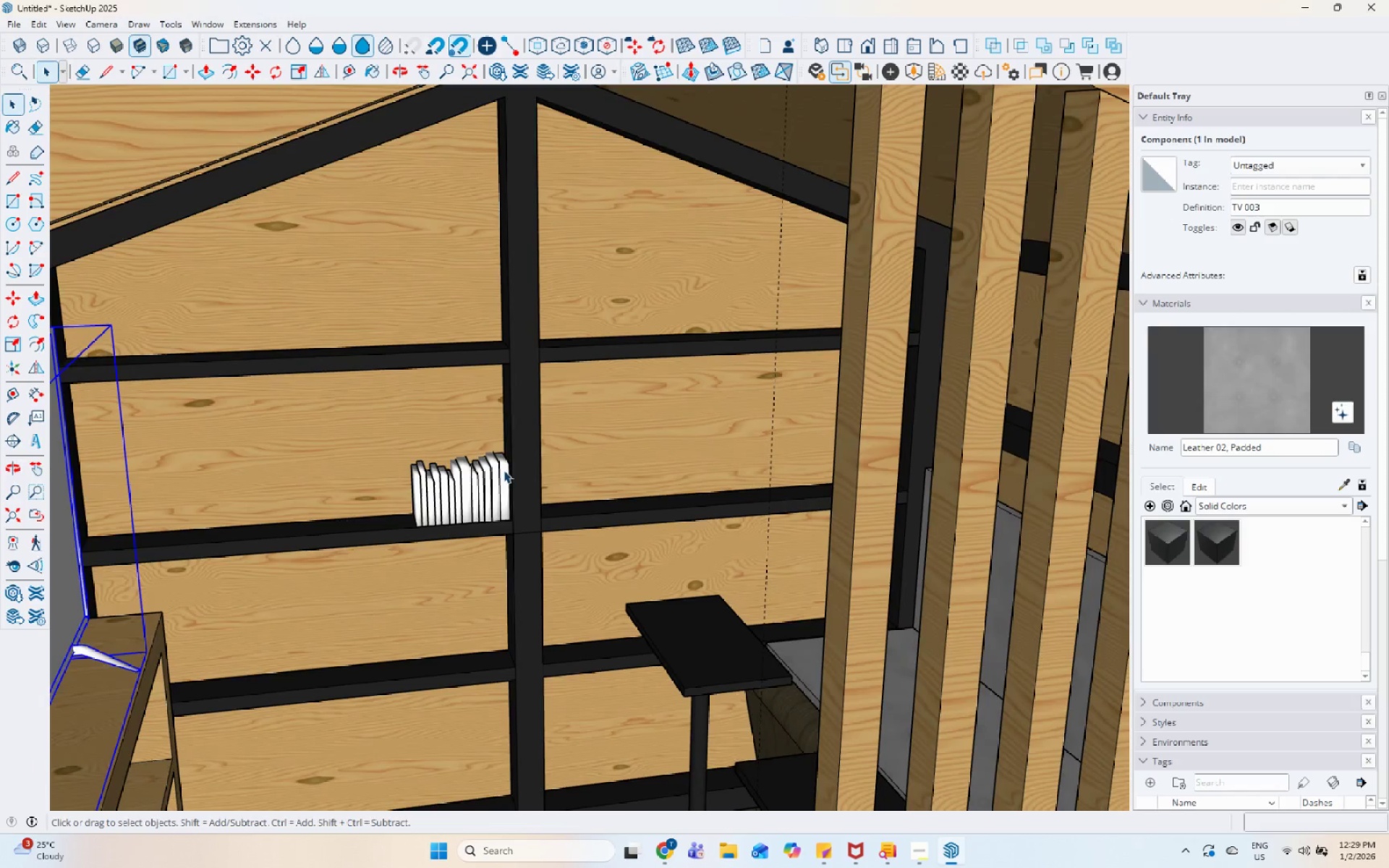 
key(M)
 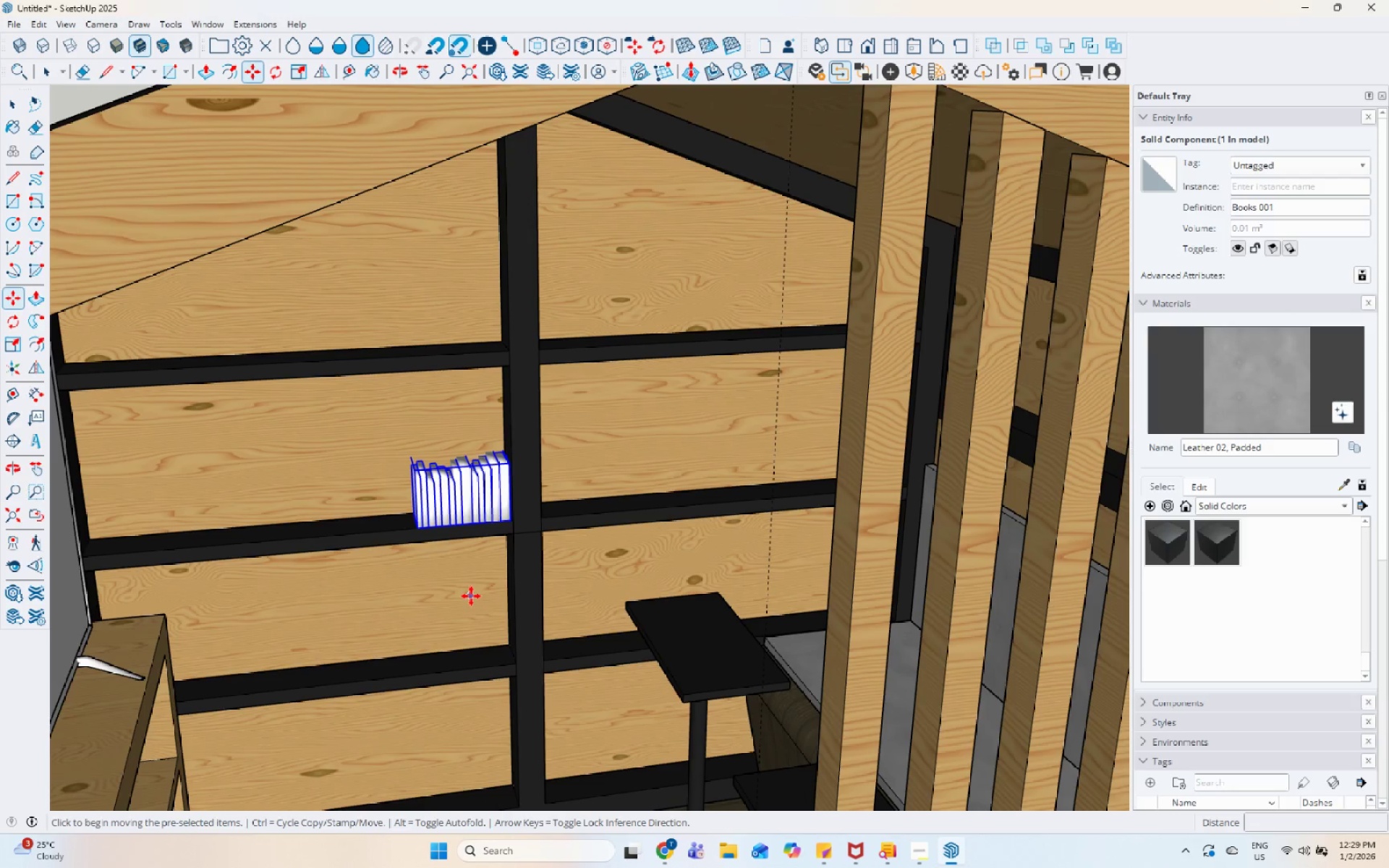 
left_click([471, 596])
 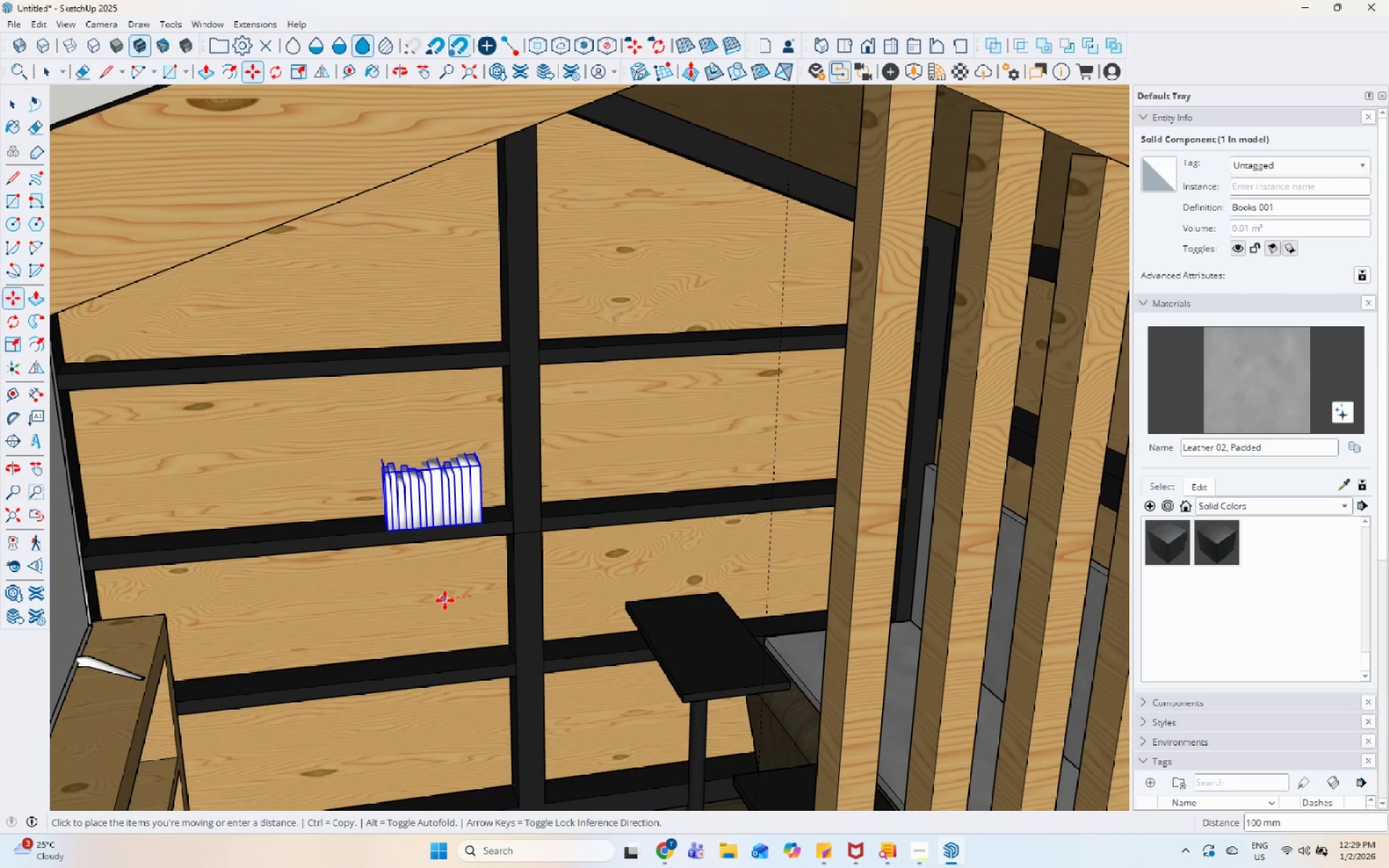 
left_click([445, 600])
 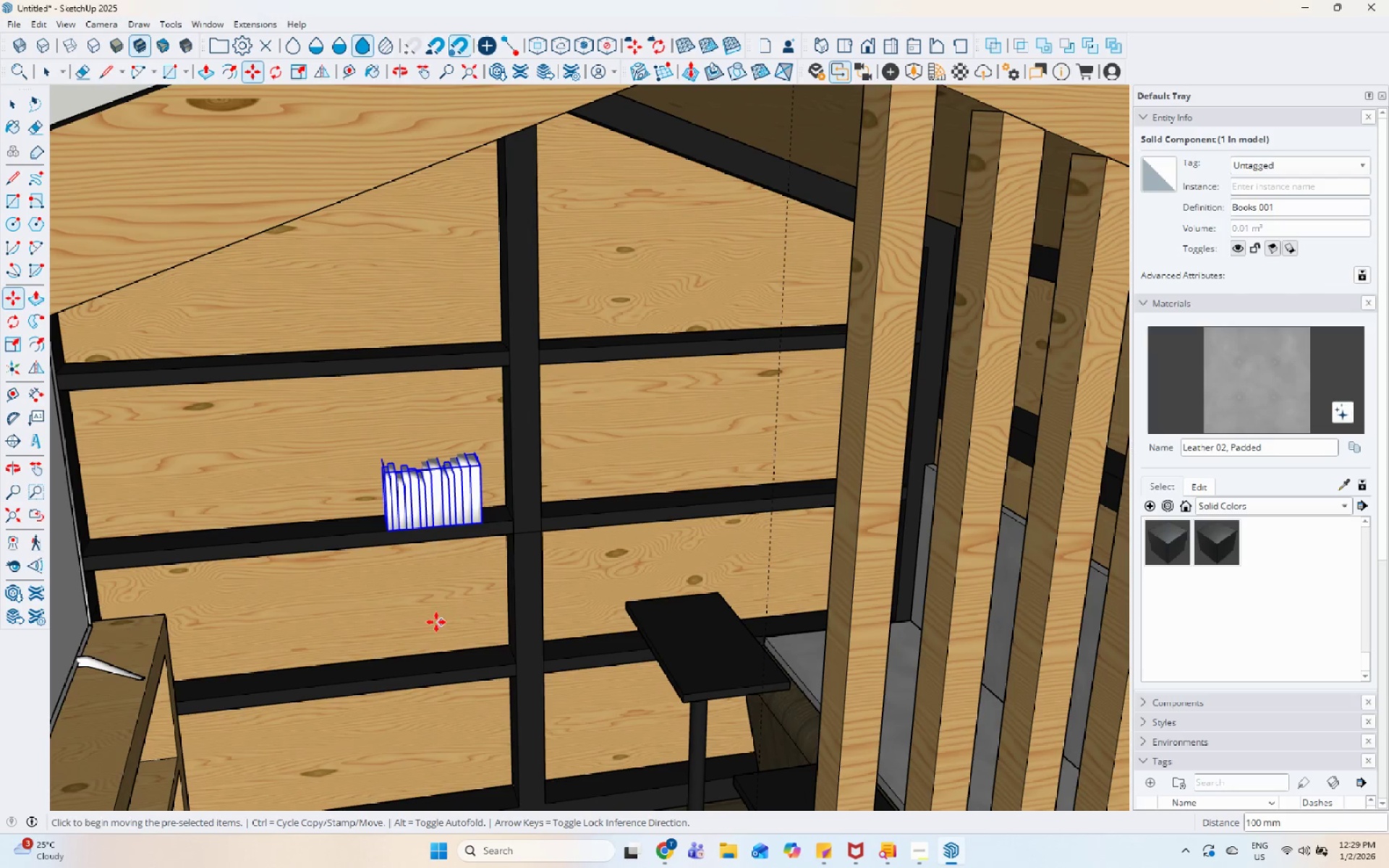 
key(Control+ControlLeft)
 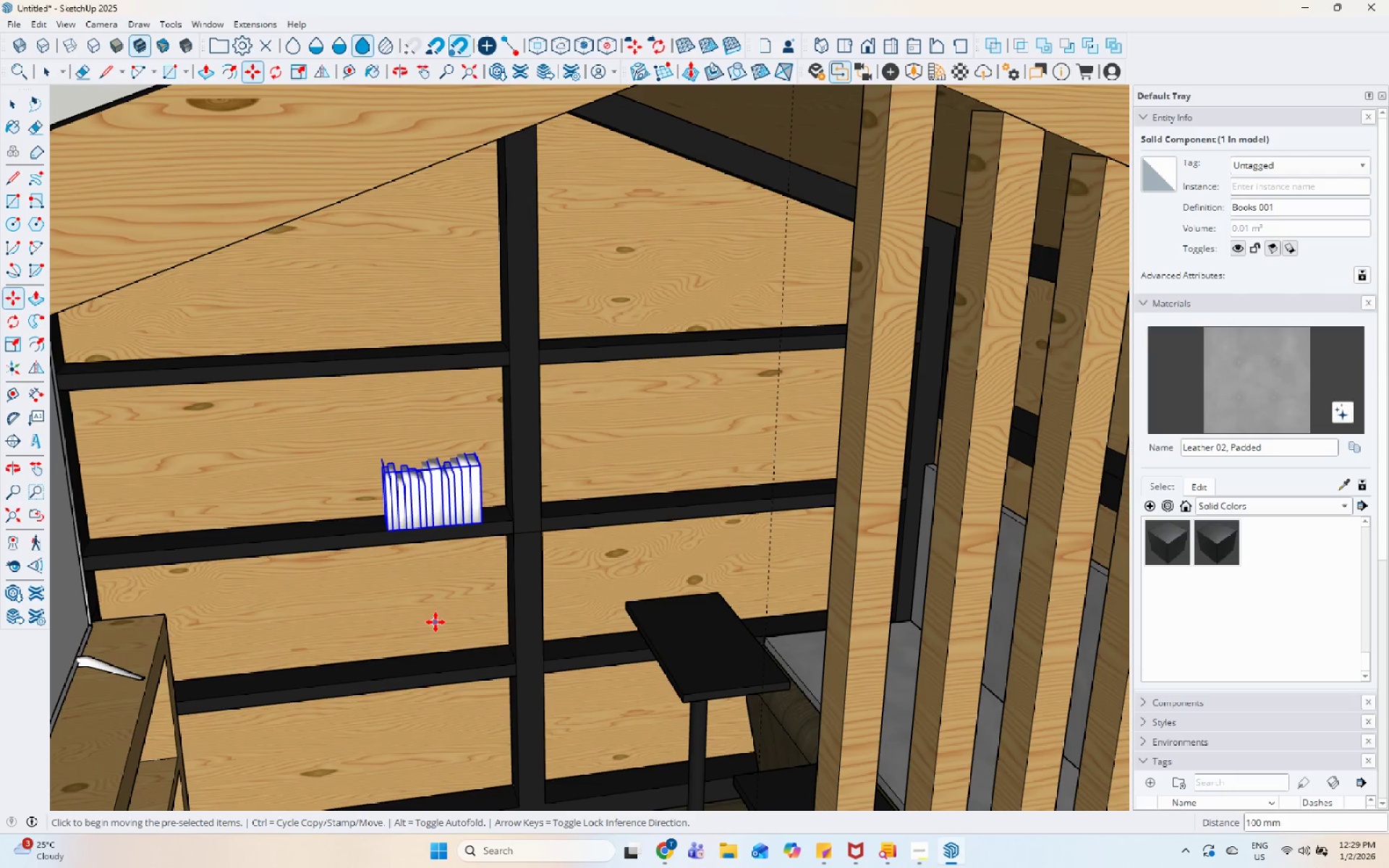 
double_click([436, 622])
 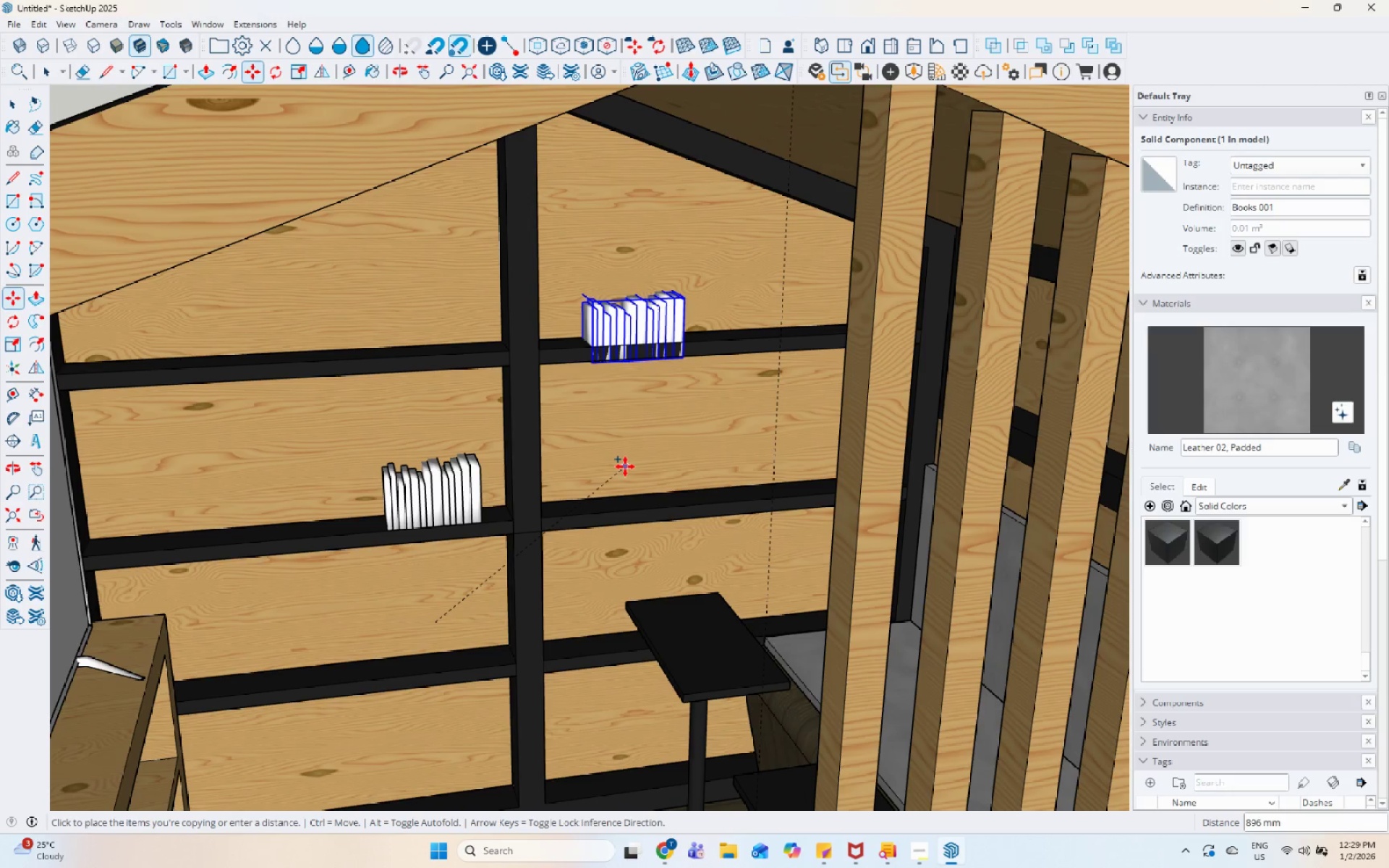 
key(Space)
 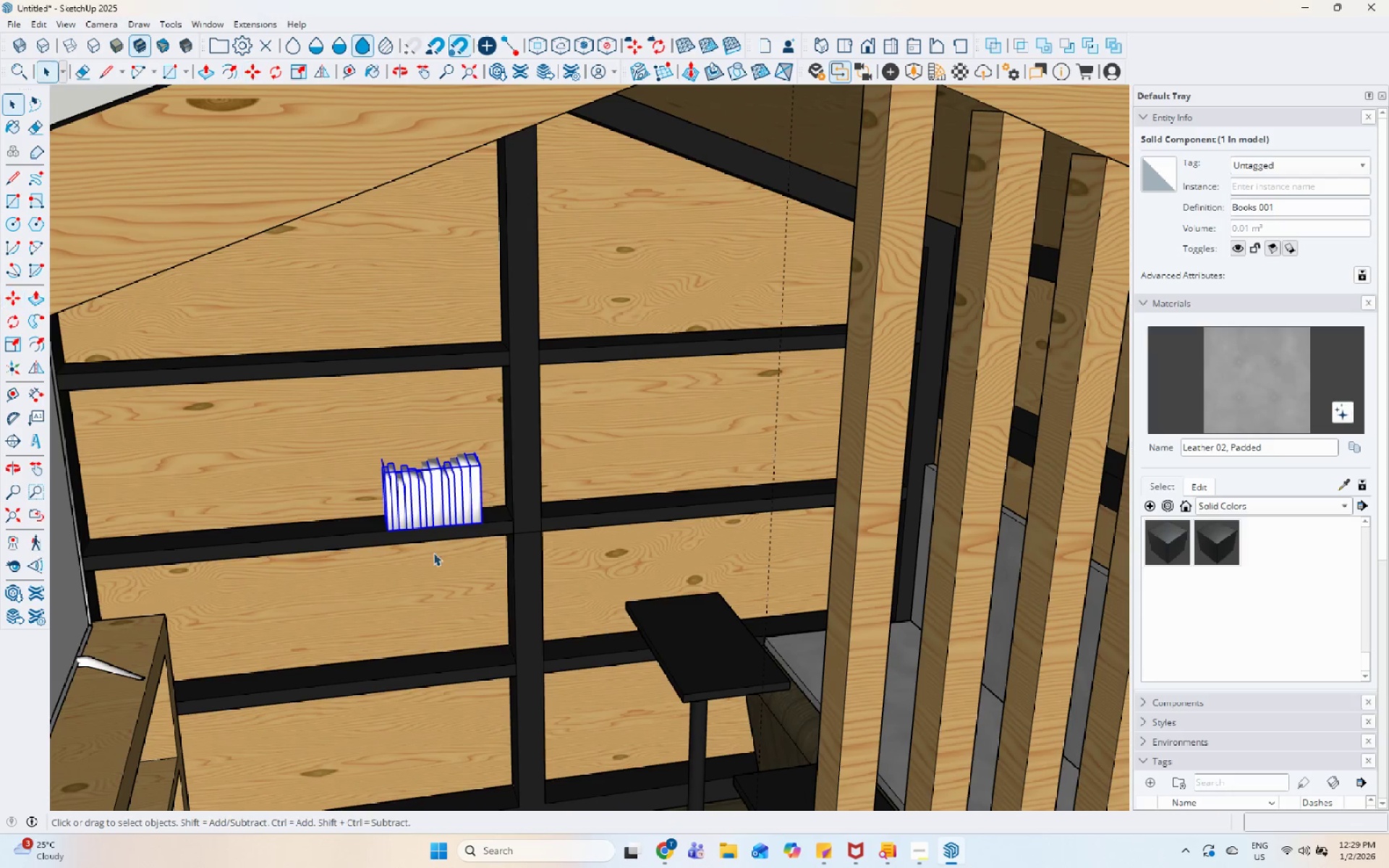 
scroll: coordinate [389, 563], scroll_direction: up, amount: 4.0
 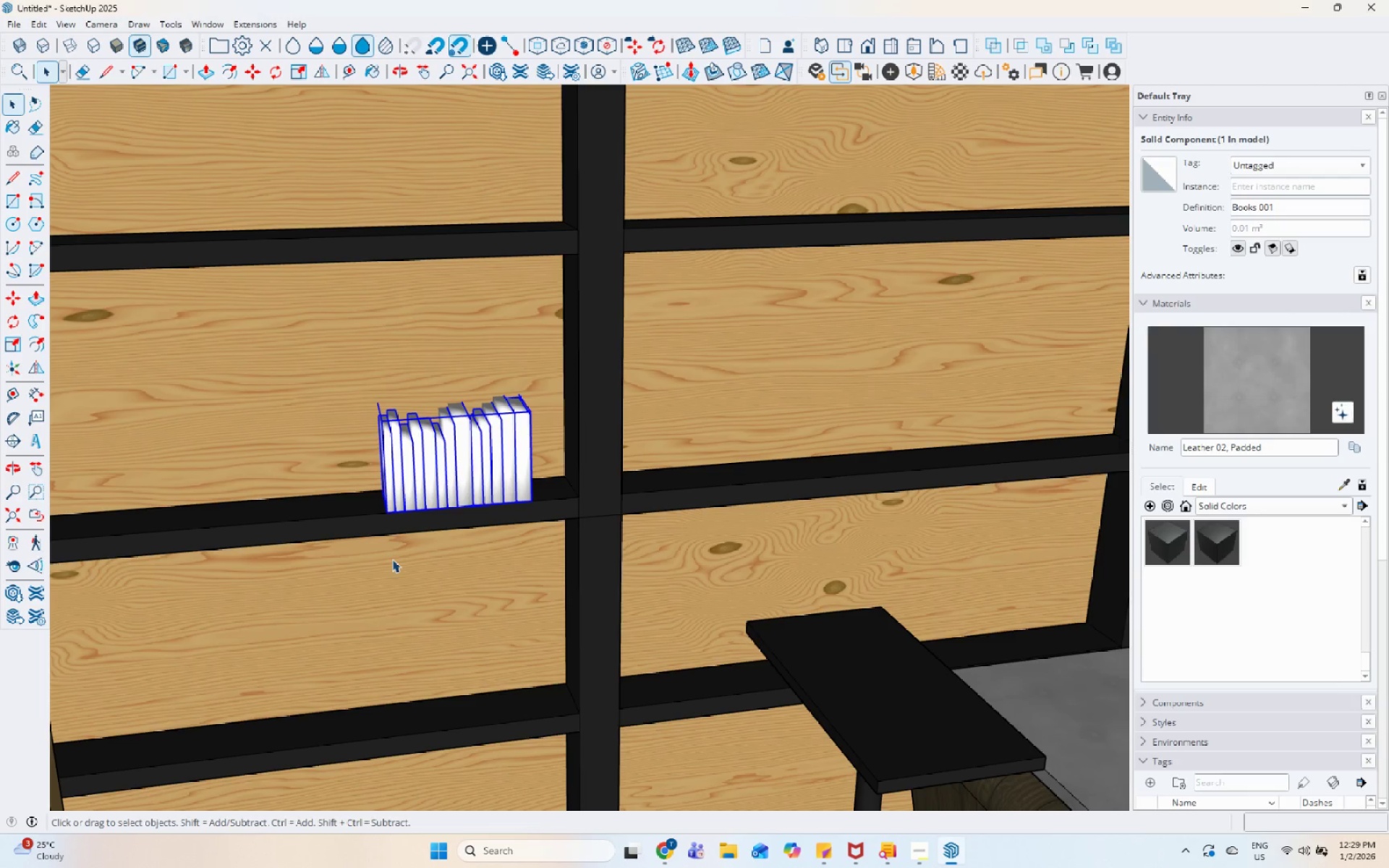 
key(M)
 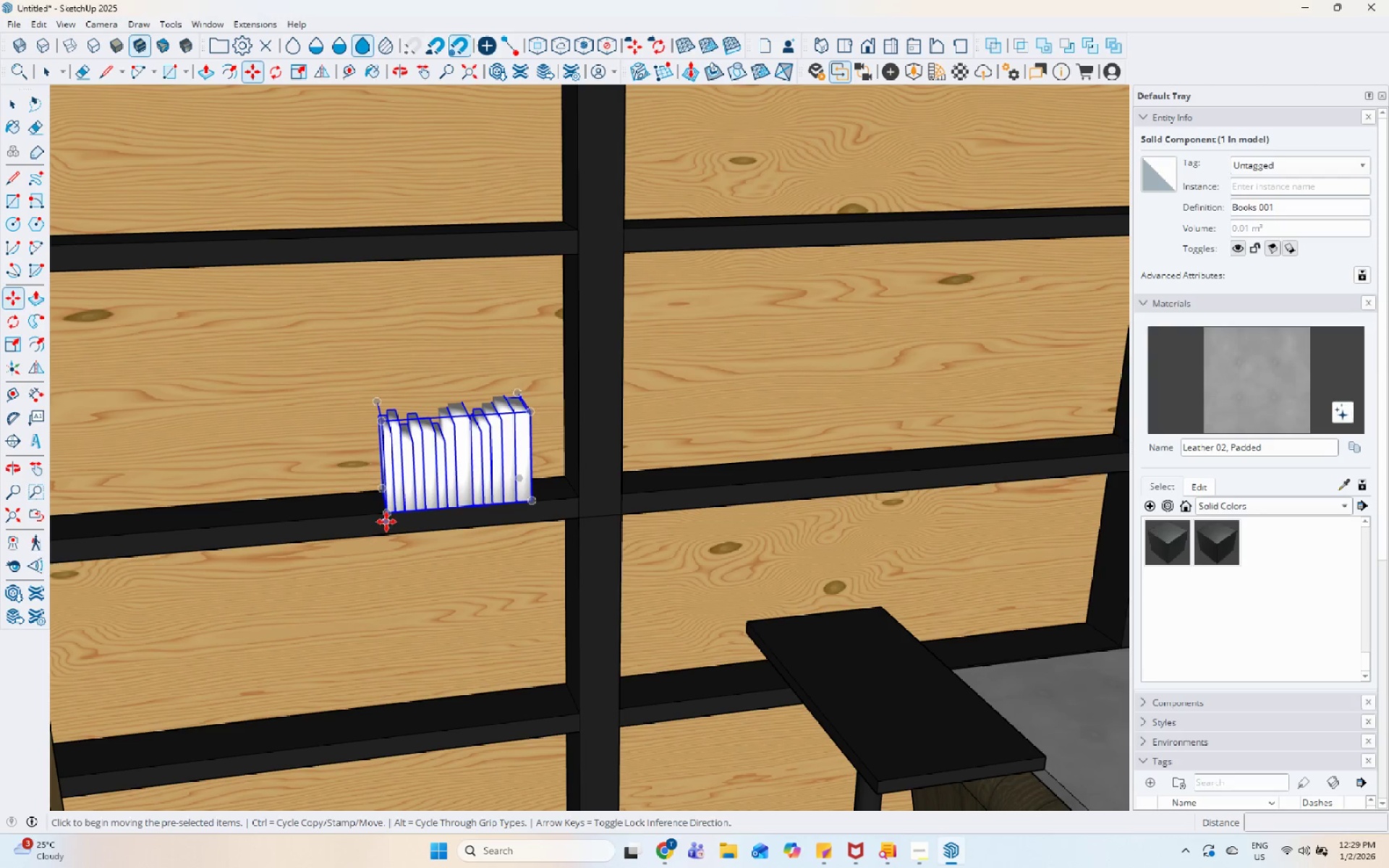 
key(Control+ControlLeft)
 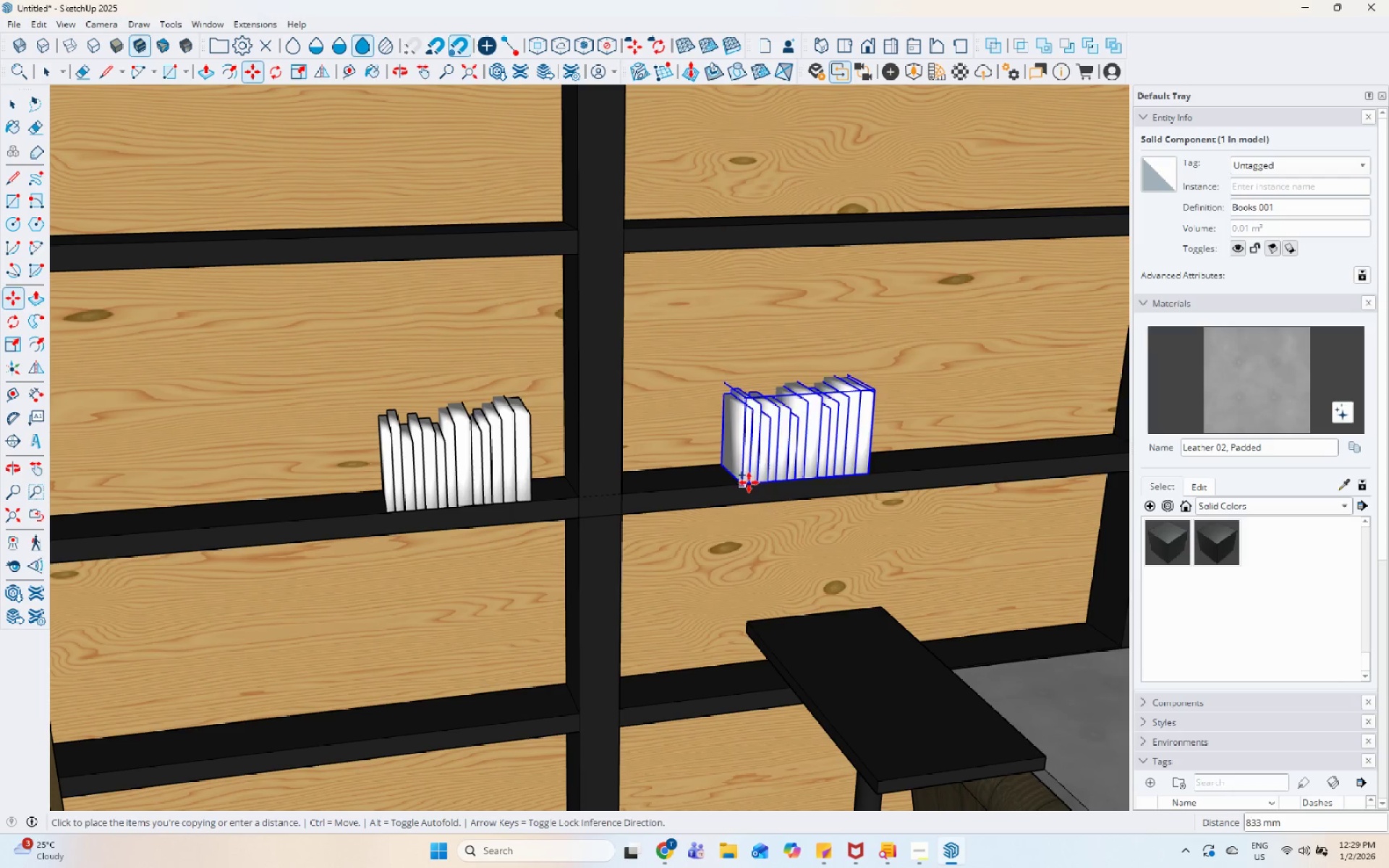 
left_click([779, 480])
 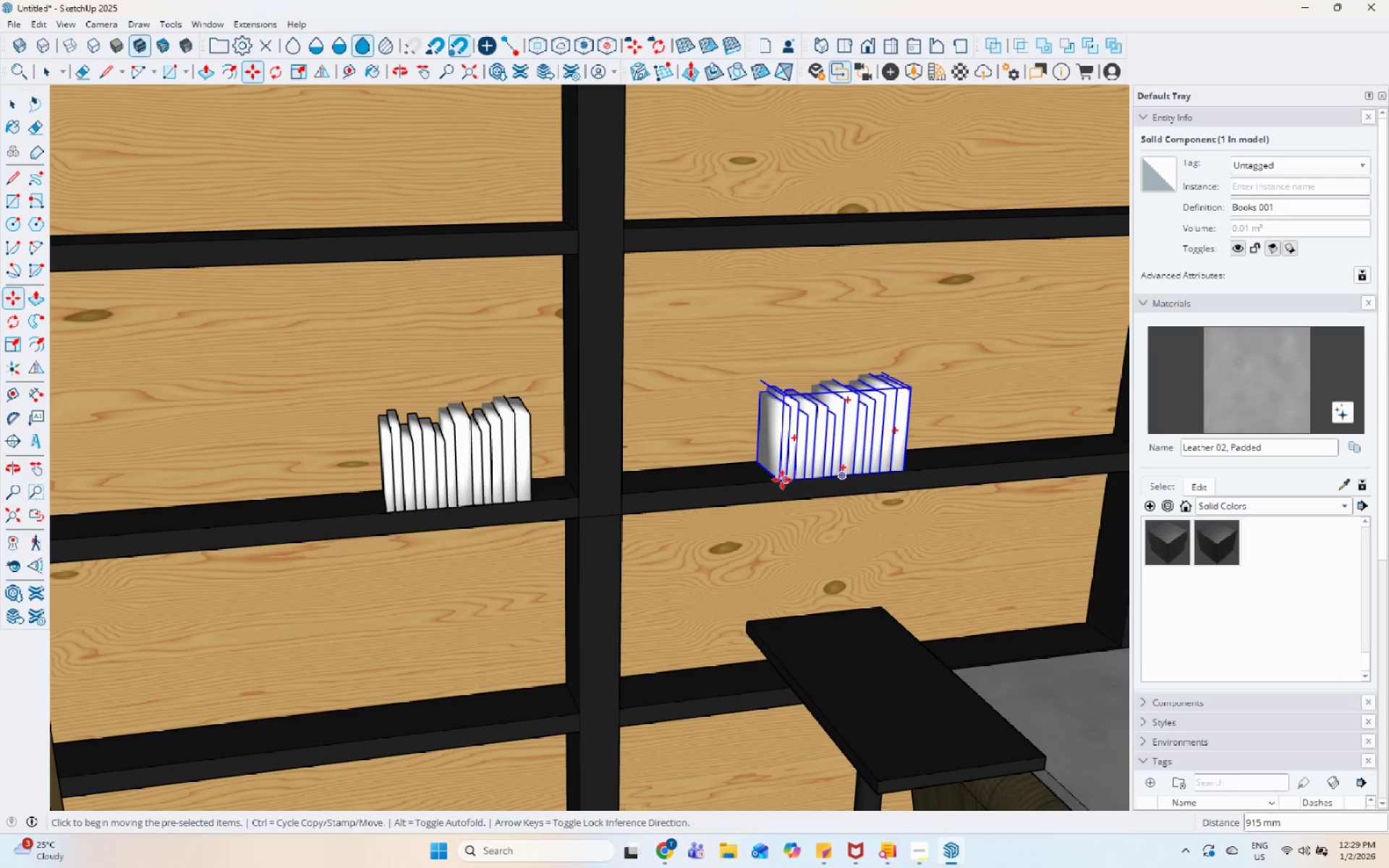 
key(Control+ControlLeft)
 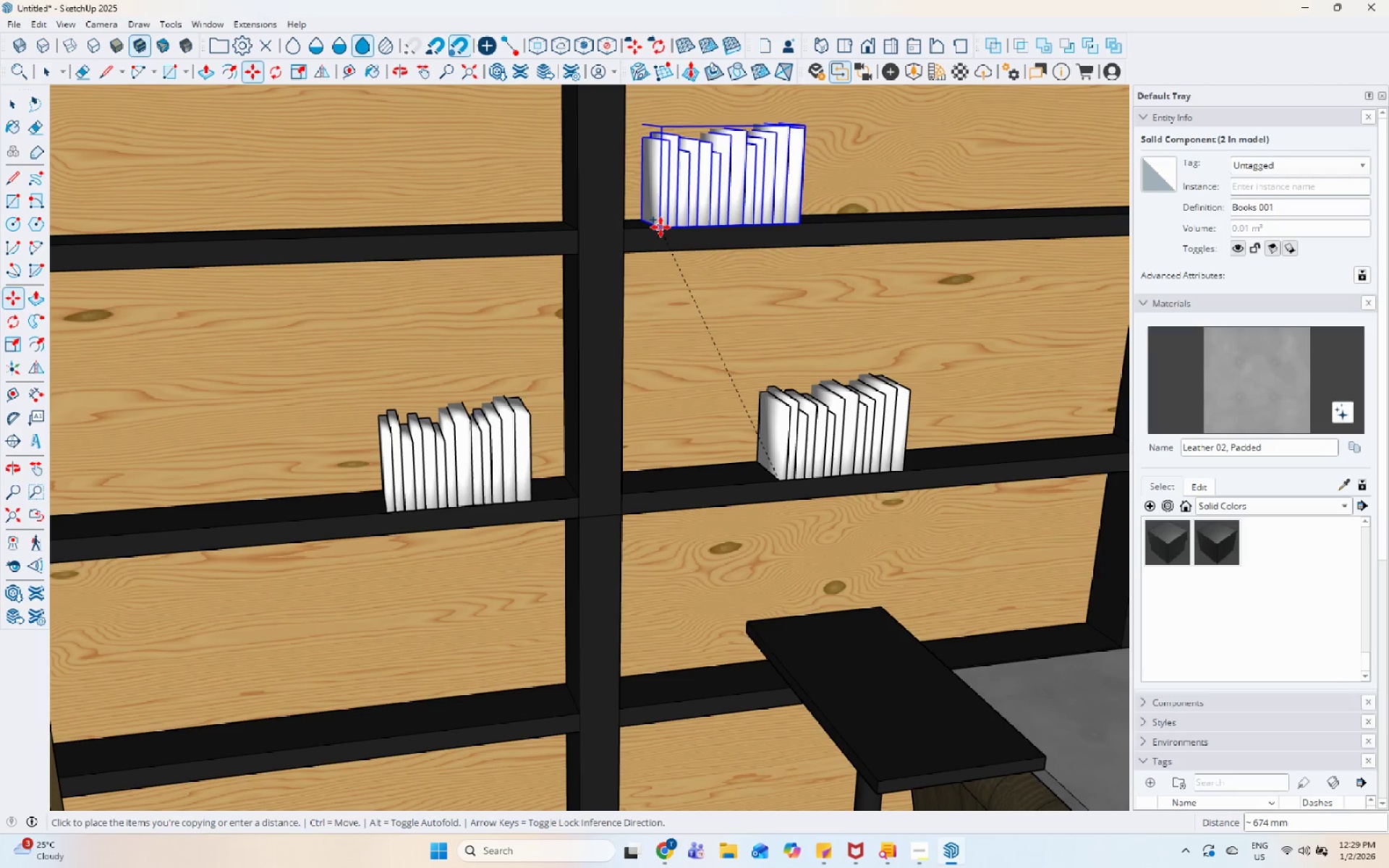 
left_click([660, 227])
 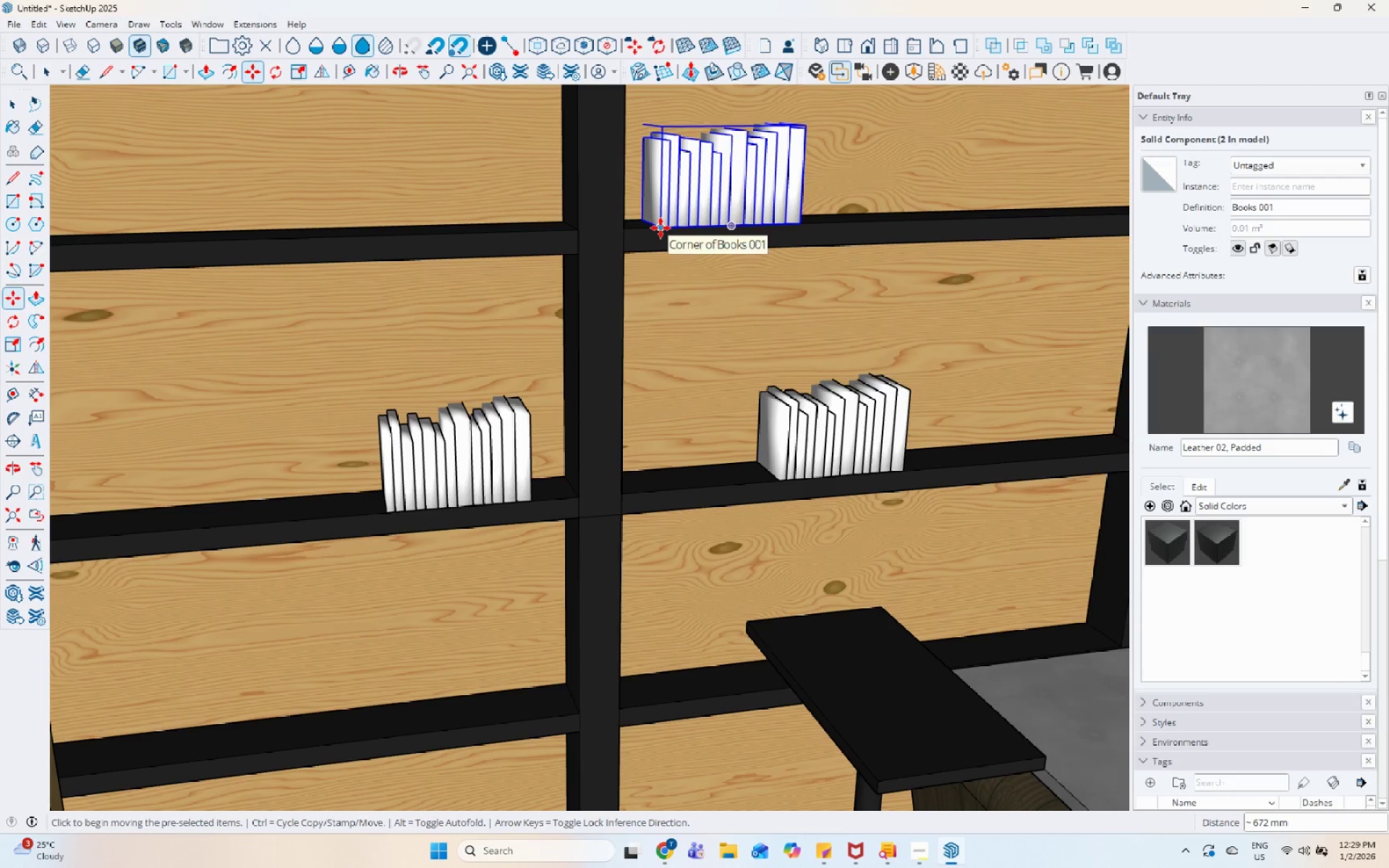 
left_click([660, 228])
 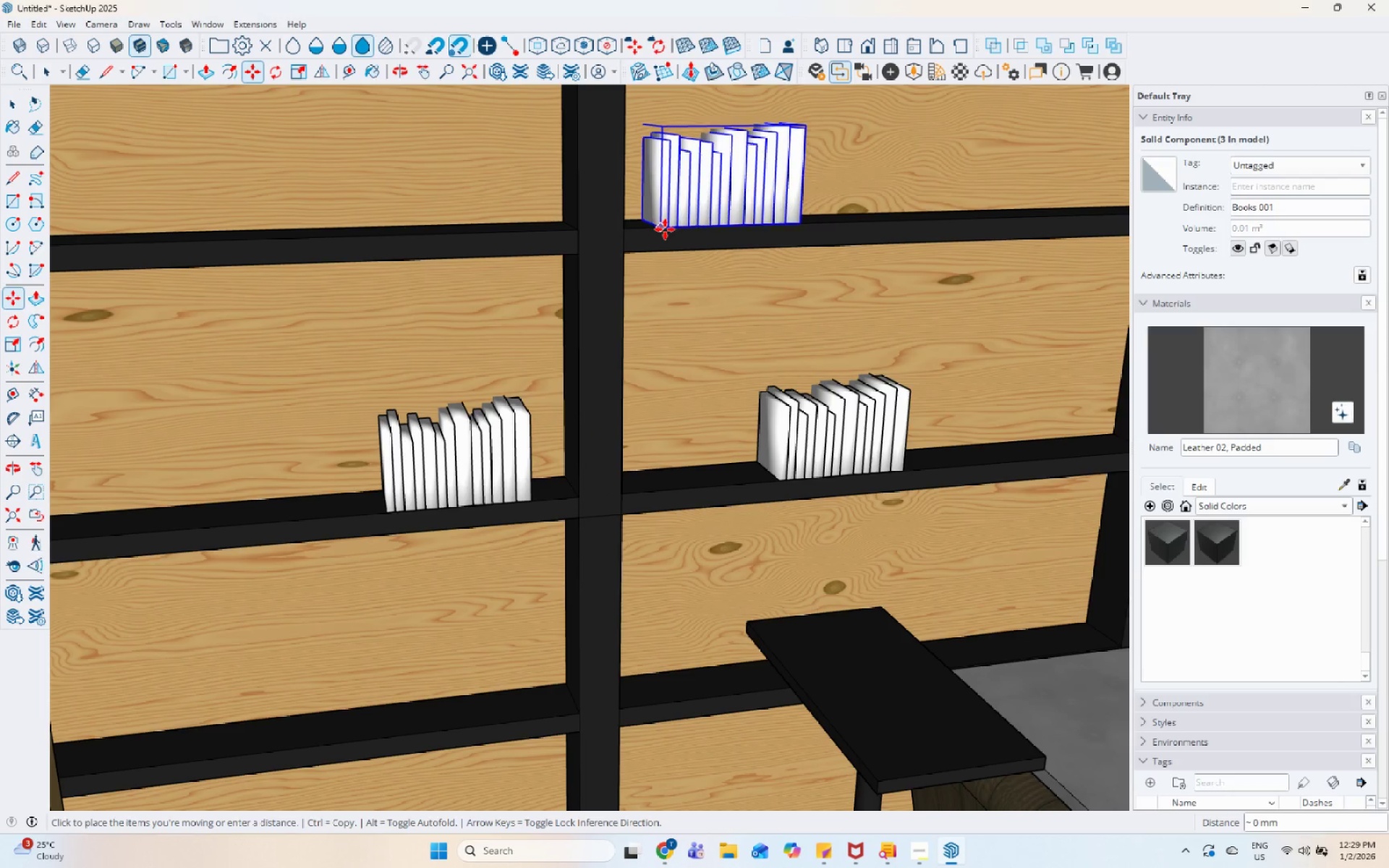 
left_click([660, 230])
 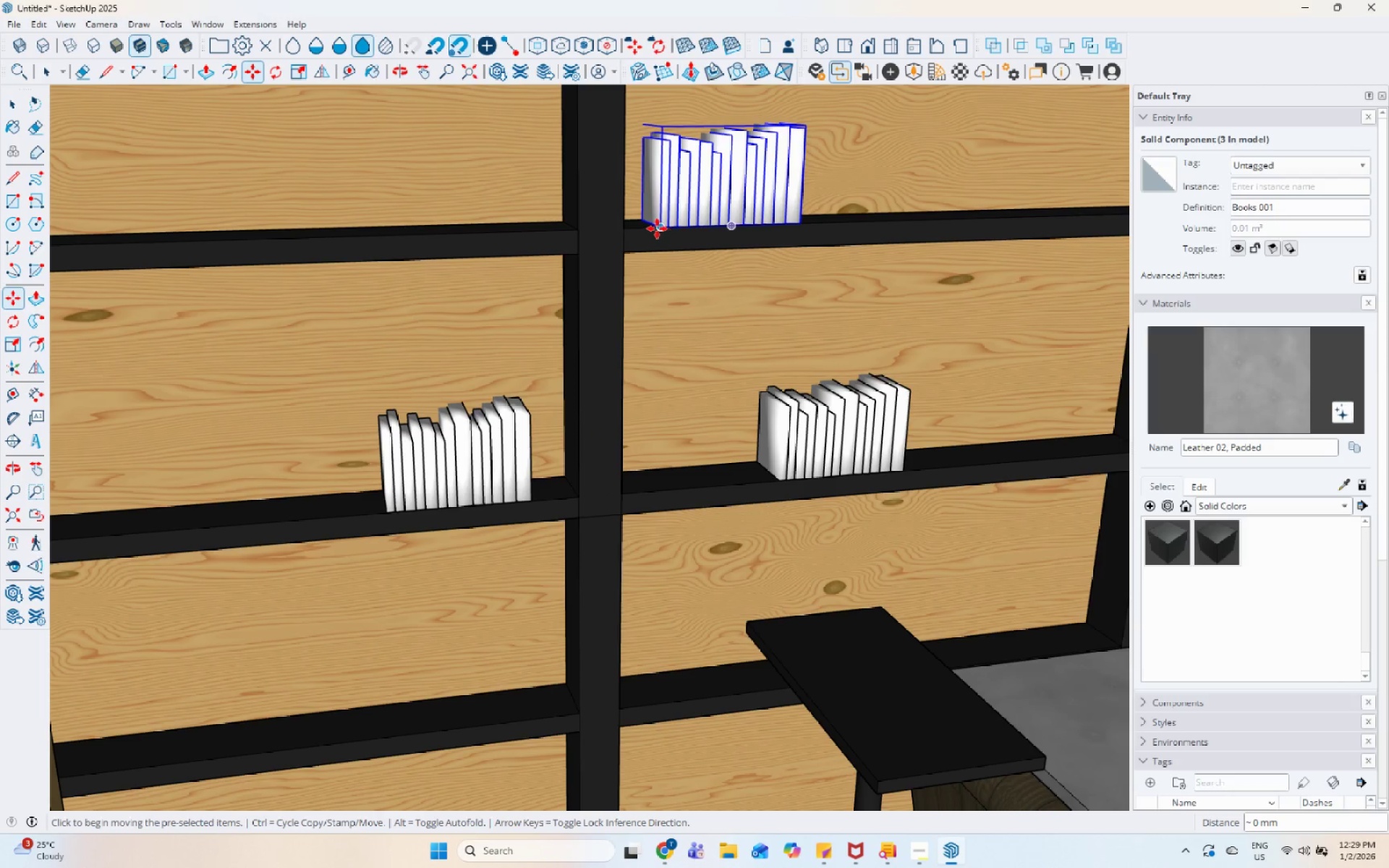 
key(Control+ControlLeft)
 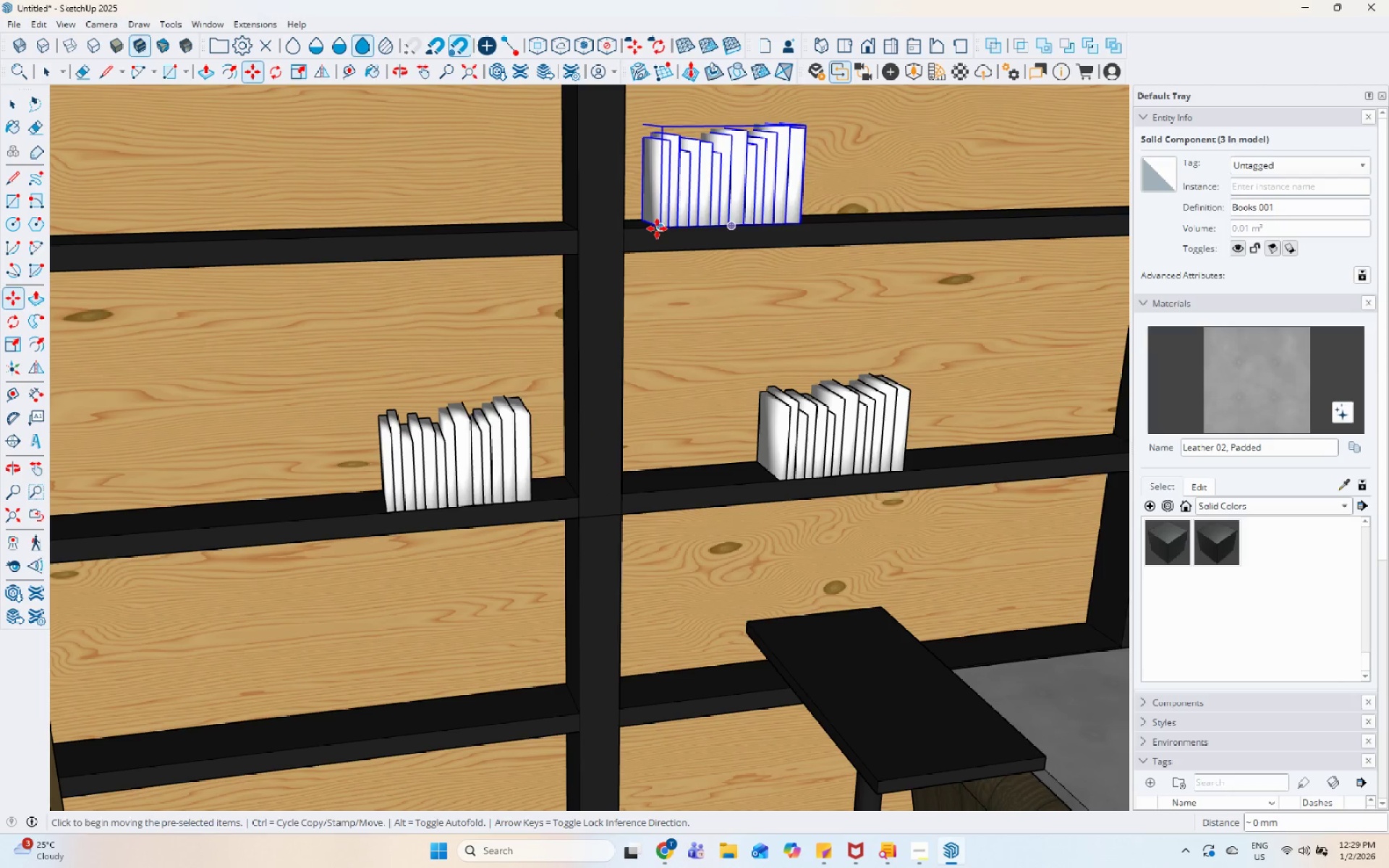 
left_click([657, 229])
 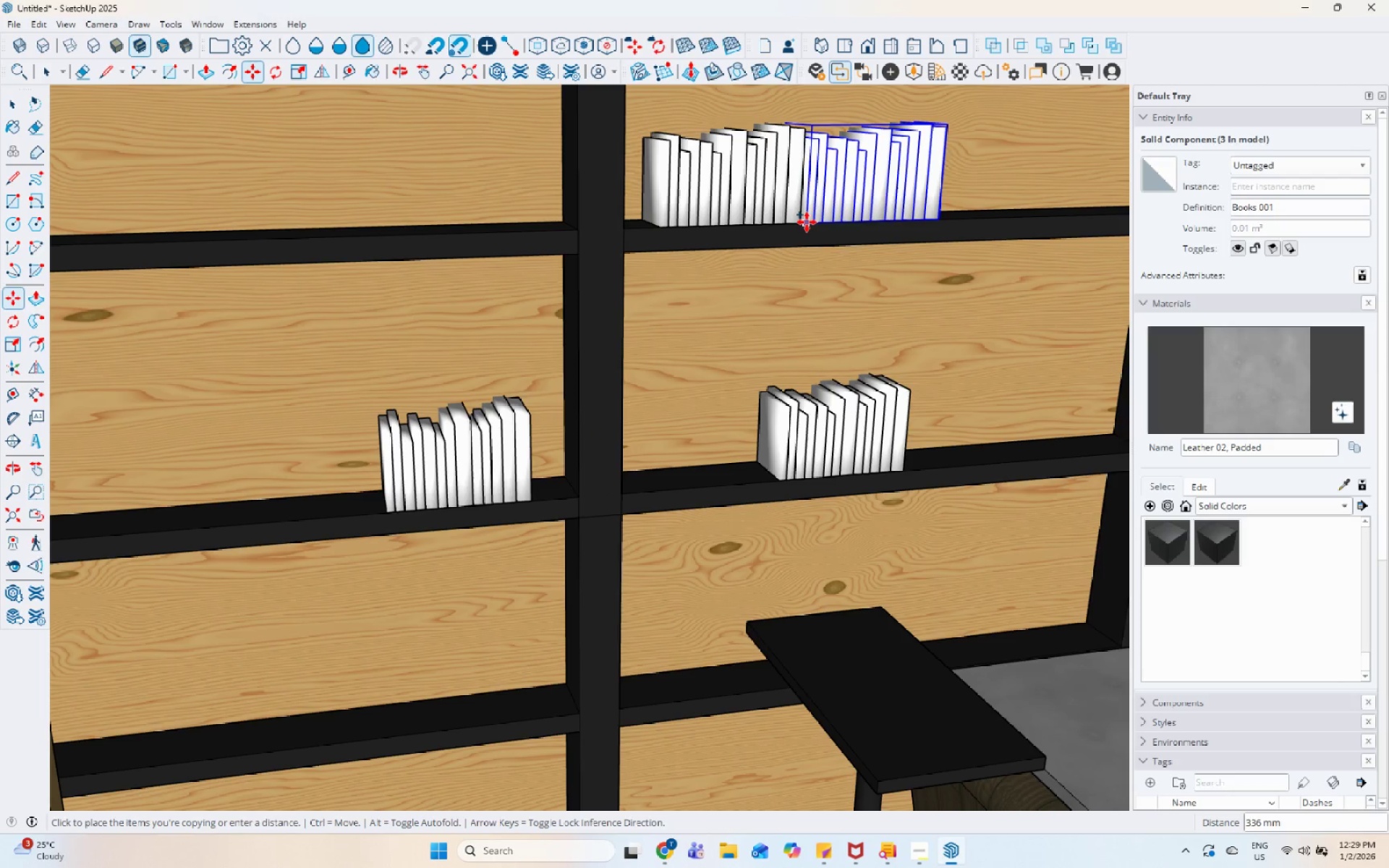 
left_click([807, 222])
 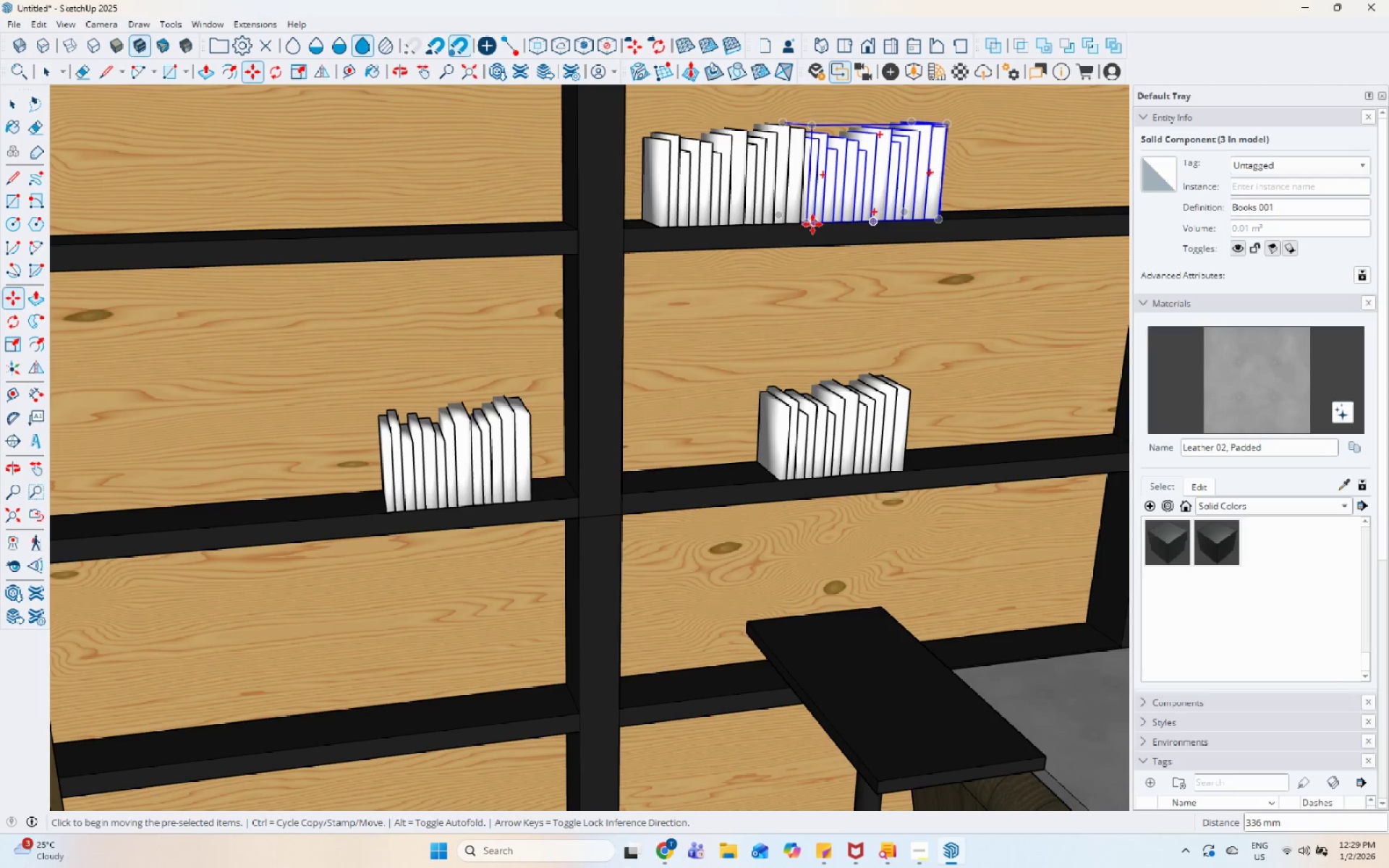 
left_click_drag(start_coordinate=[812, 224], to_coordinate=[807, 224])
 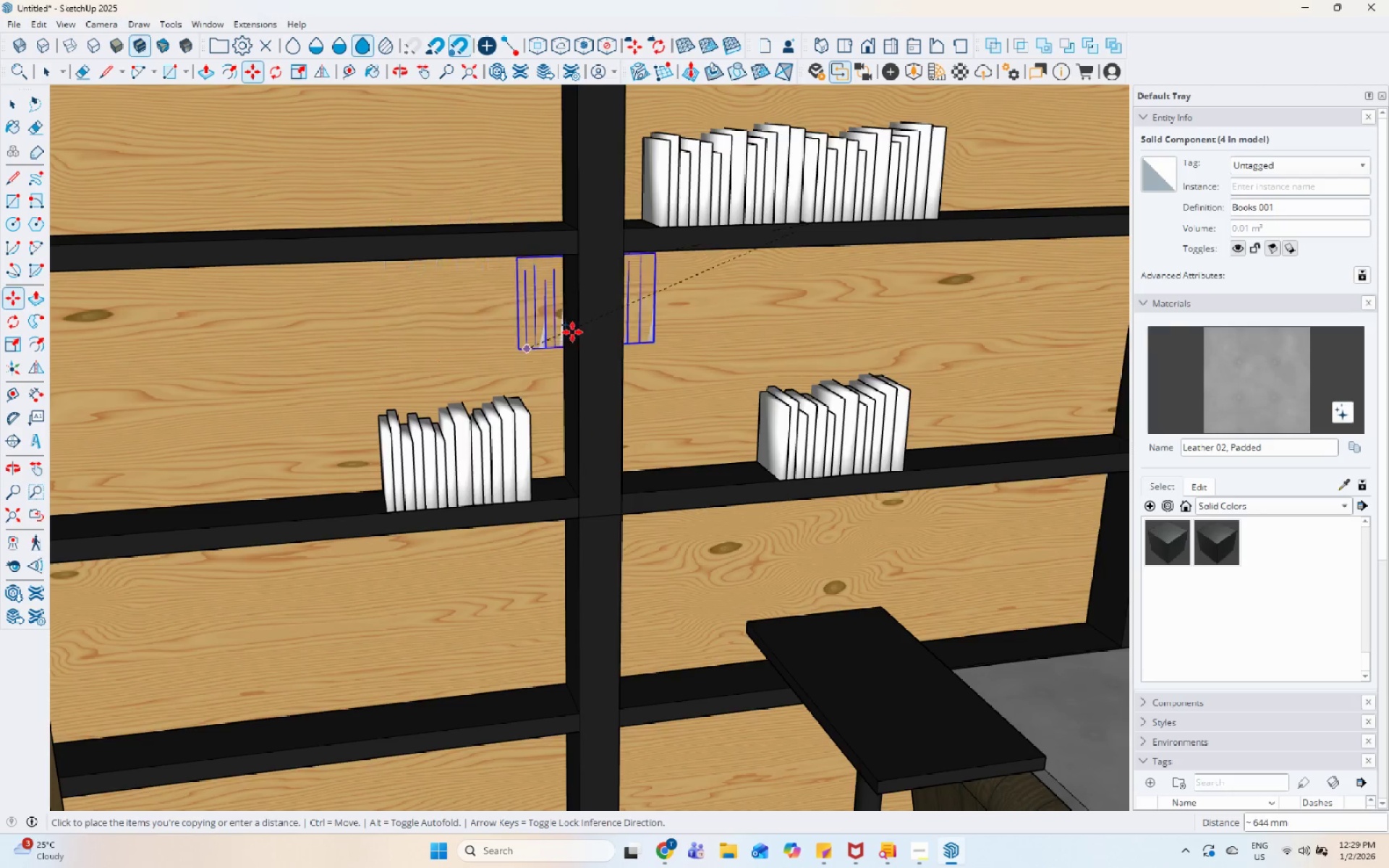 
key(Control+ControlLeft)
 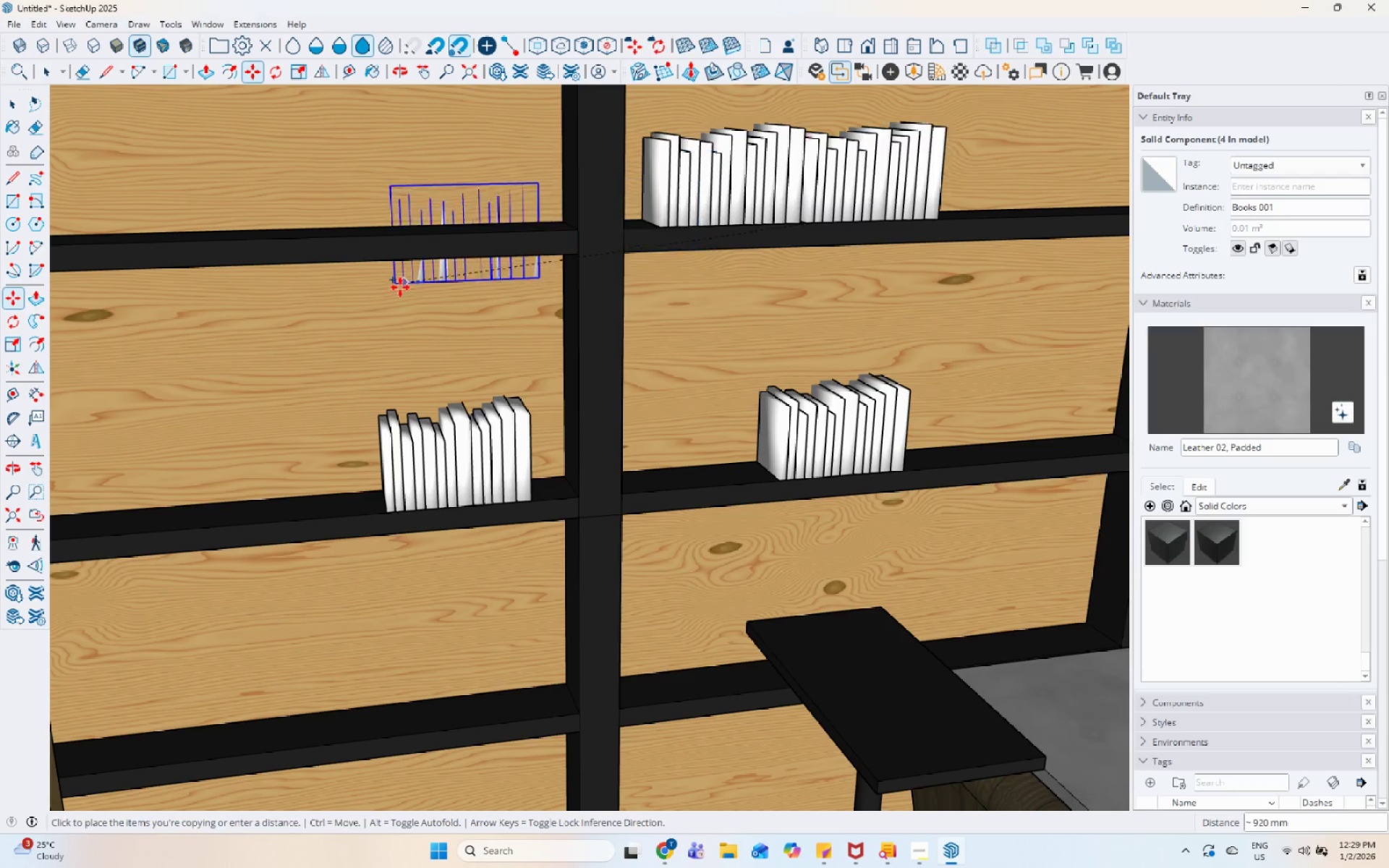 
scroll: coordinate [611, 302], scroll_direction: down, amount: 4.0
 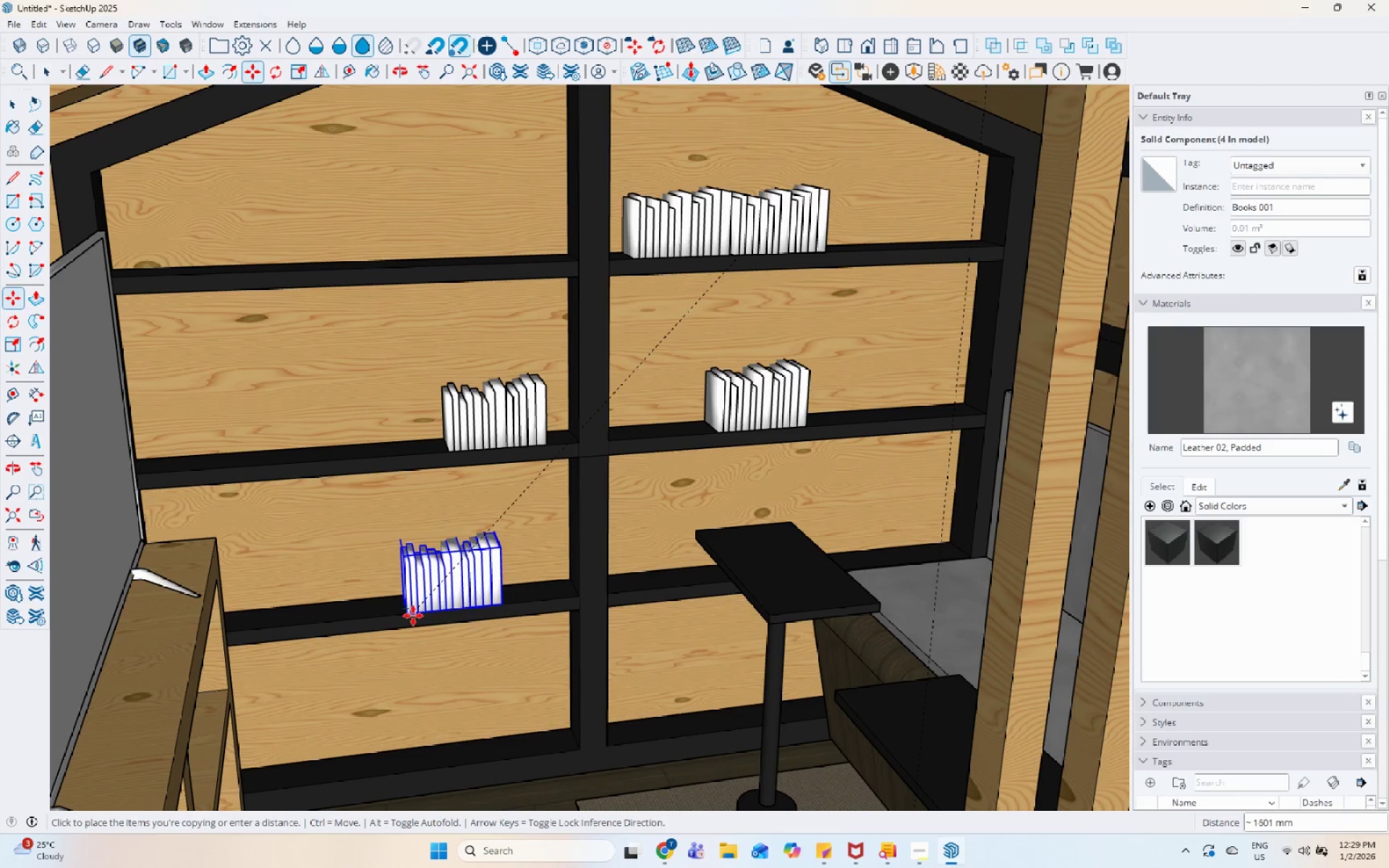 
left_click([412, 616])
 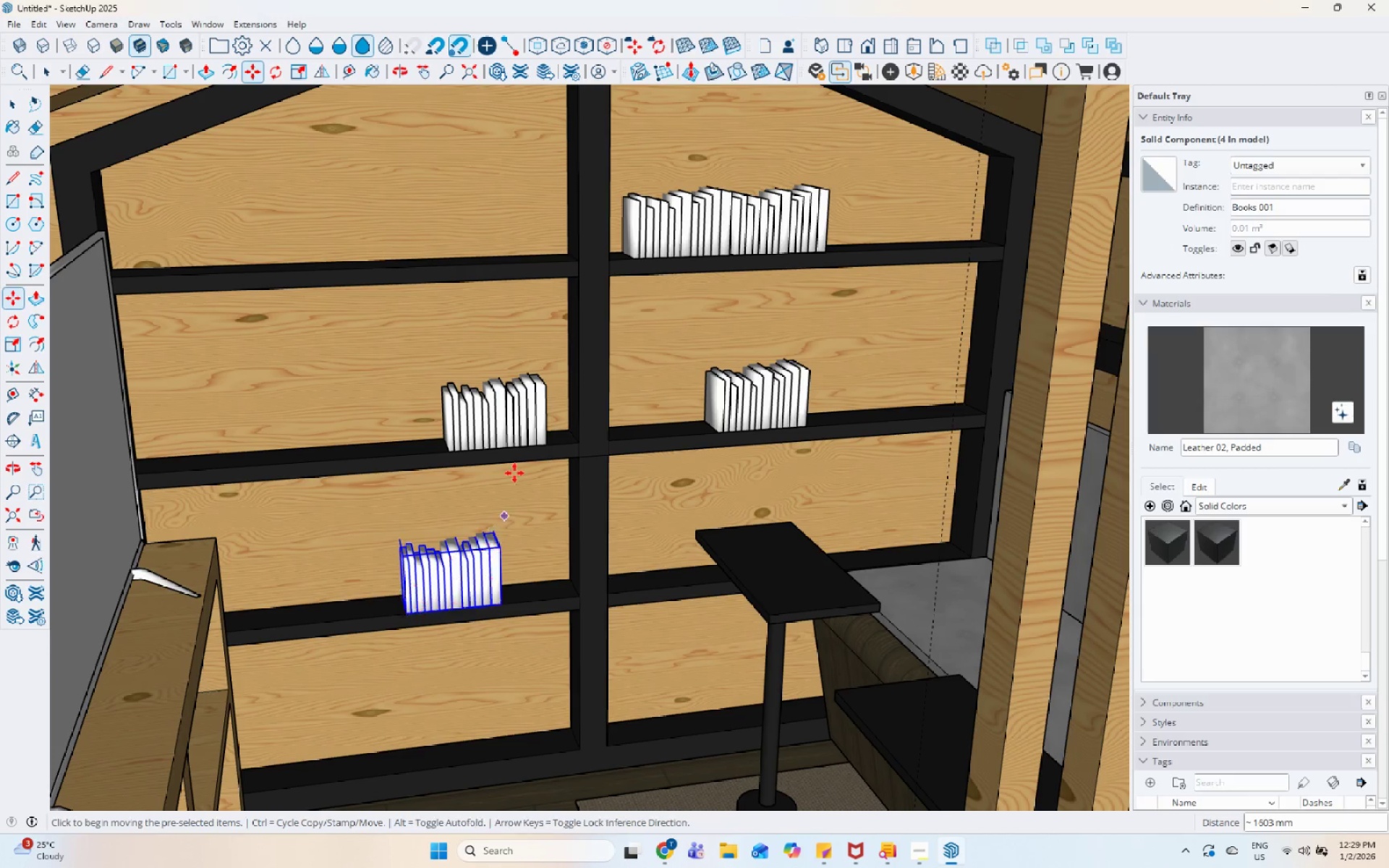 
scroll: coordinate [511, 443], scroll_direction: down, amount: 6.0
 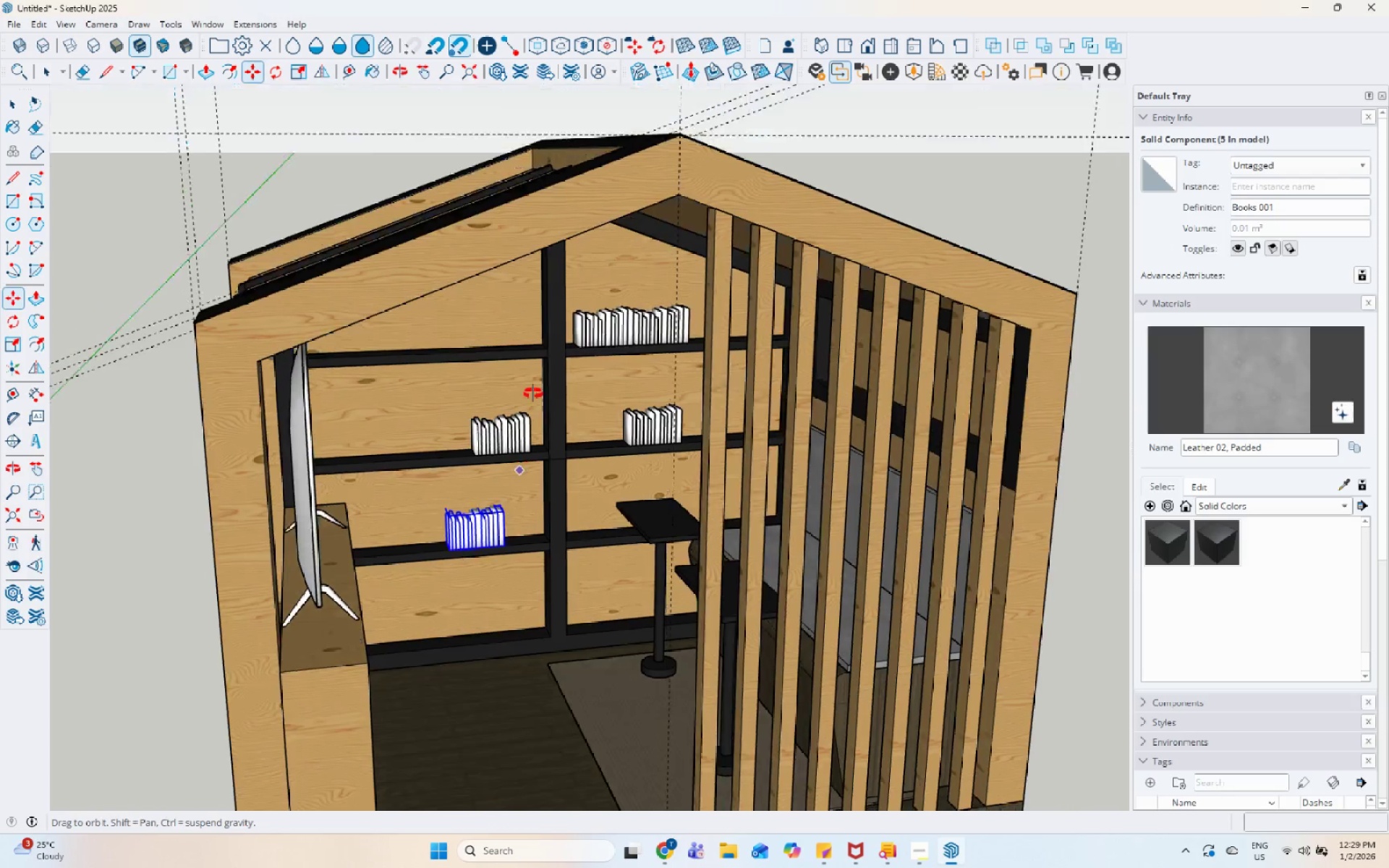 
key(Space)
 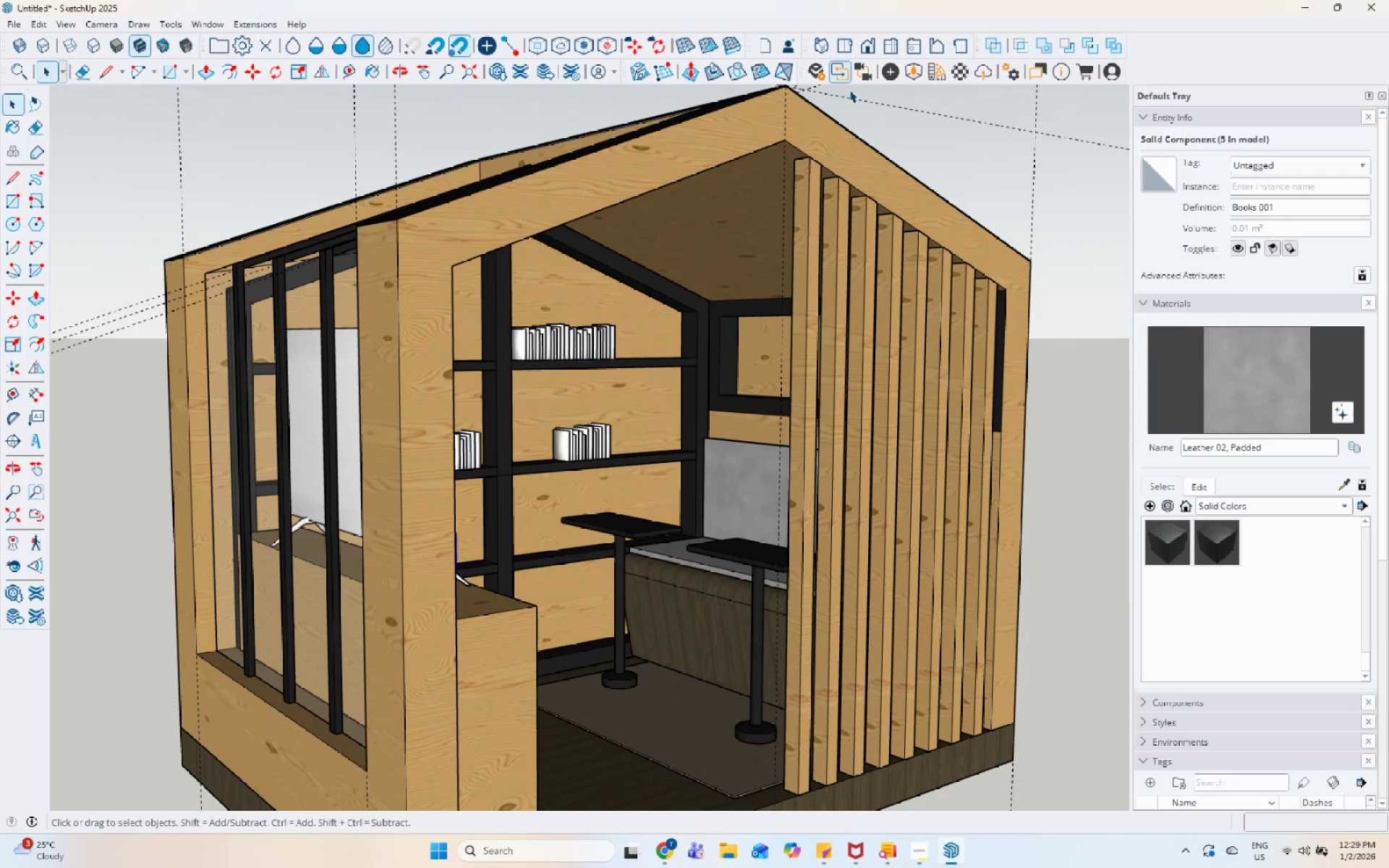 
left_click([930, 79])
 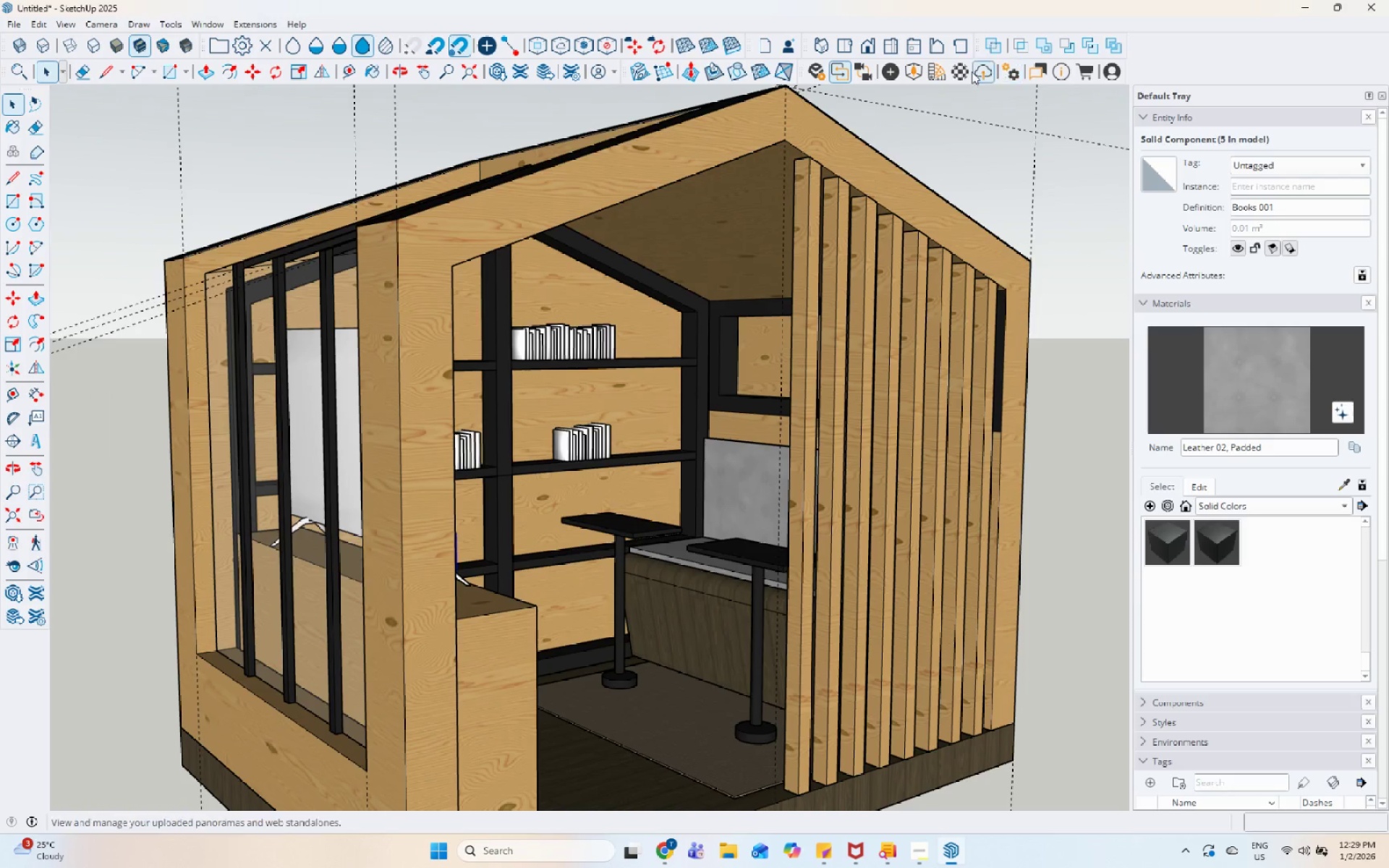 
left_click([922, 70])
 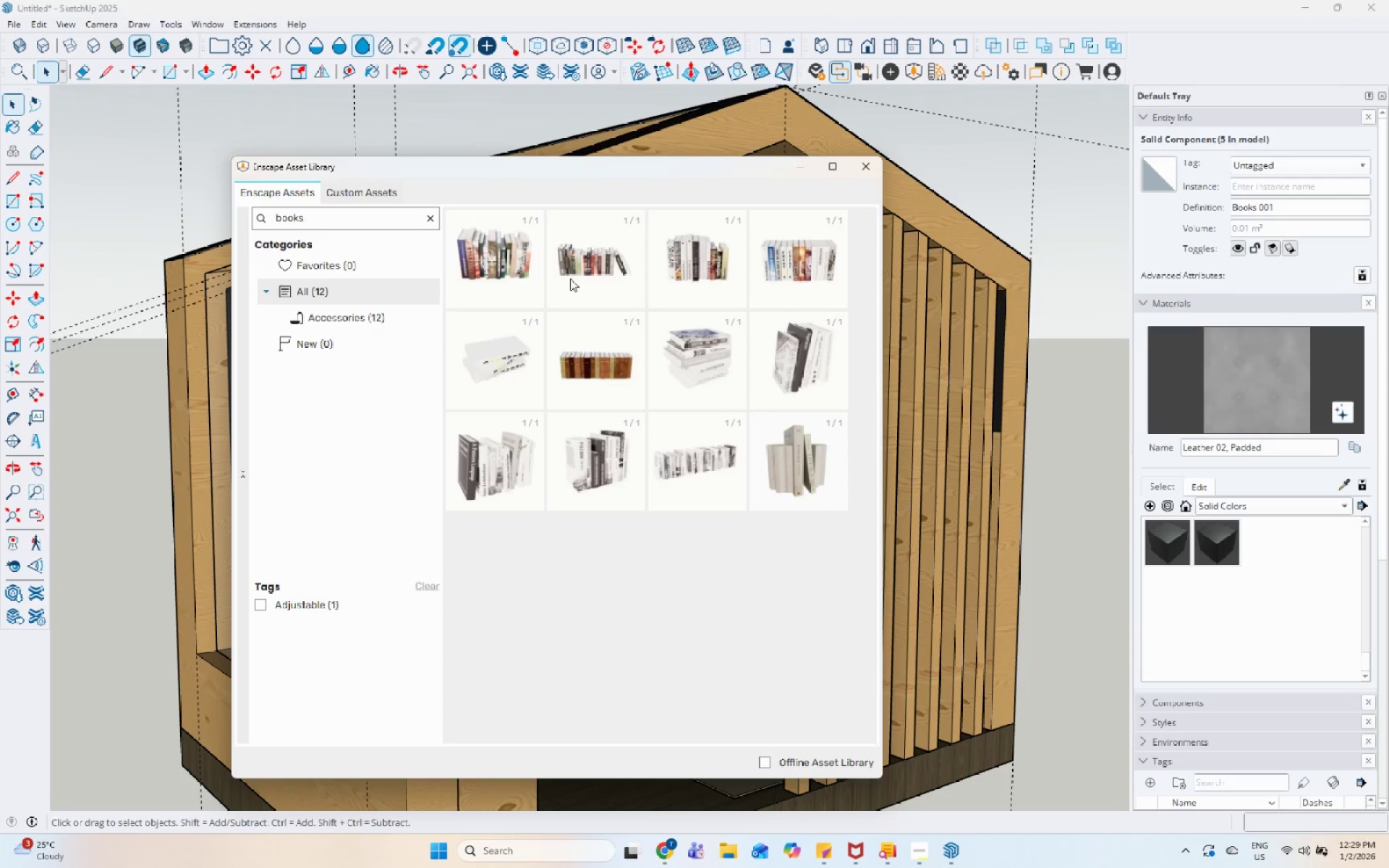 
left_click([585, 271])
 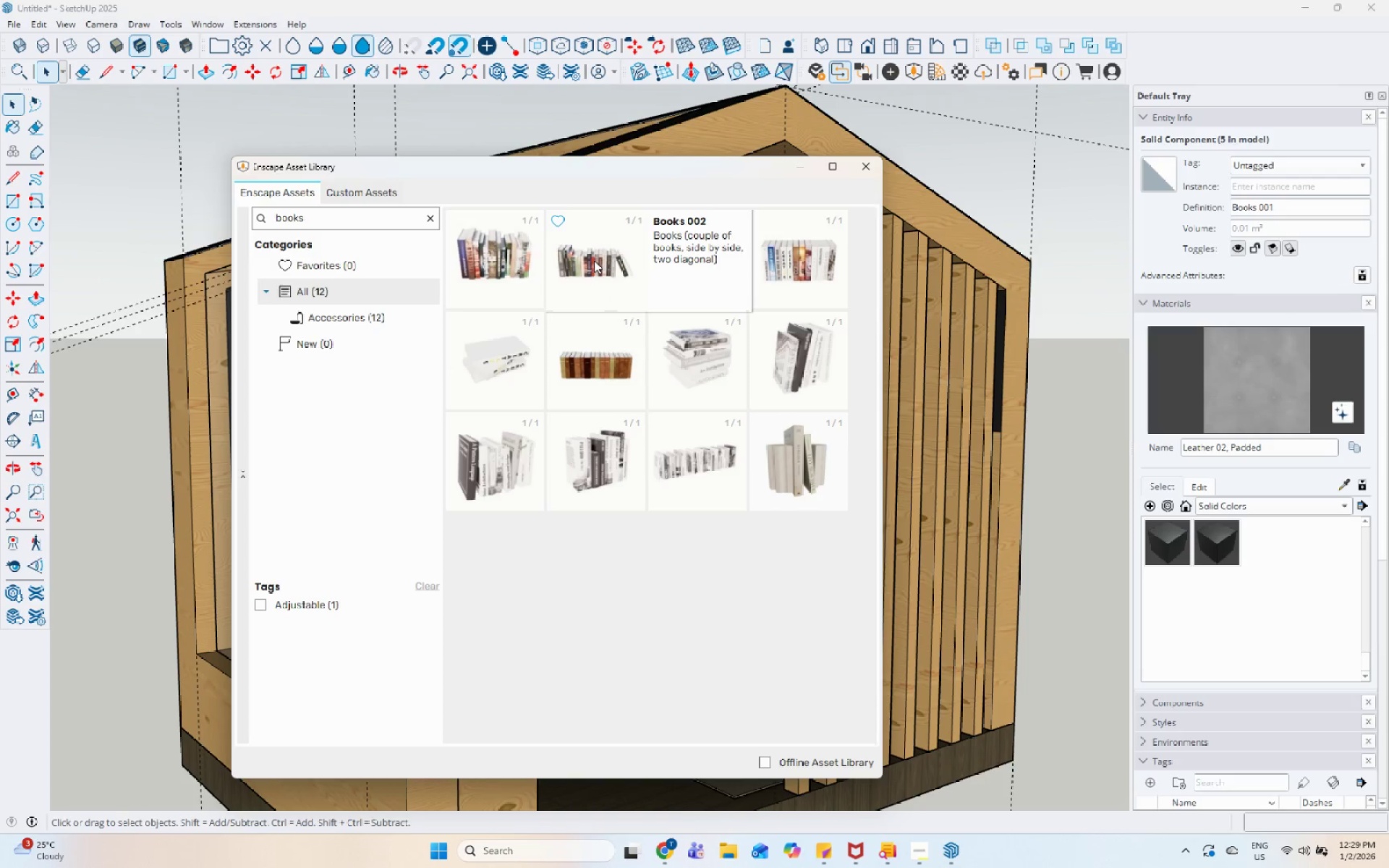 
left_click([594, 260])
 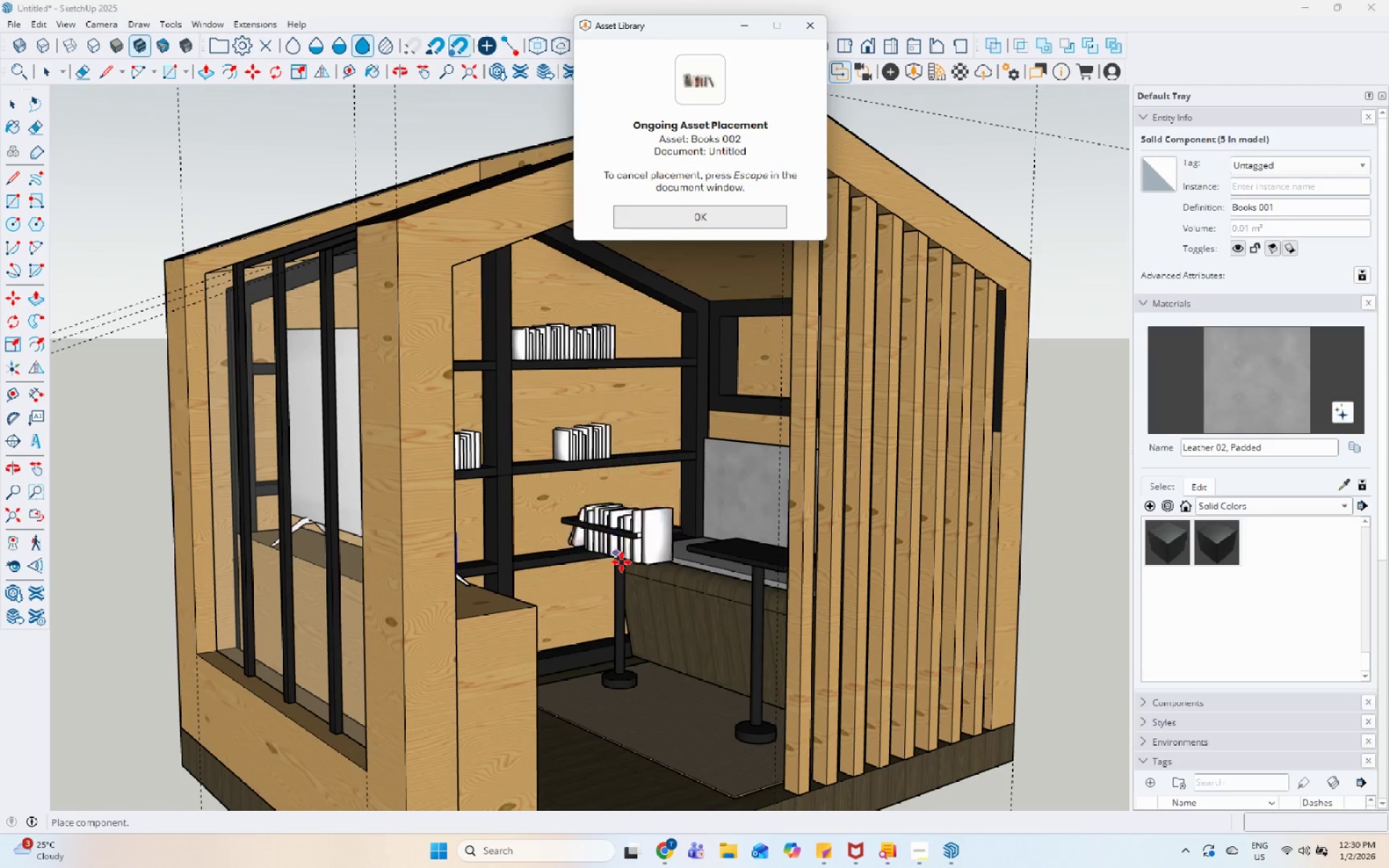 
scroll: coordinate [592, 360], scroll_direction: down, amount: 6.0
 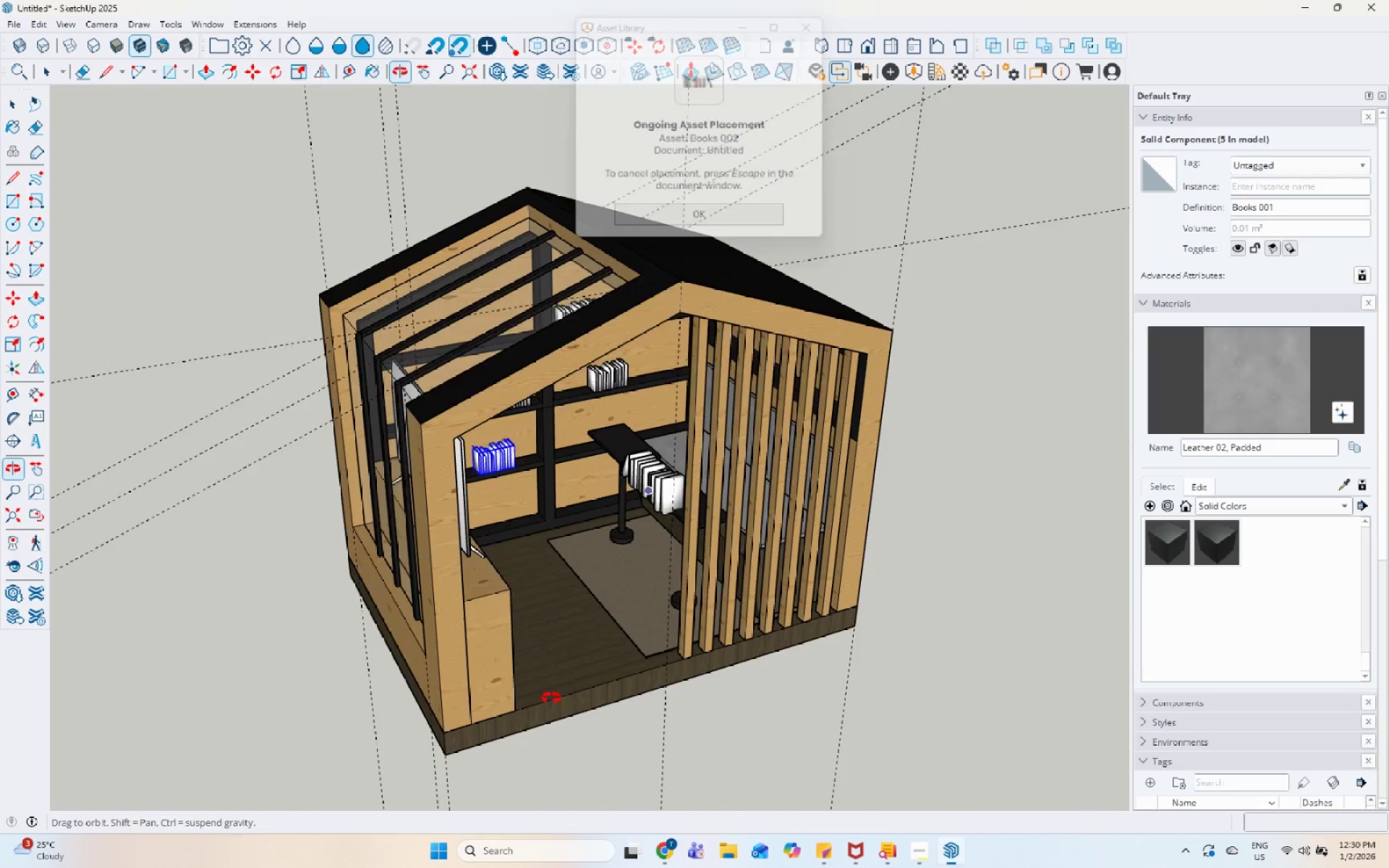 
left_click([537, 576])
 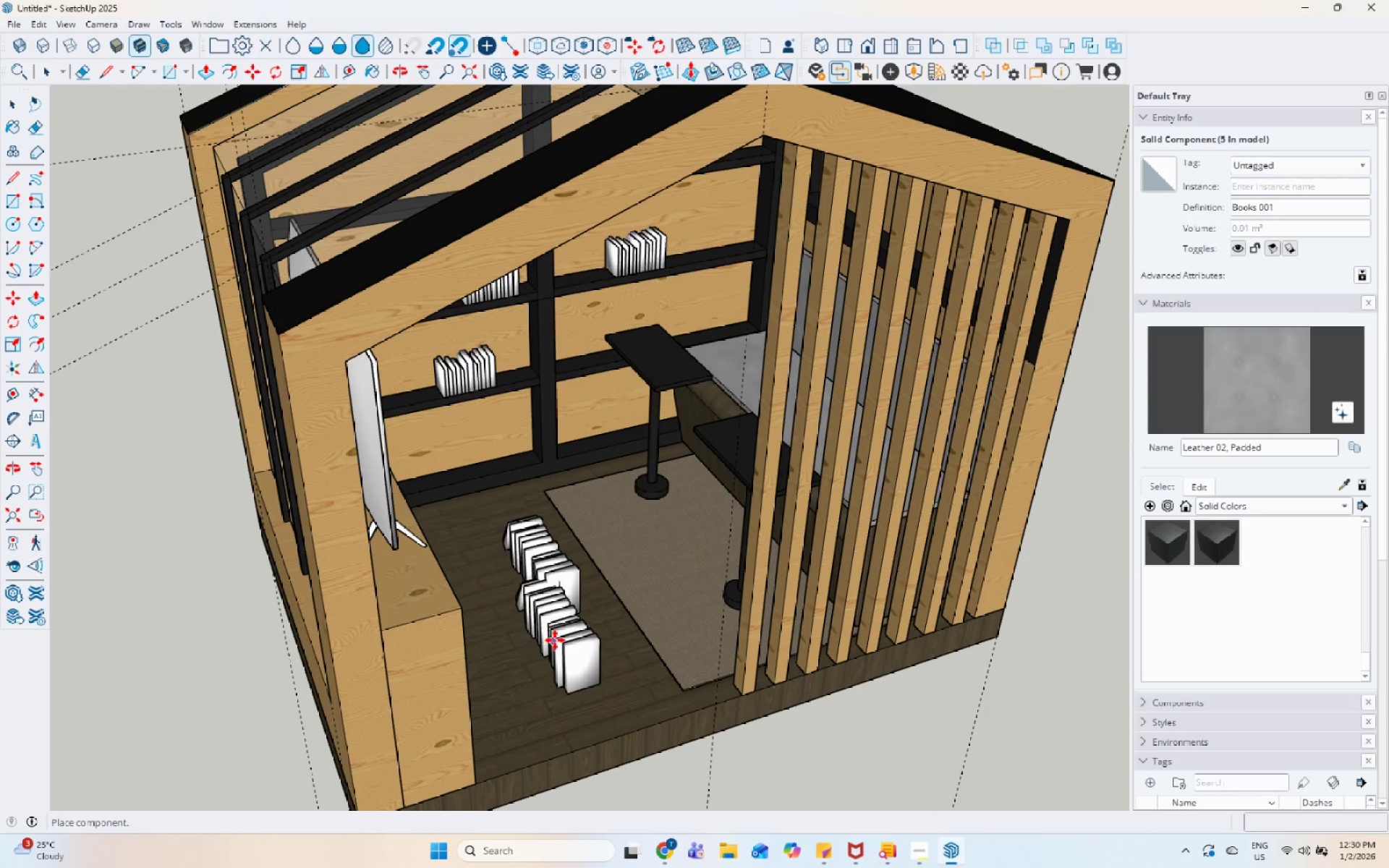 
scroll: coordinate [556, 554], scroll_direction: up, amount: 4.0
 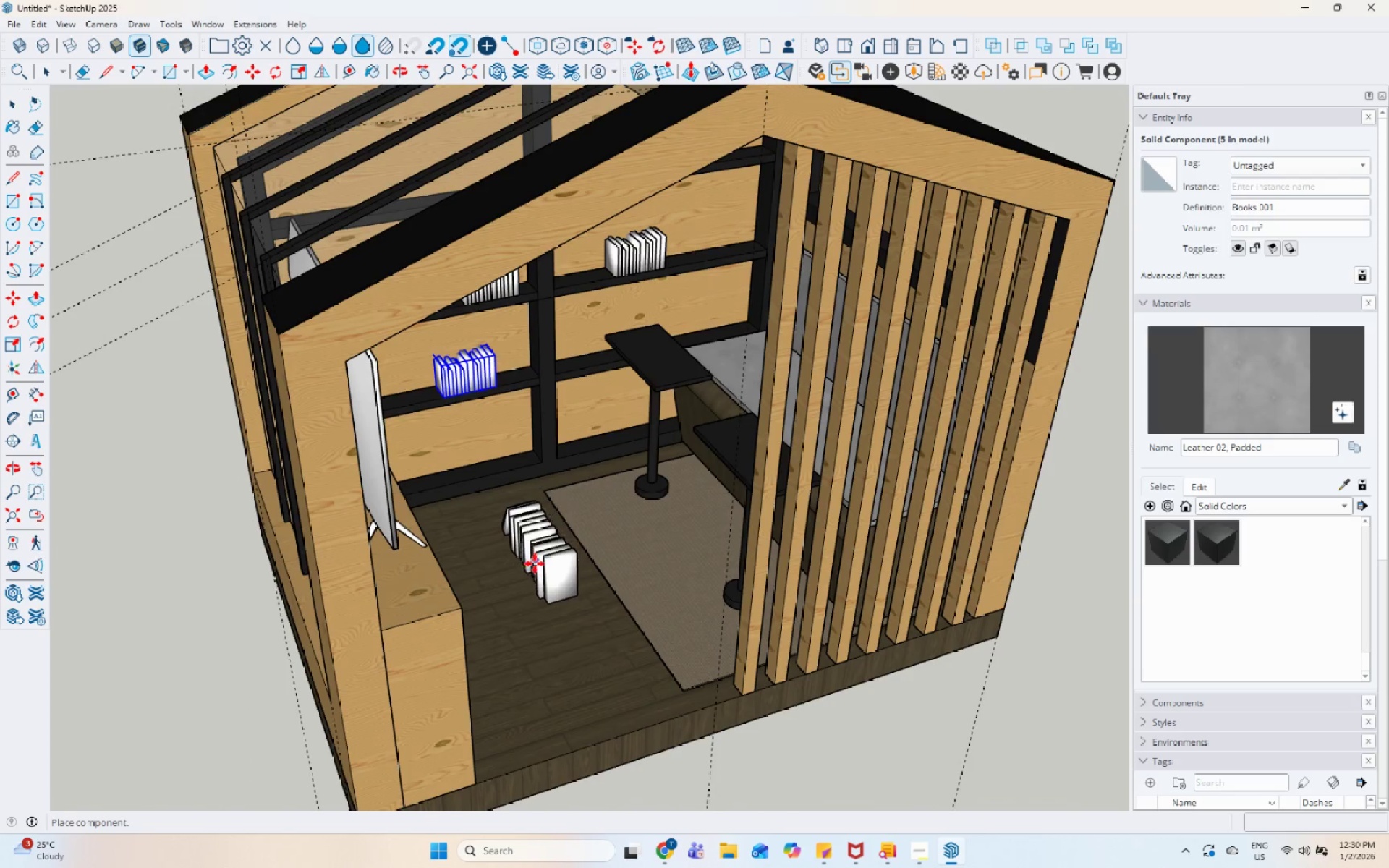 
key(Space)
 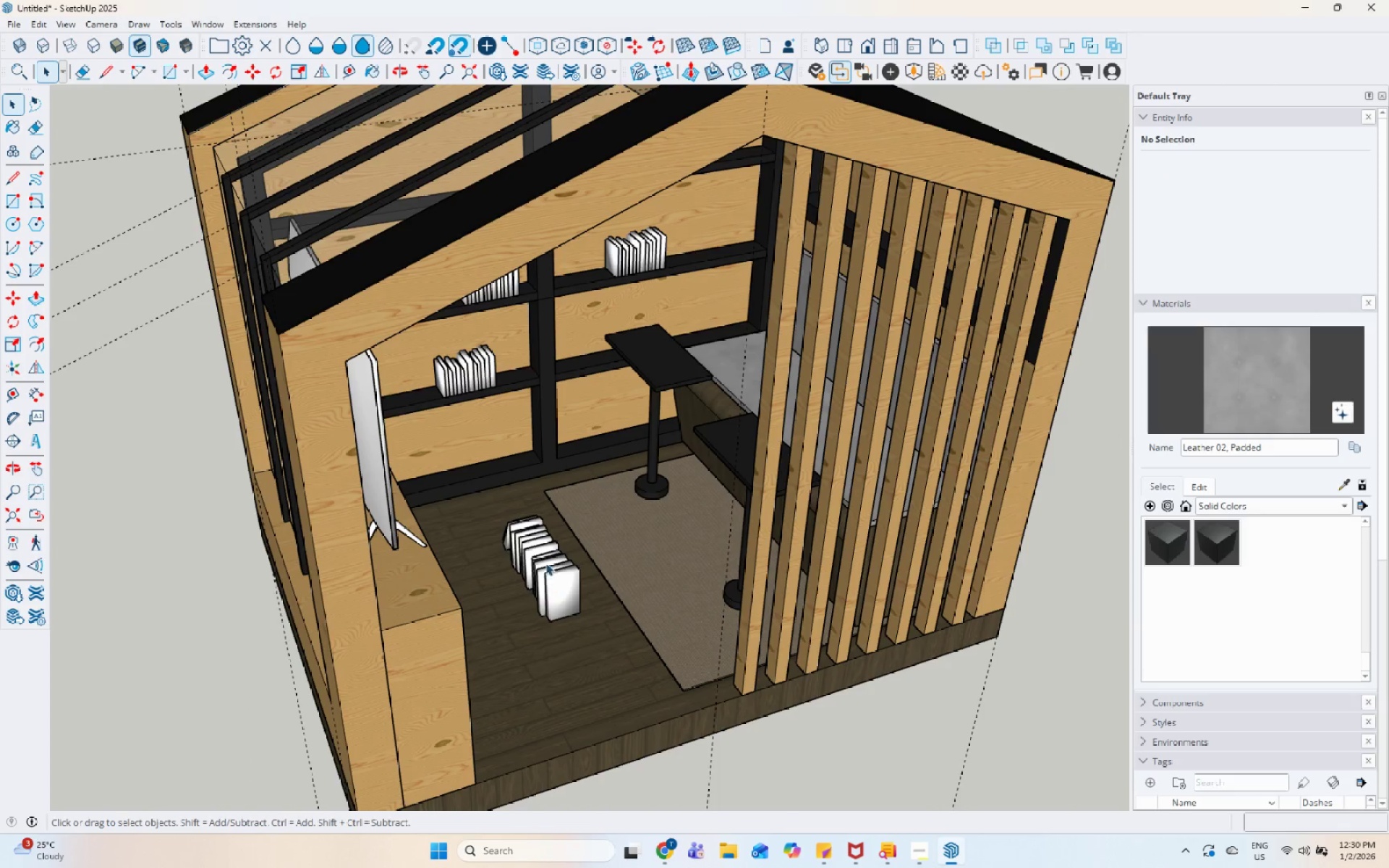 
left_click([545, 563])
 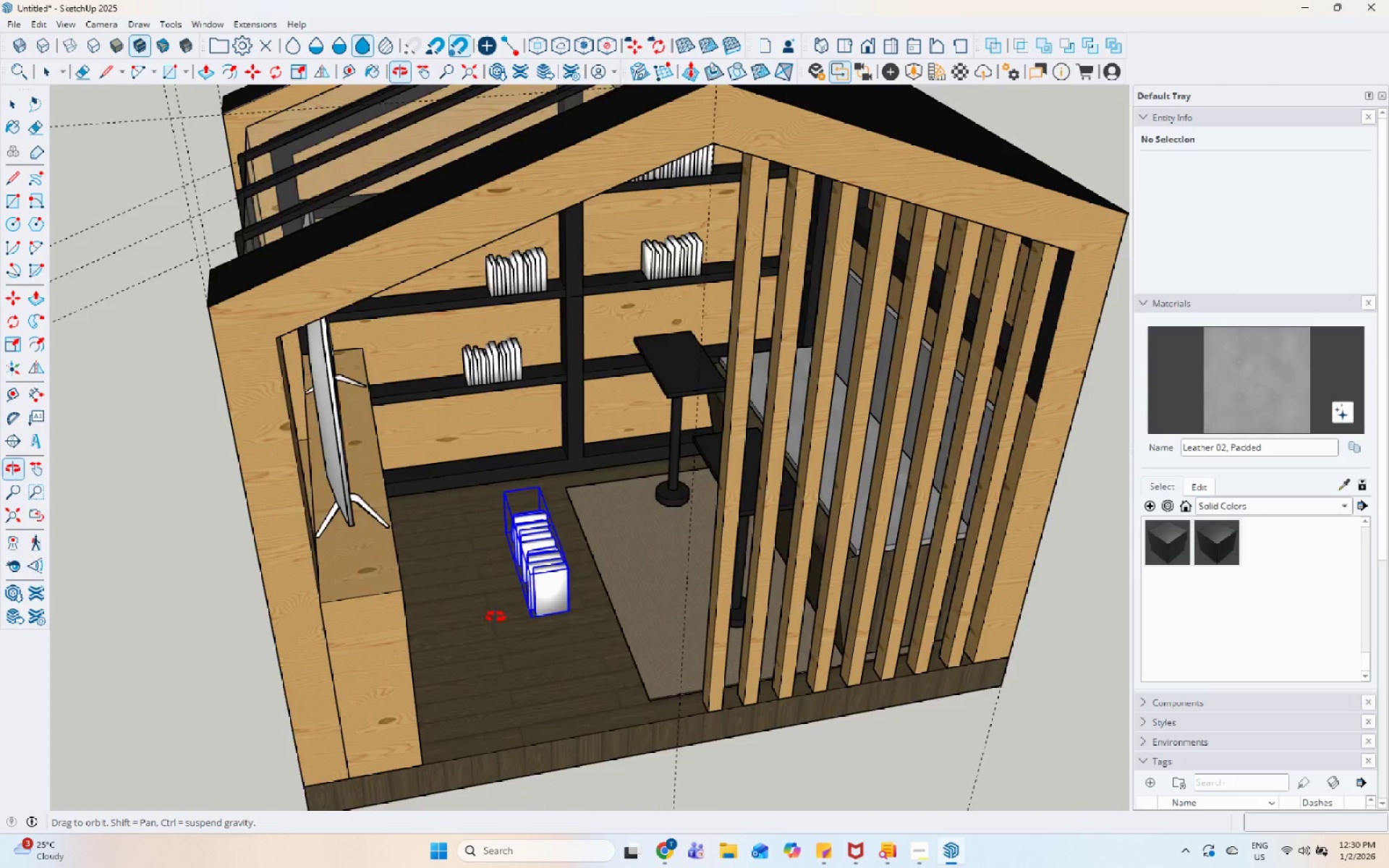 
key(R)
 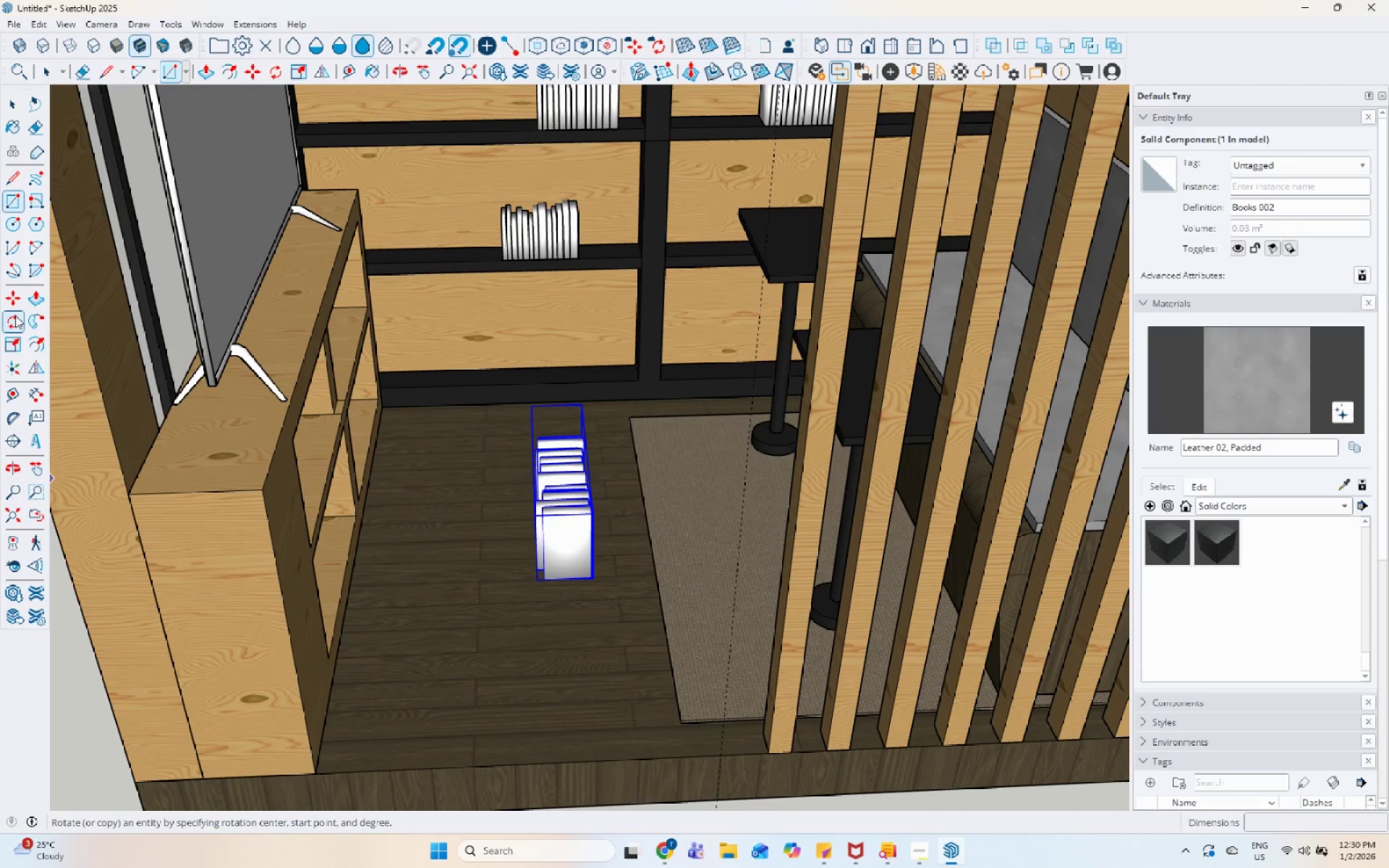 
scroll: coordinate [482, 682], scroll_direction: up, amount: 4.0
 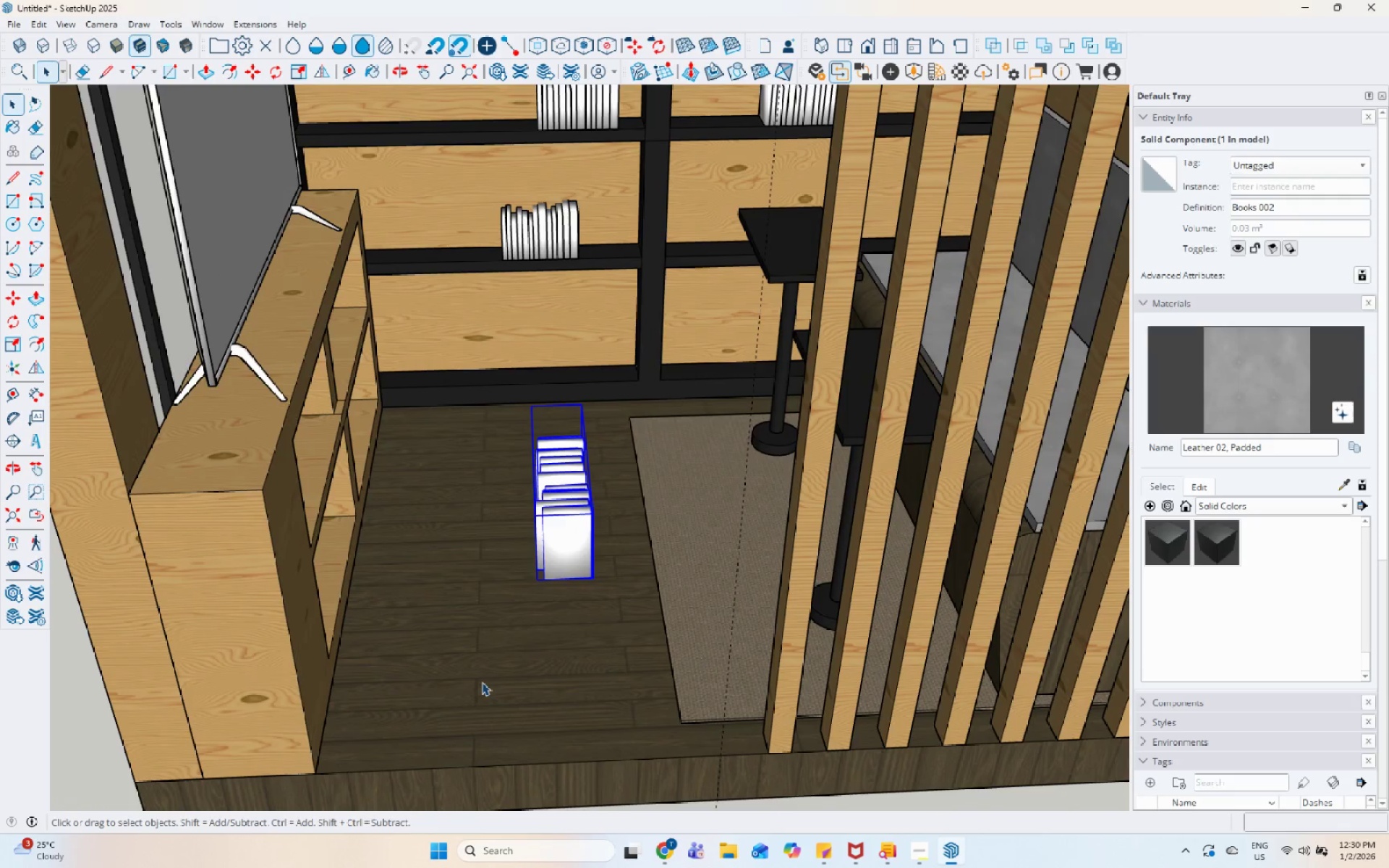 
left_click([483, 677])
 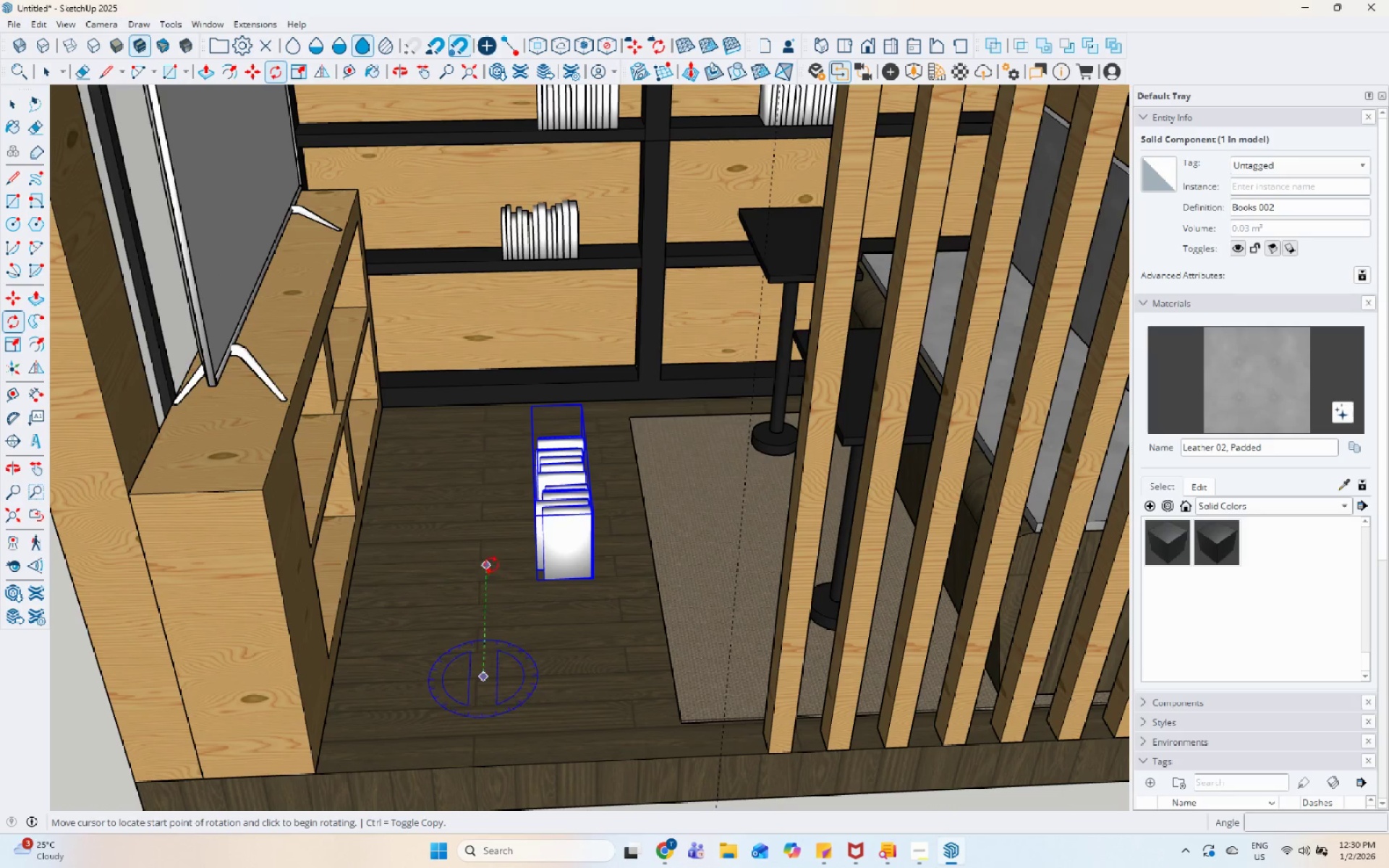 
left_click([490, 563])
 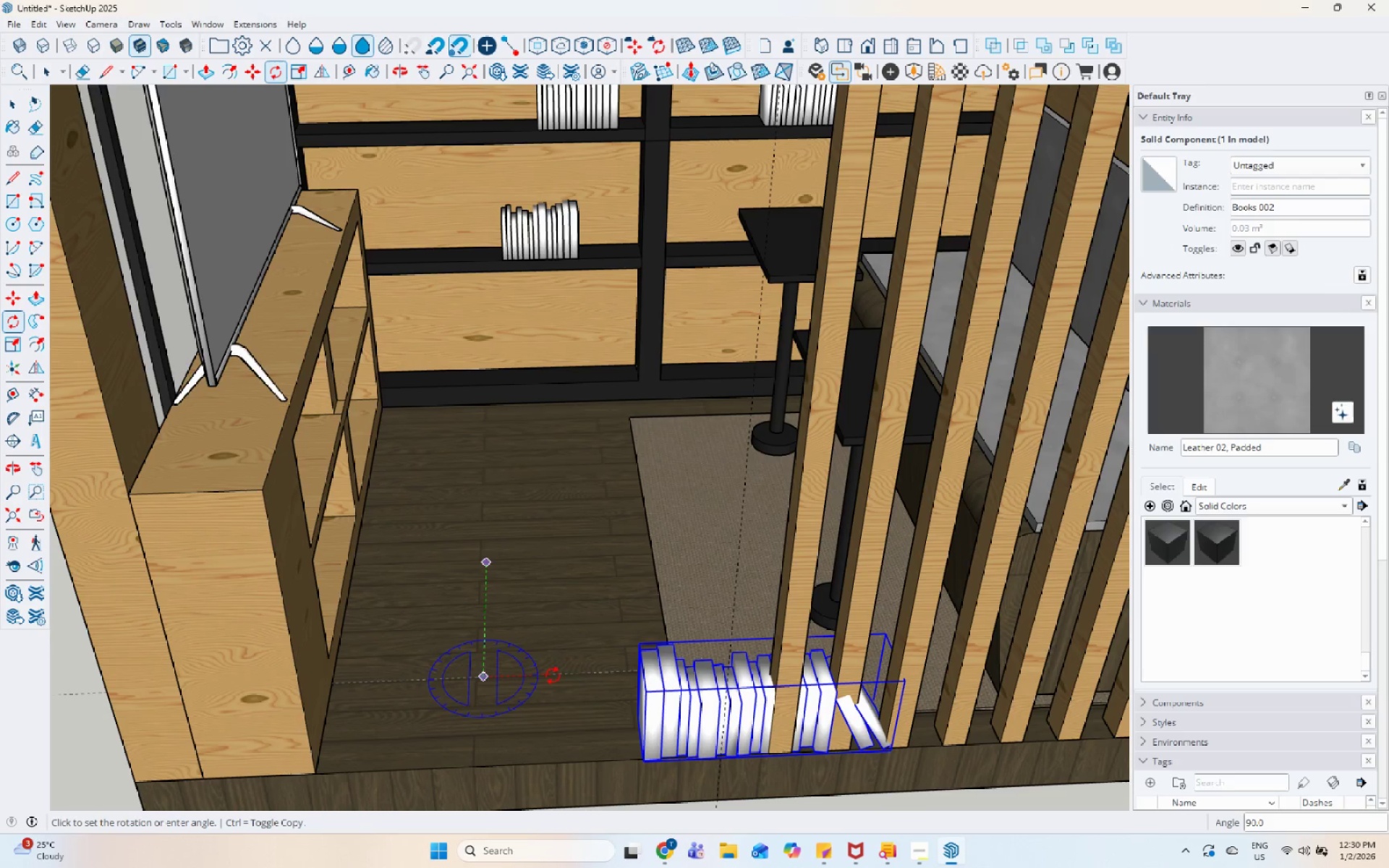 
key(Space)
 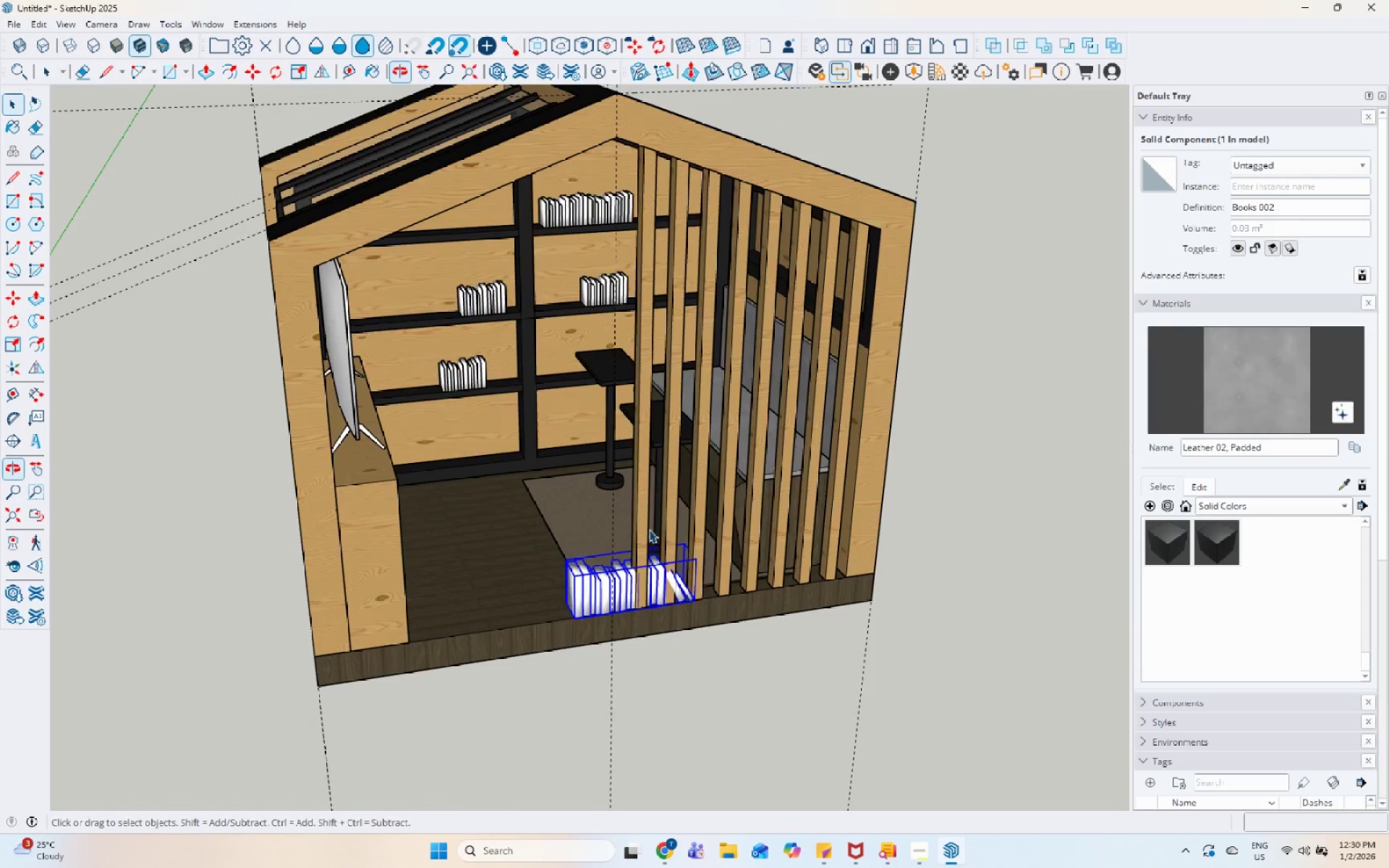 
scroll: coordinate [445, 489], scroll_direction: down, amount: 6.0
 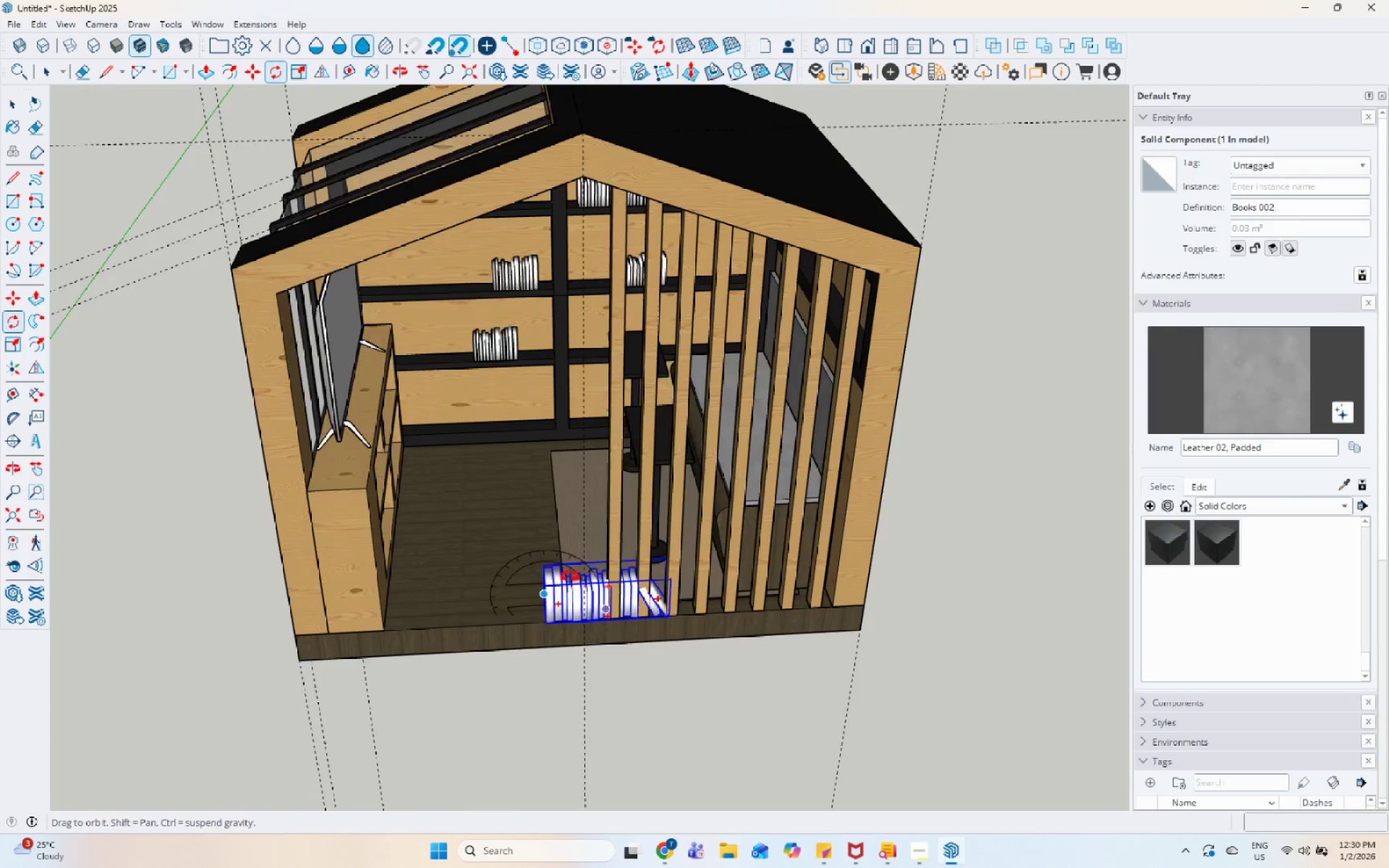 
key(M)
 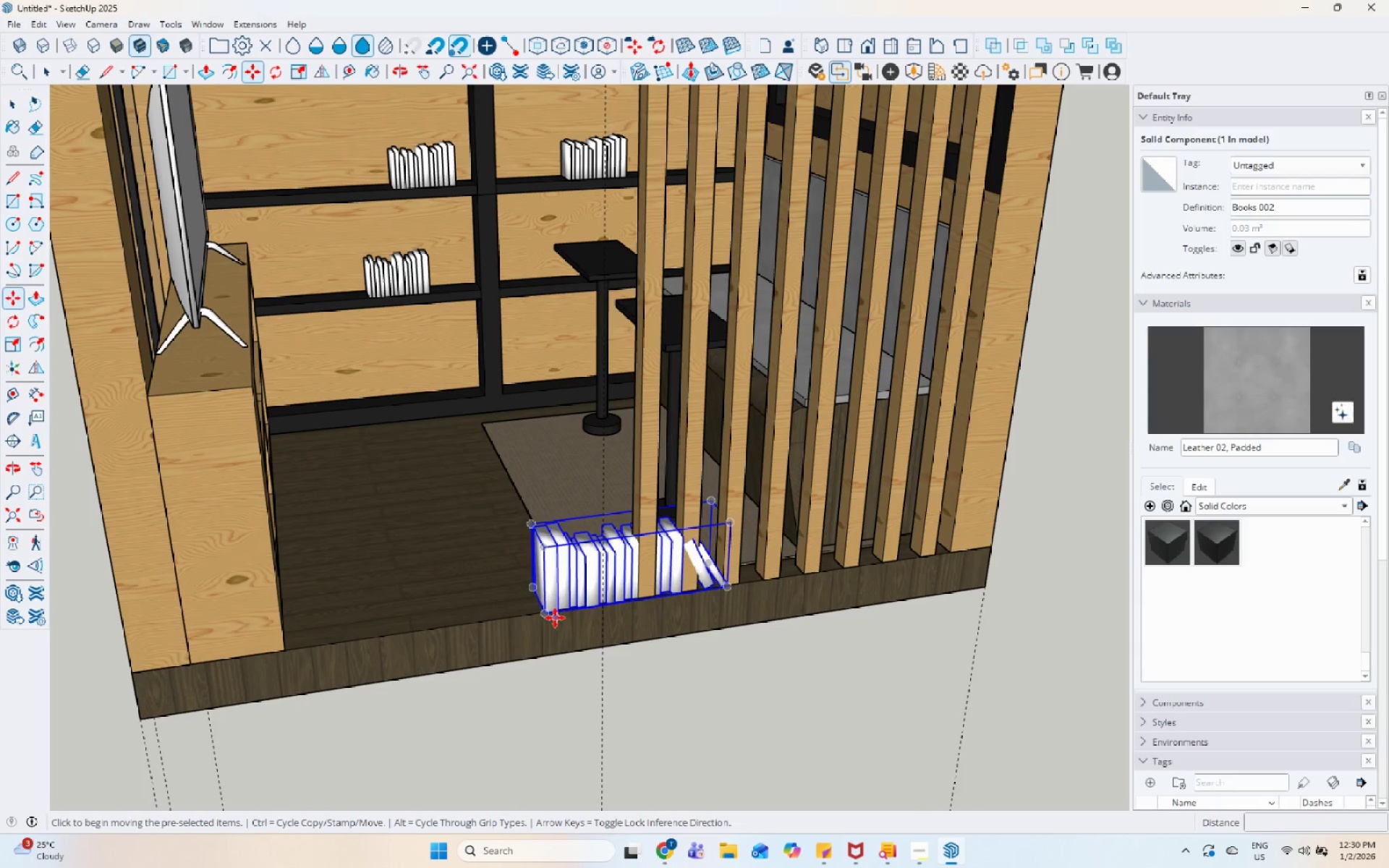 
scroll: coordinate [630, 629], scroll_direction: up, amount: 4.0
 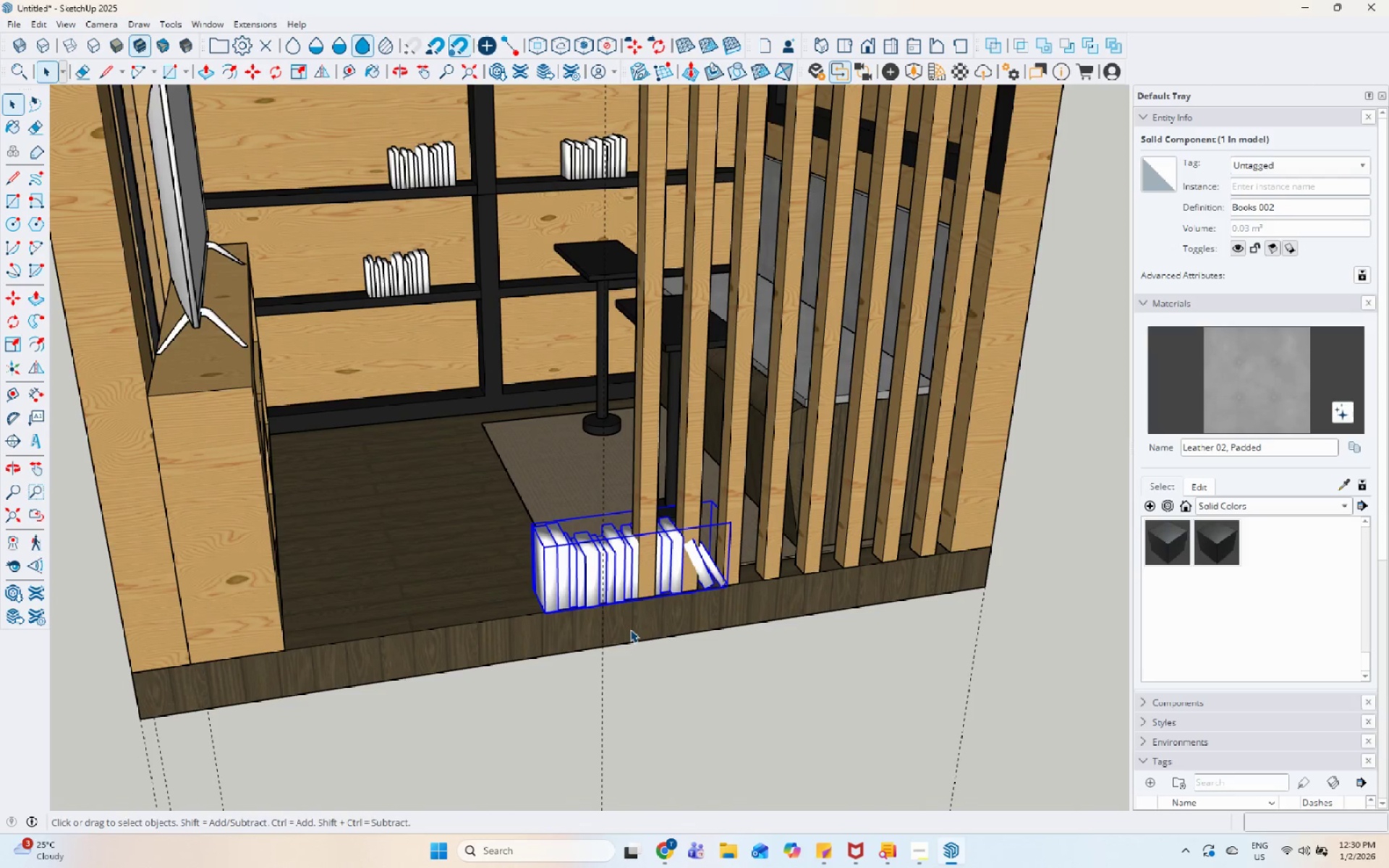 
left_click_drag(start_coordinate=[550, 614], to_coordinate=[545, 600])
 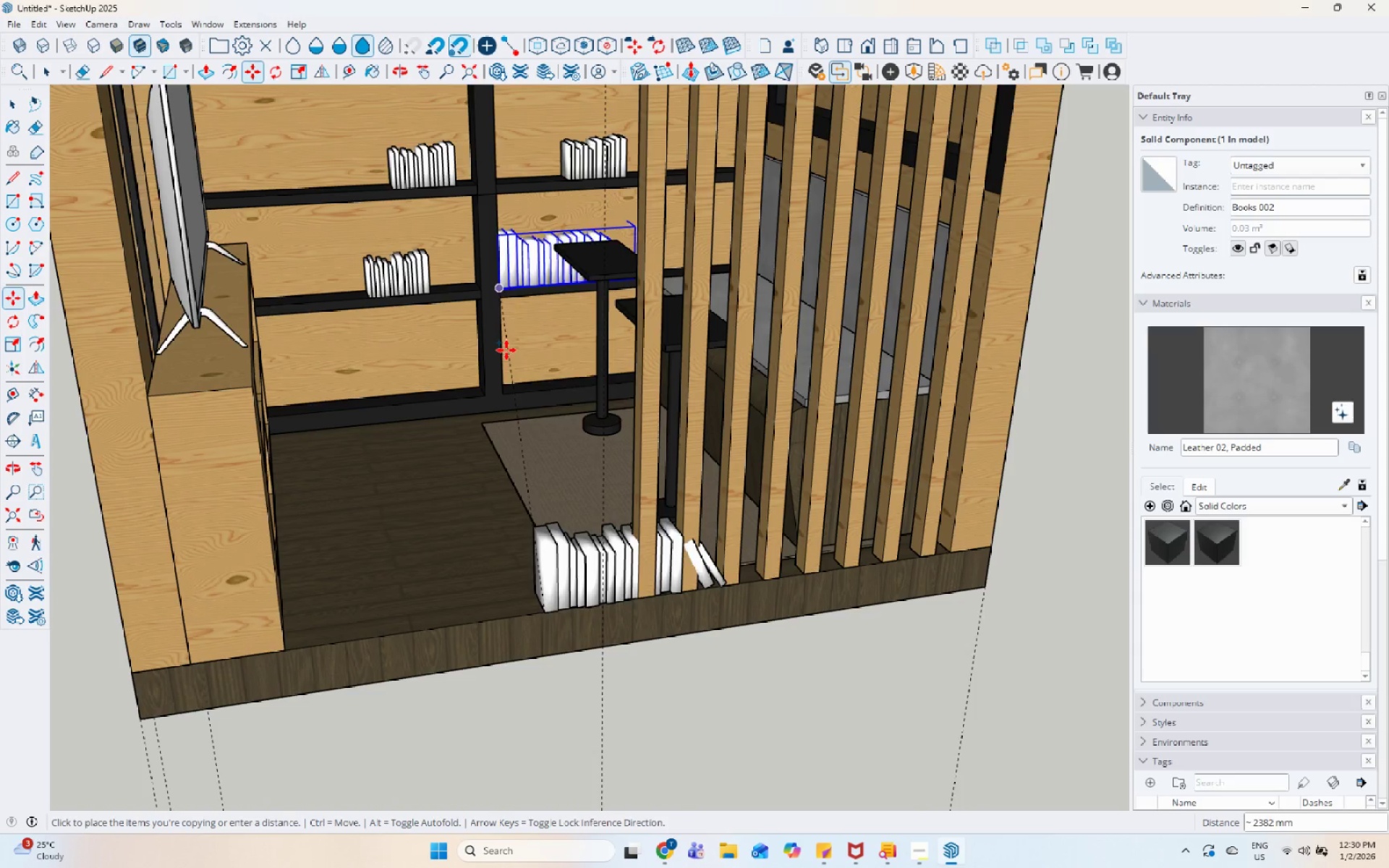 
key(Control+ControlLeft)
 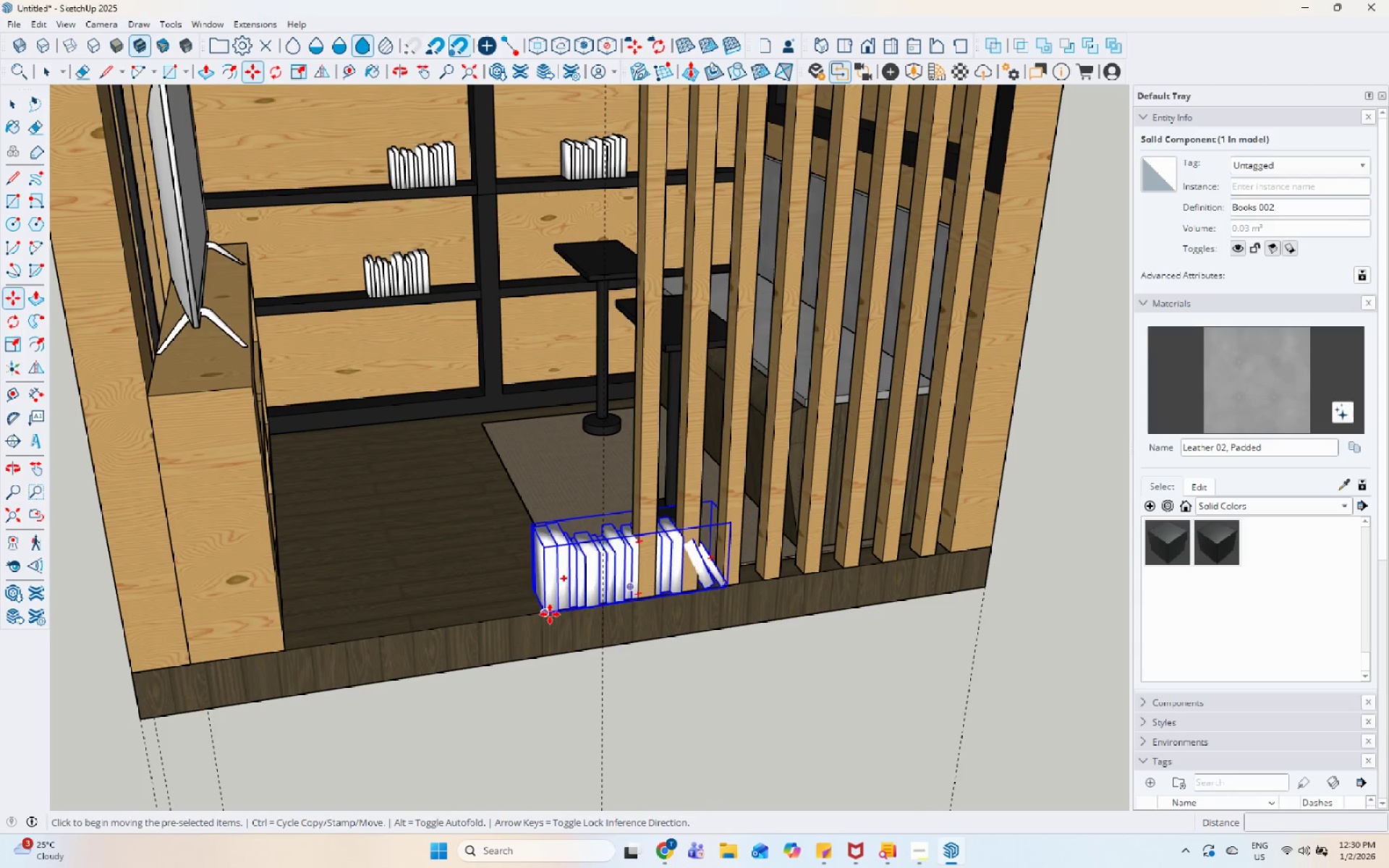 
scroll: coordinate [496, 390], scroll_direction: none, amount: 0.0
 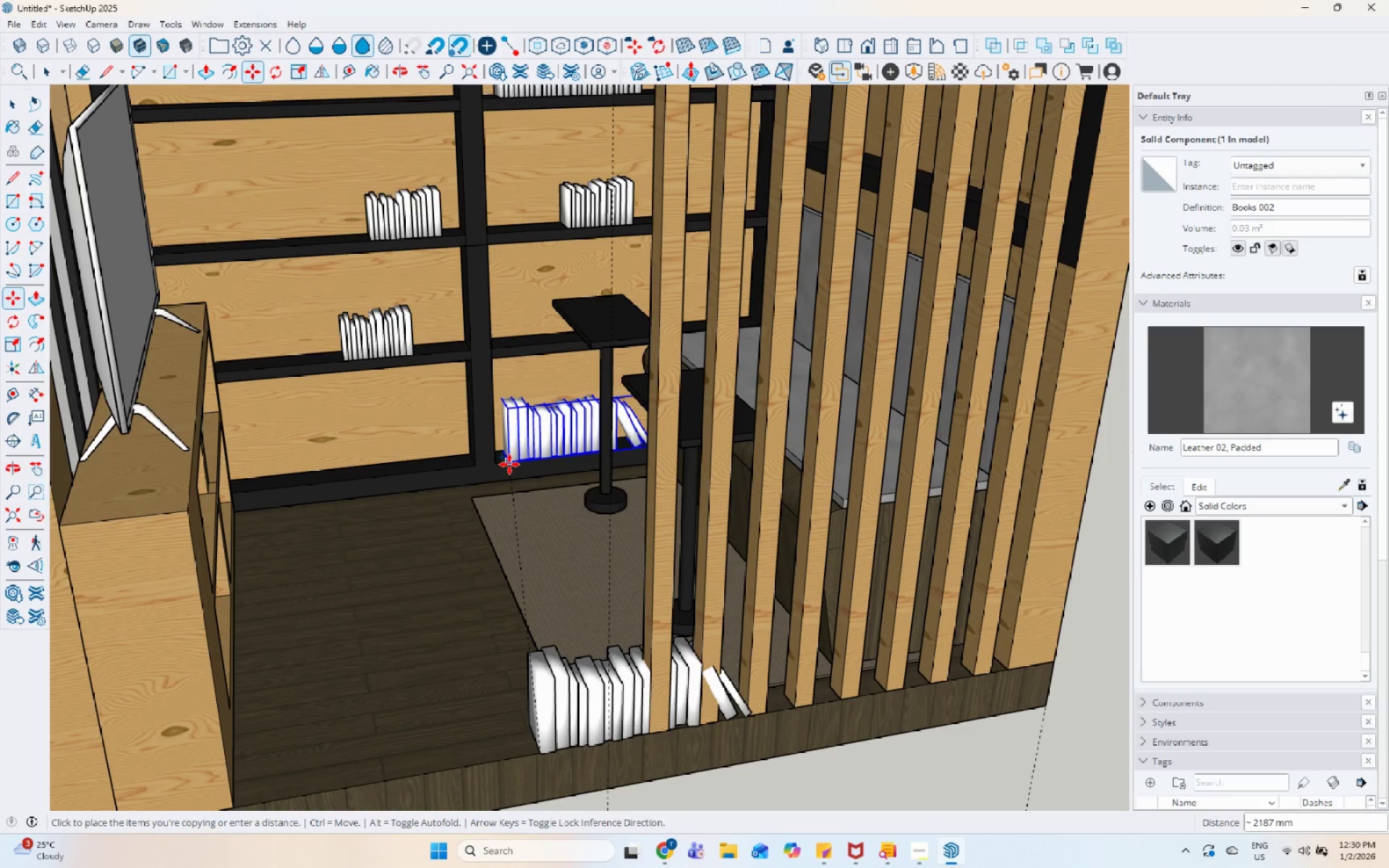 
left_click([509, 464])
 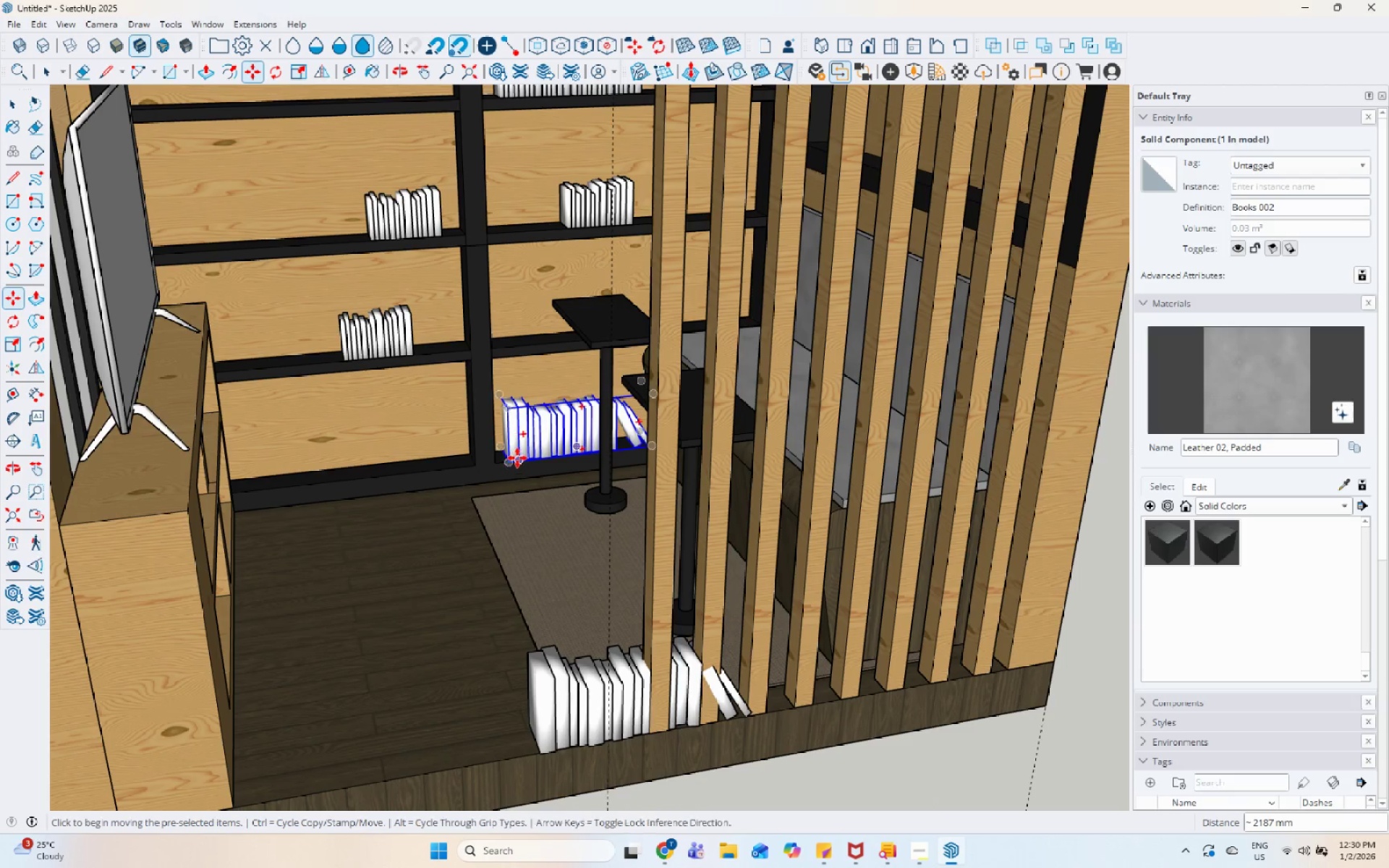 
middle_click([580, 506])
 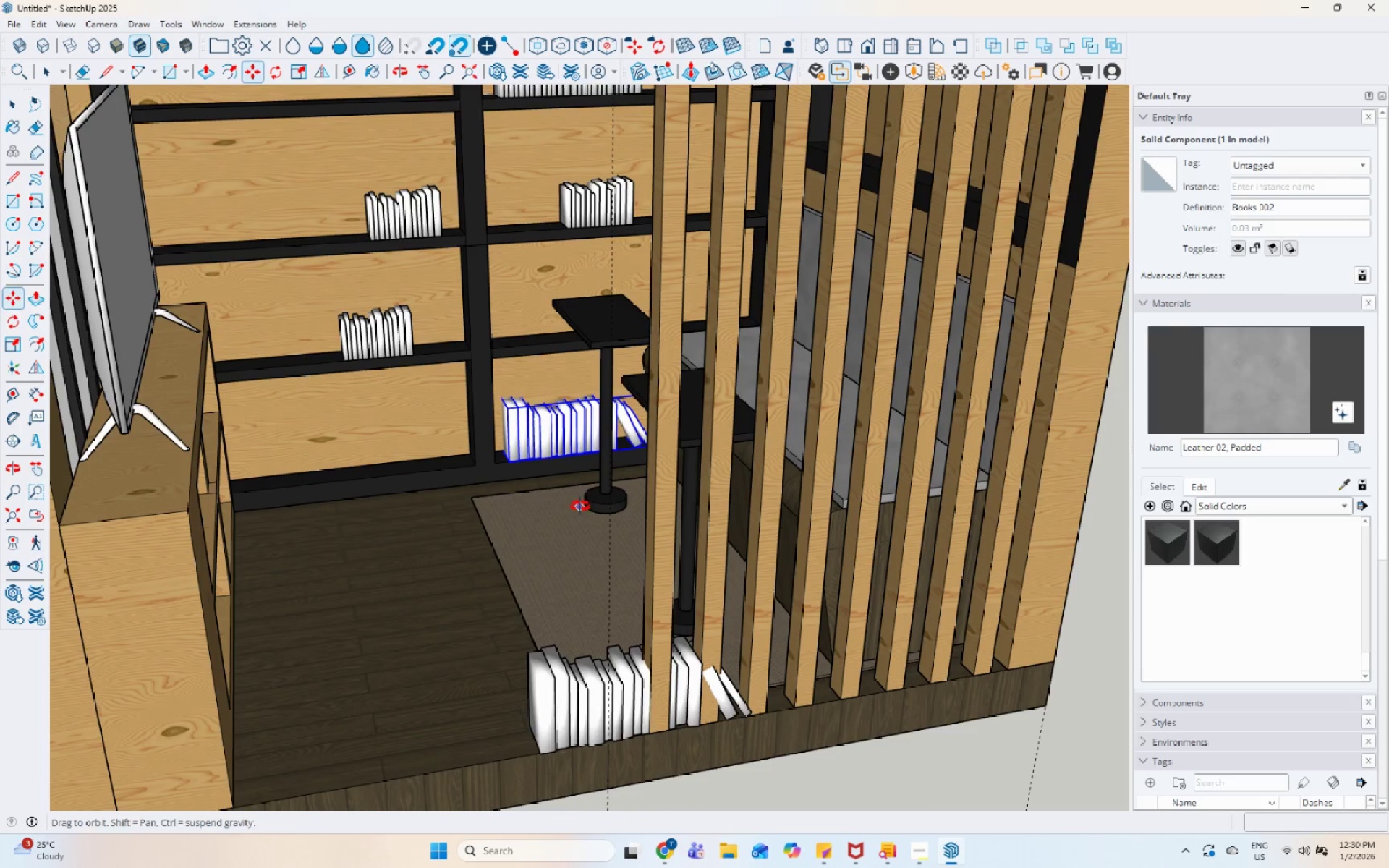 
scroll: coordinate [515, 451], scroll_direction: up, amount: 10.0
 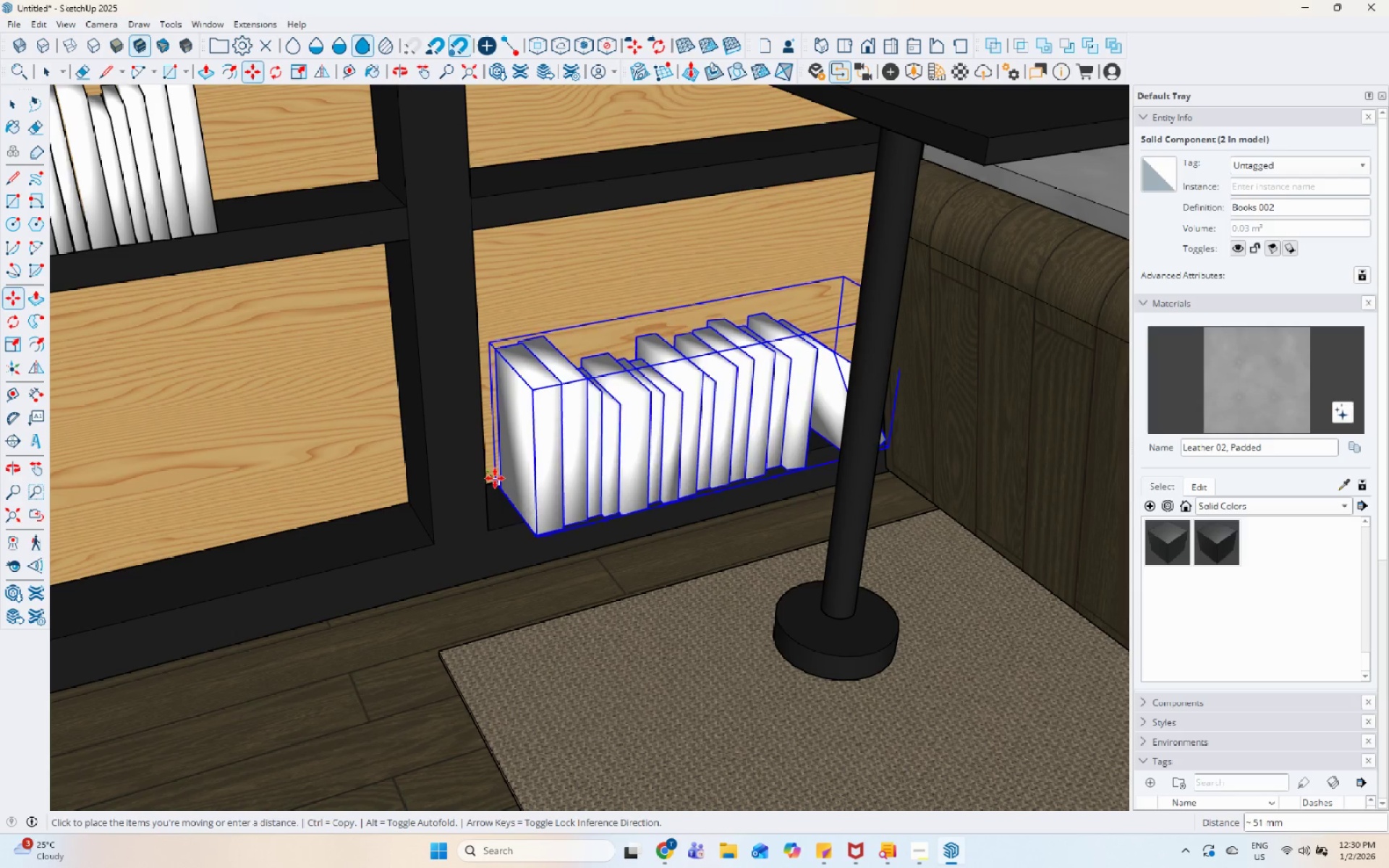 
left_click([492, 475])
 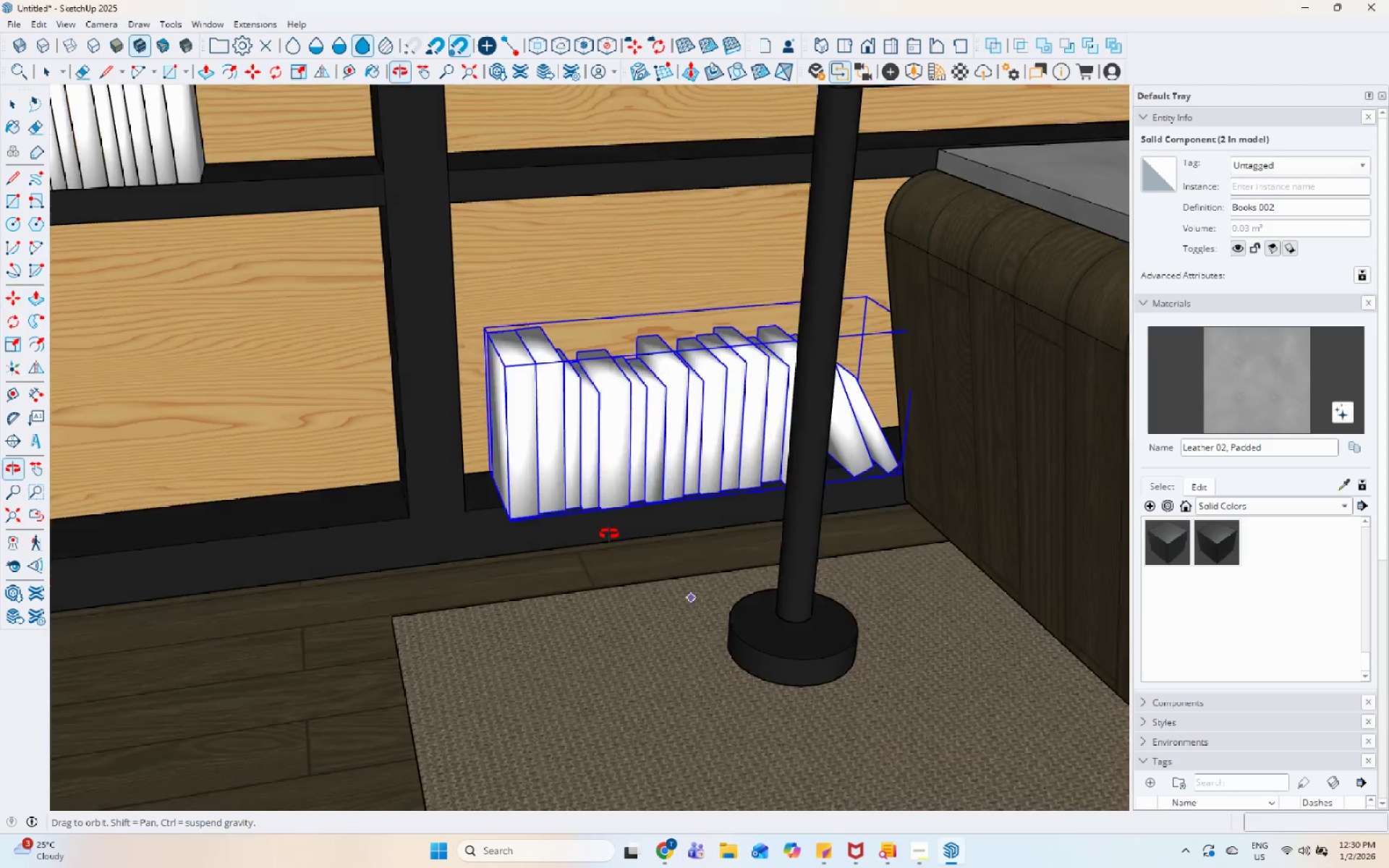 
scroll: coordinate [613, 417], scroll_direction: down, amount: 13.0
 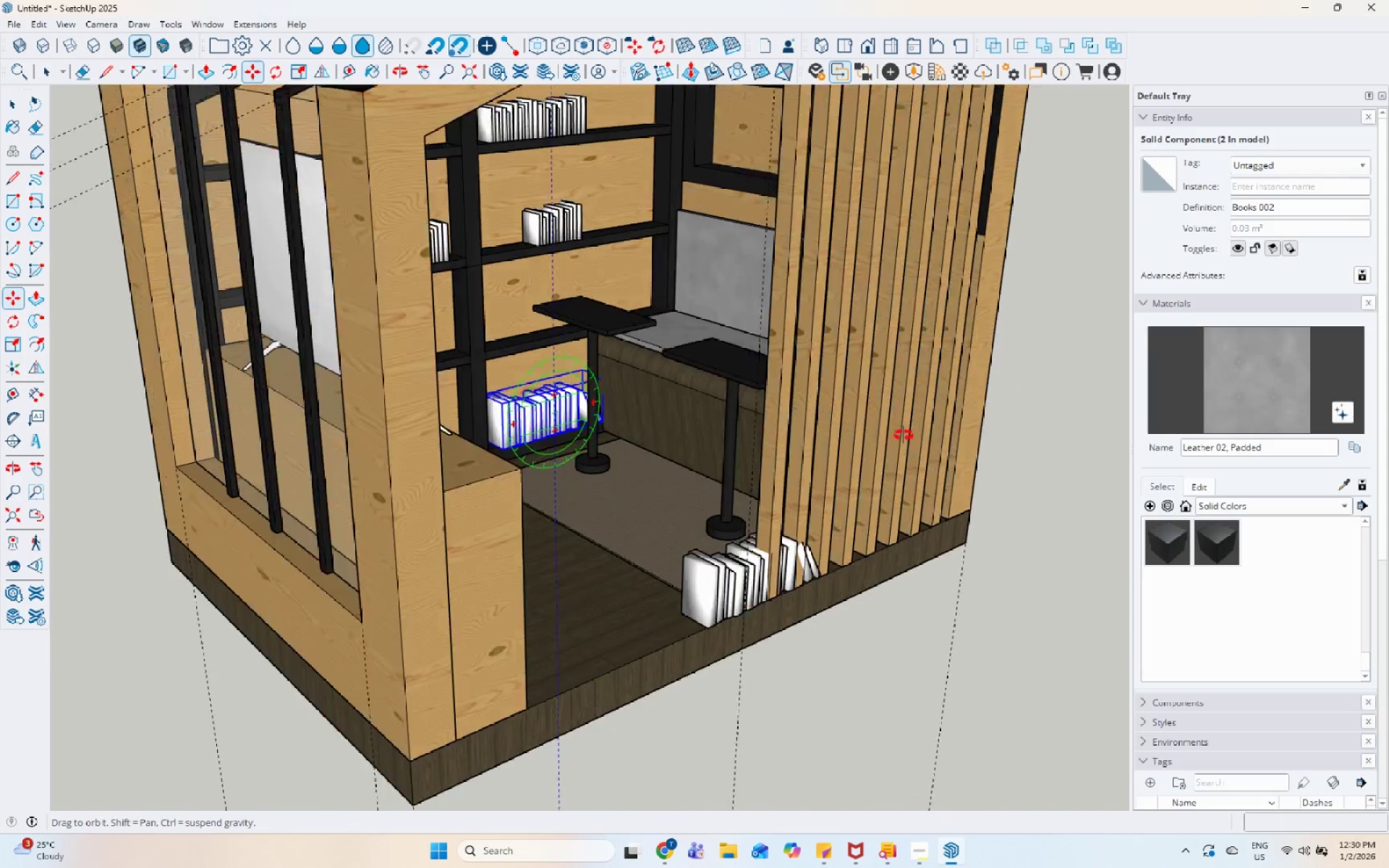 
key(Space)
 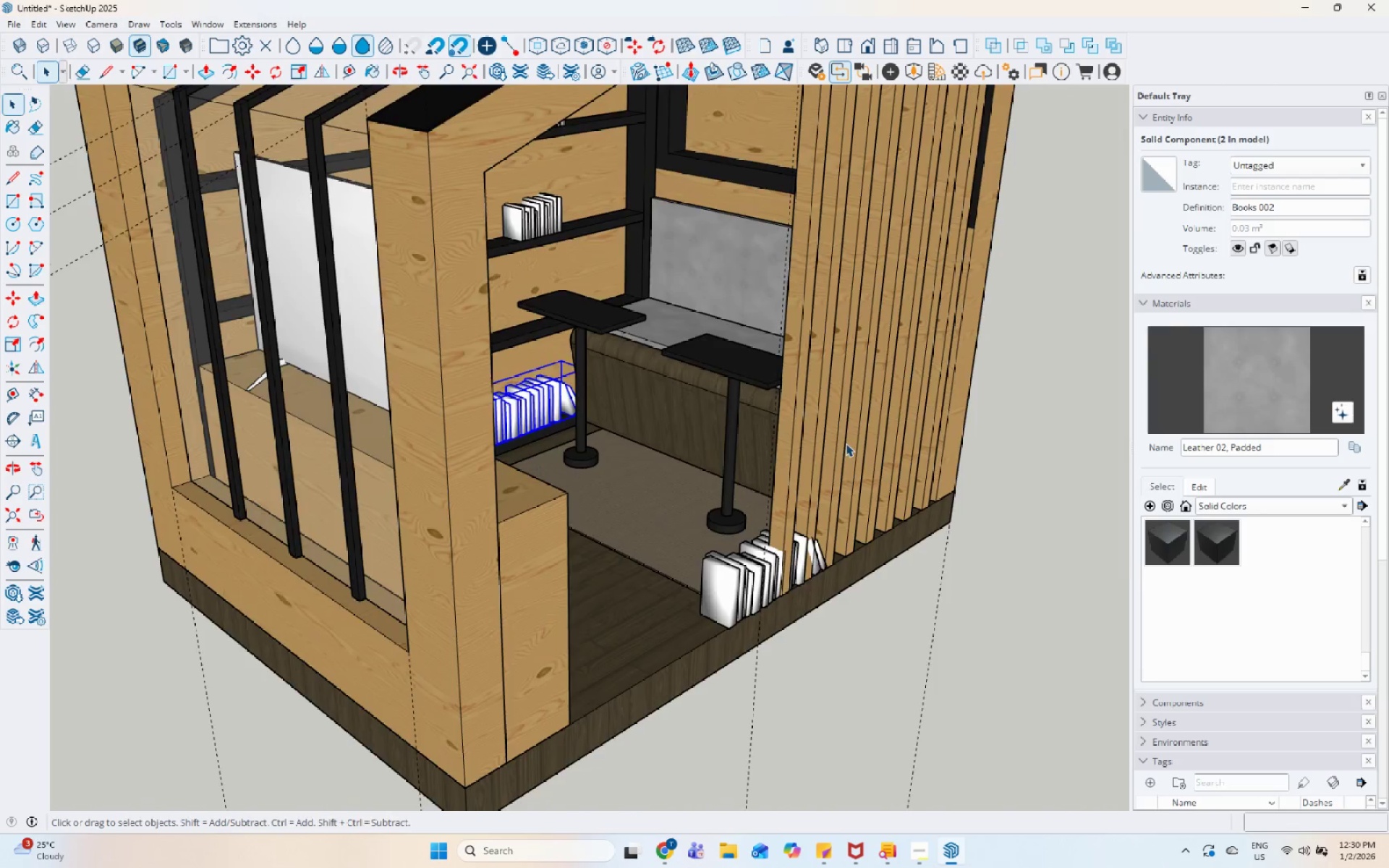 
scroll: coordinate [588, 371], scroll_direction: down, amount: 8.0
 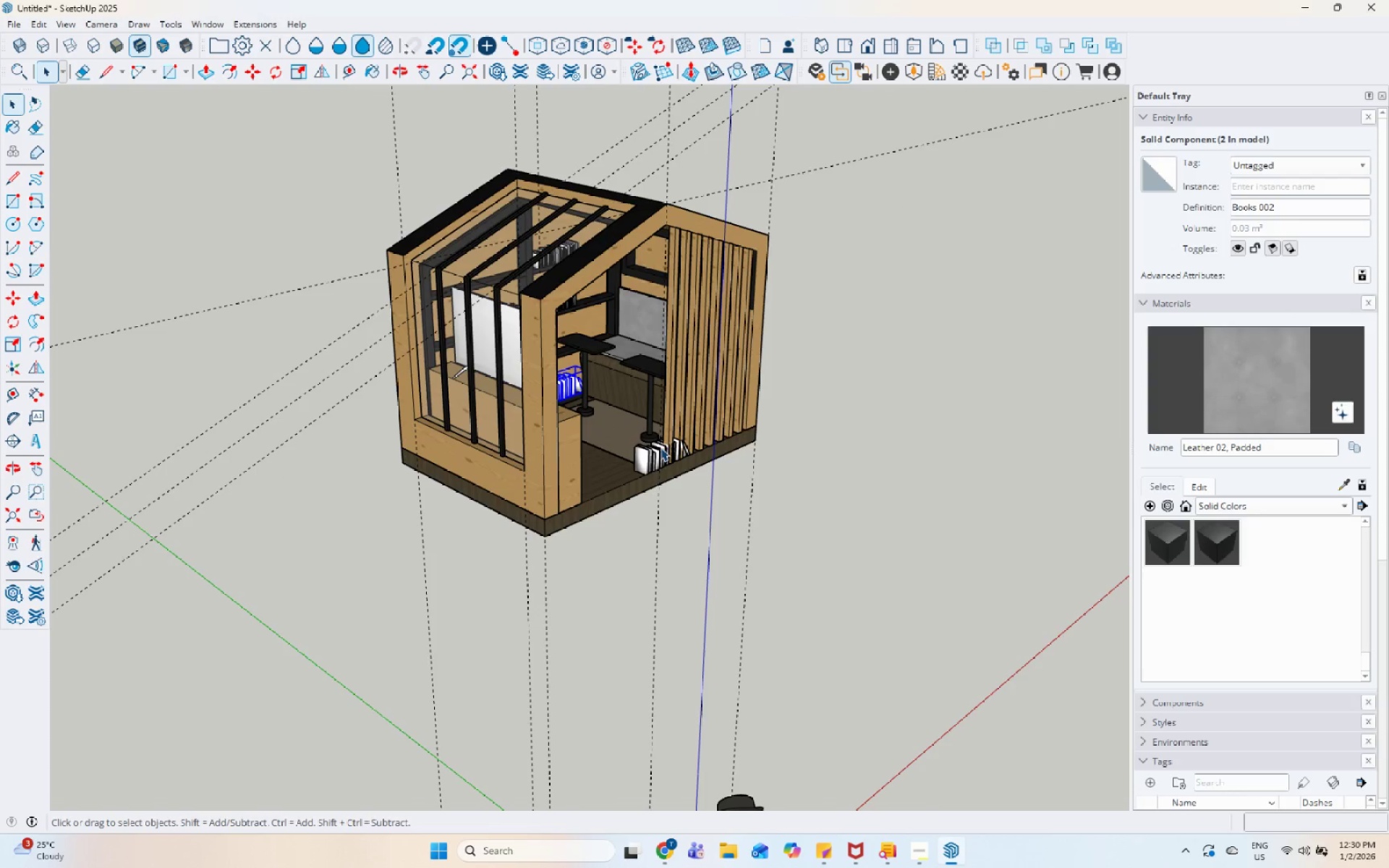 
left_click([654, 448])
 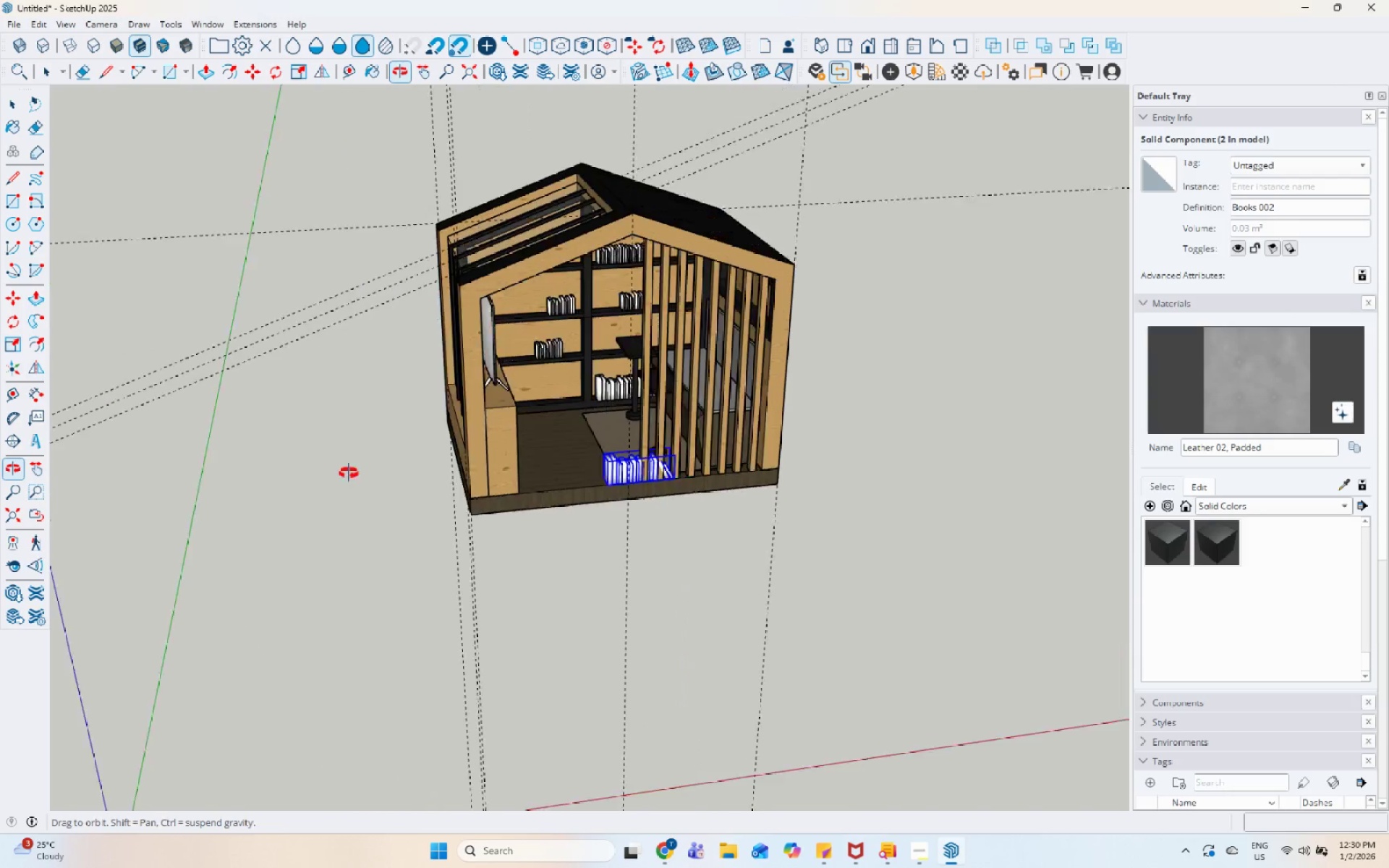 
scroll: coordinate [606, 477], scroll_direction: up, amount: 6.0
 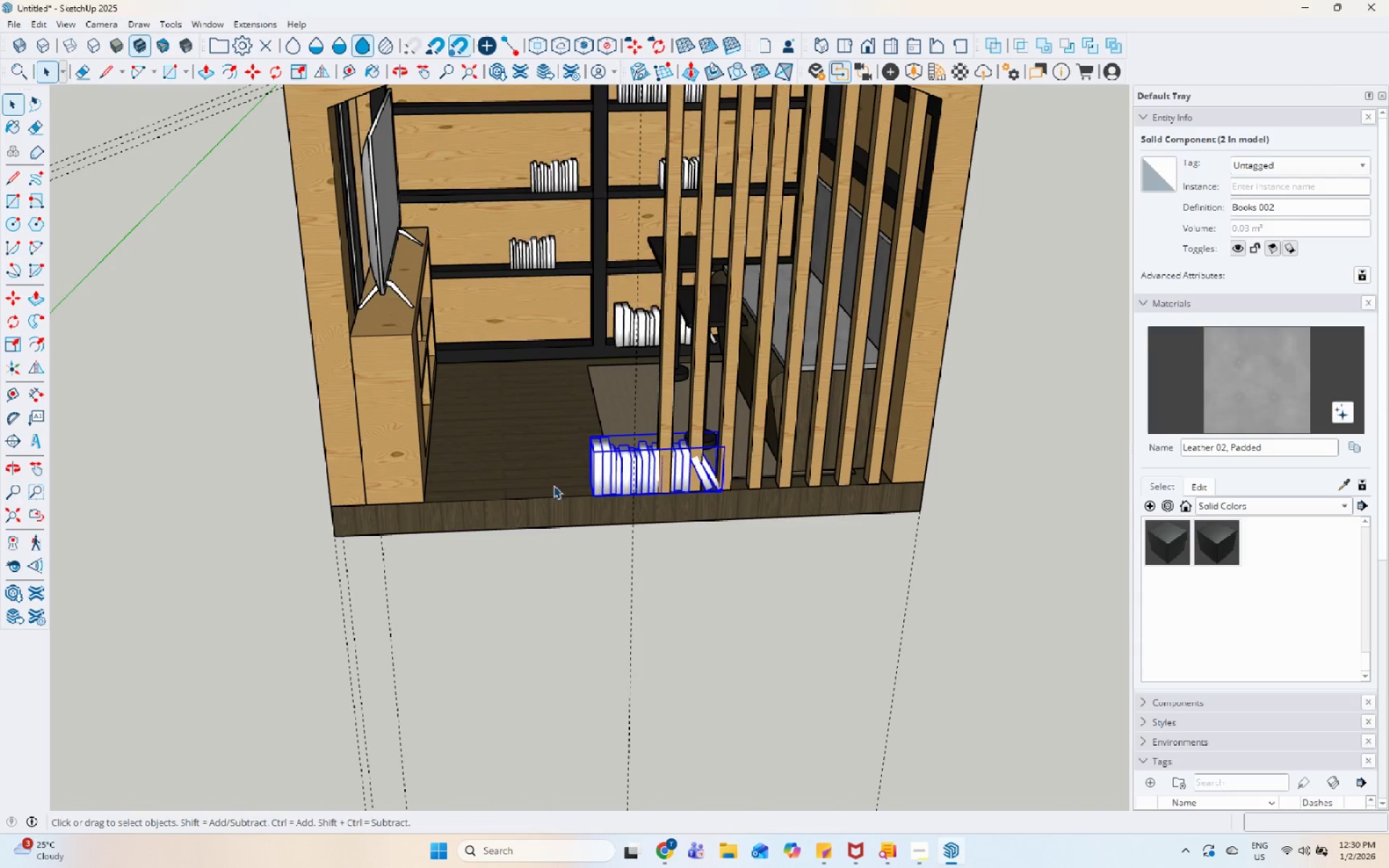 
key(R)
 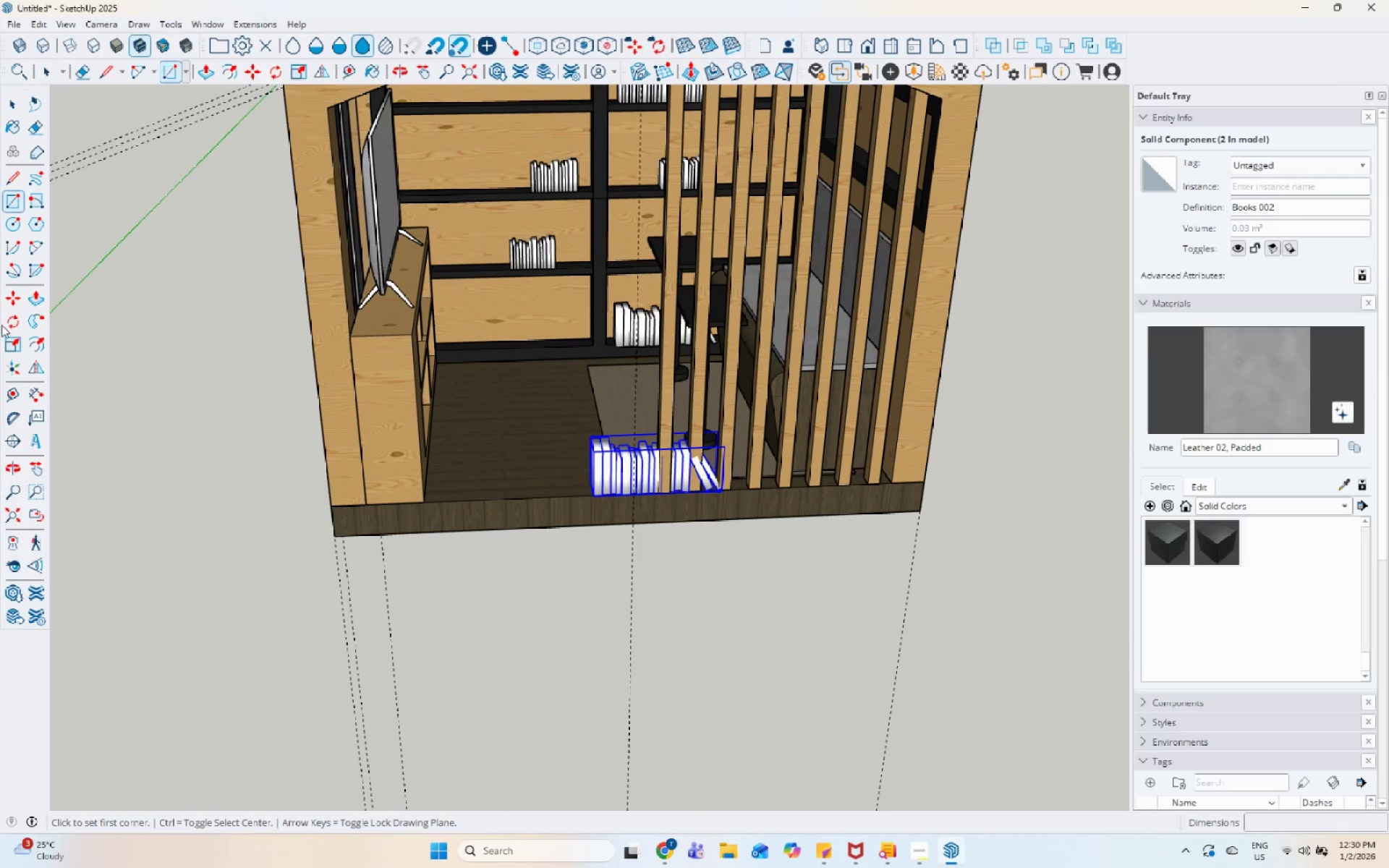 
left_click([8, 322])
 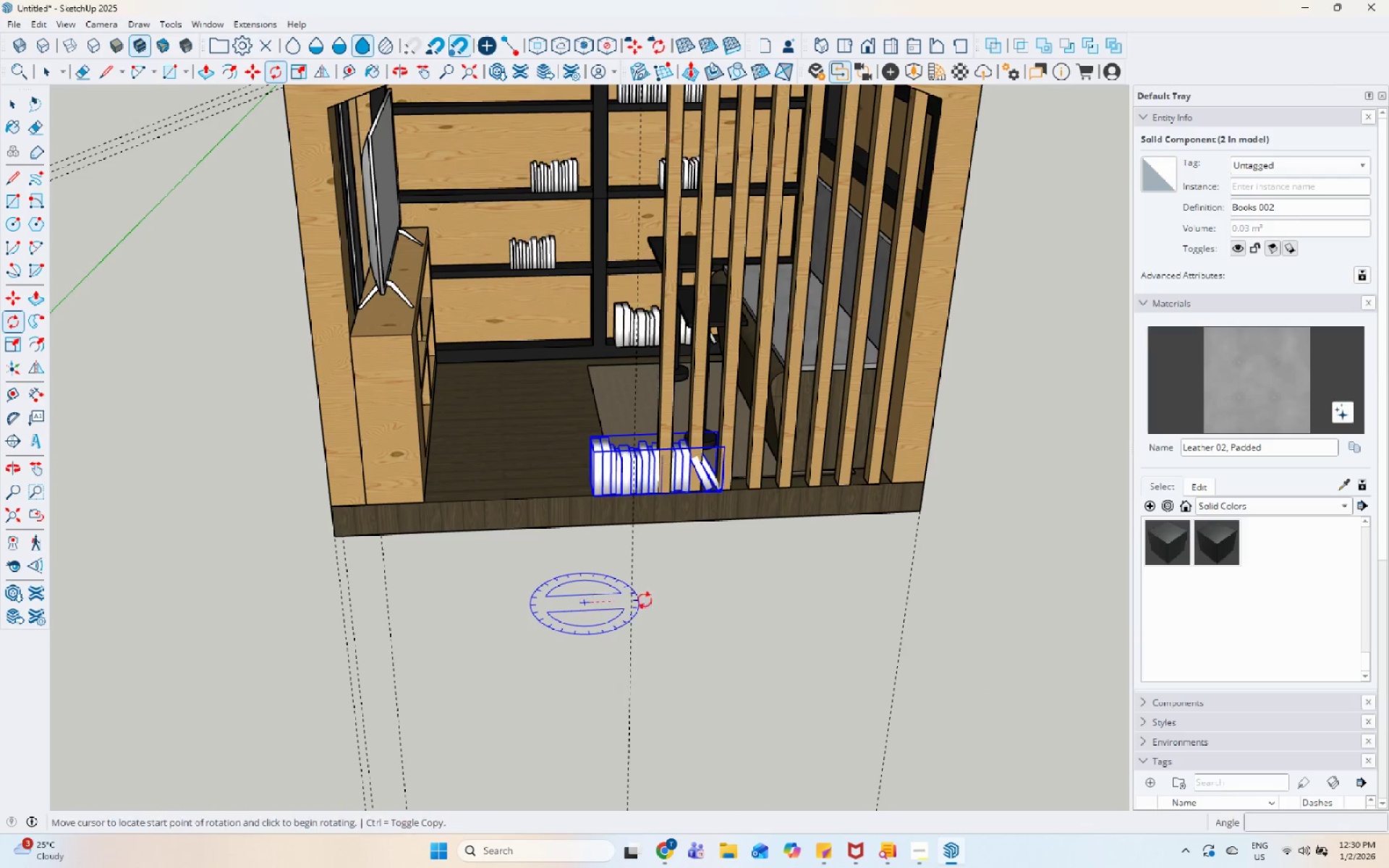 
double_click([718, 597])
 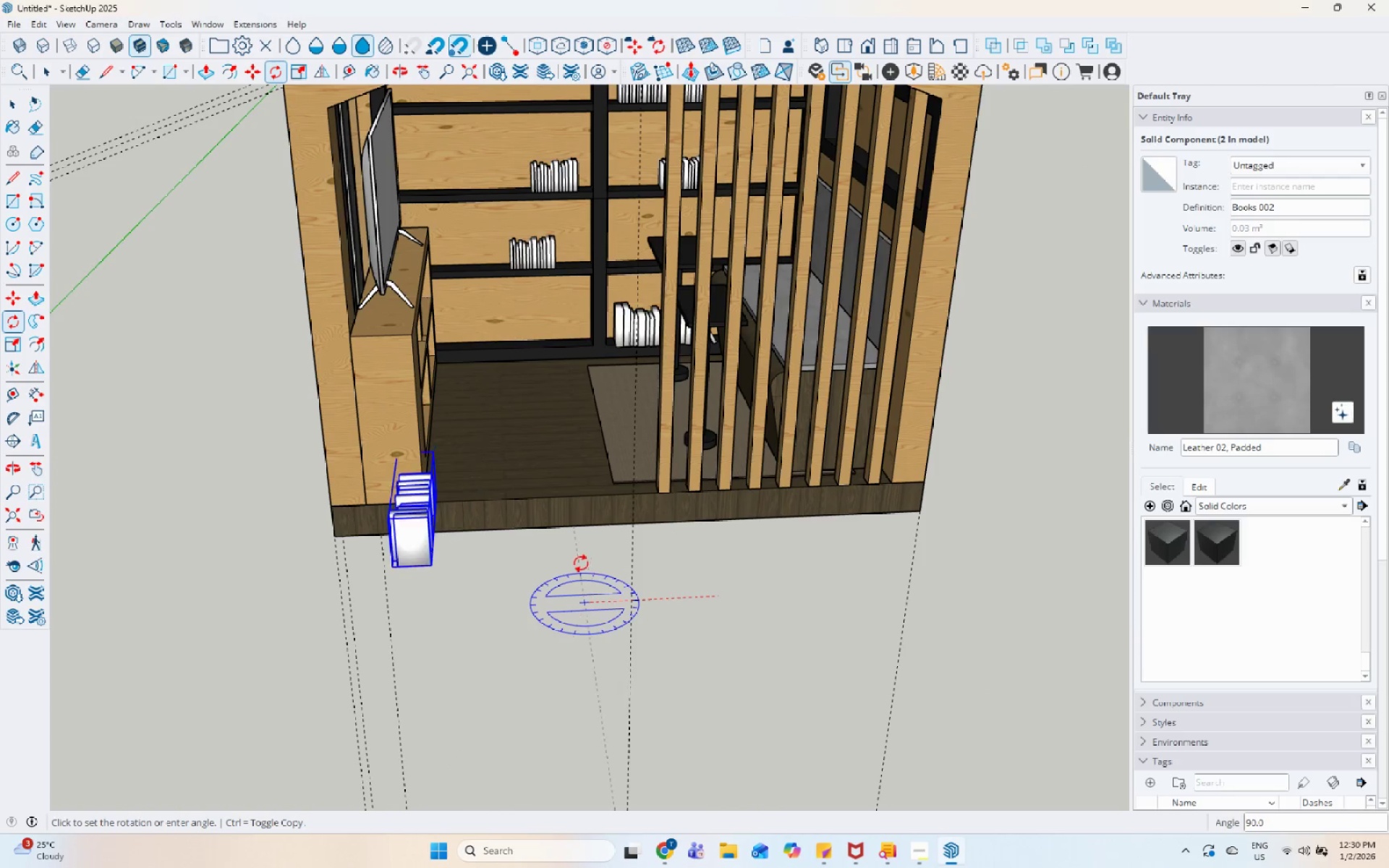 
left_click([578, 564])
 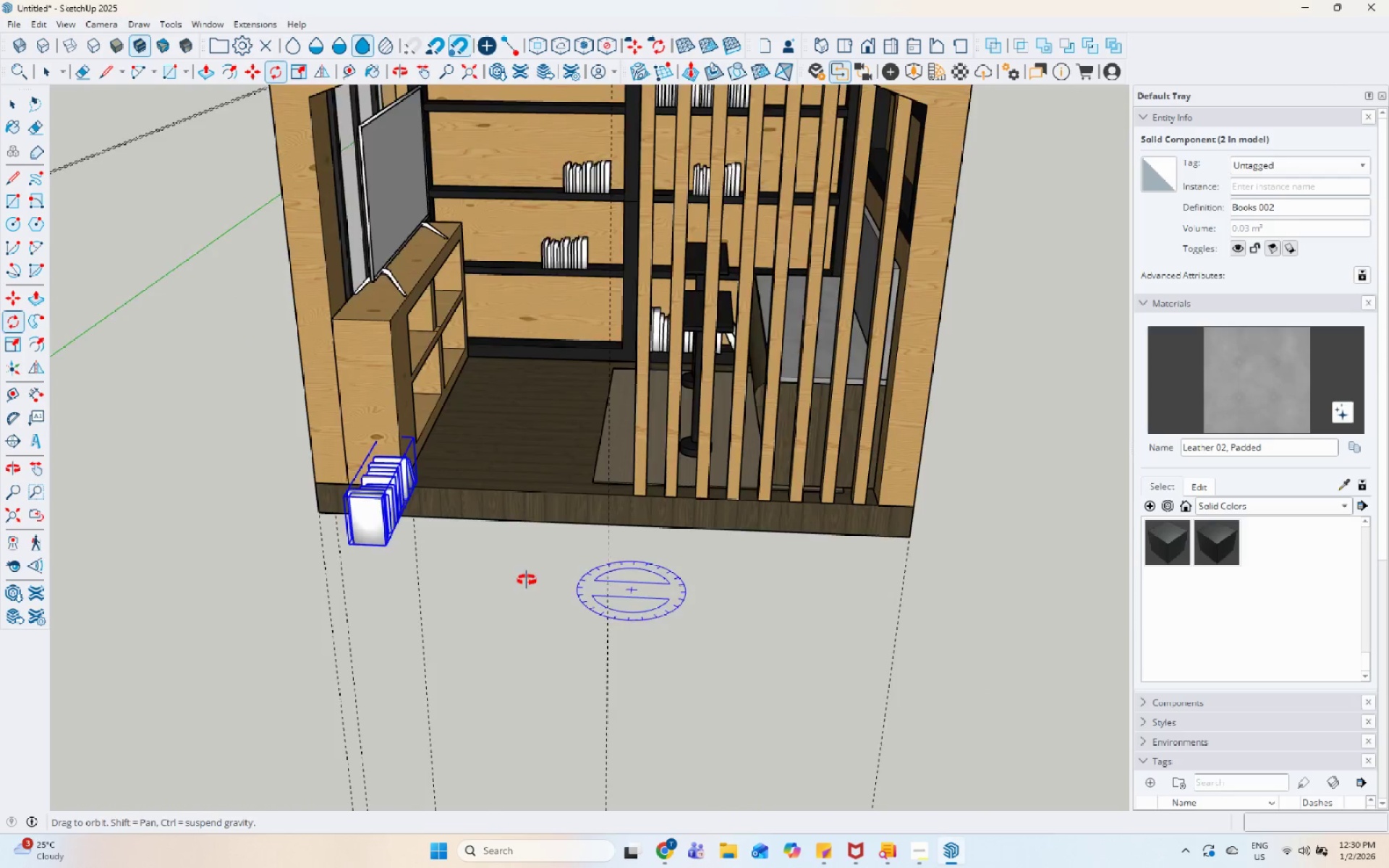 
key(Space)
 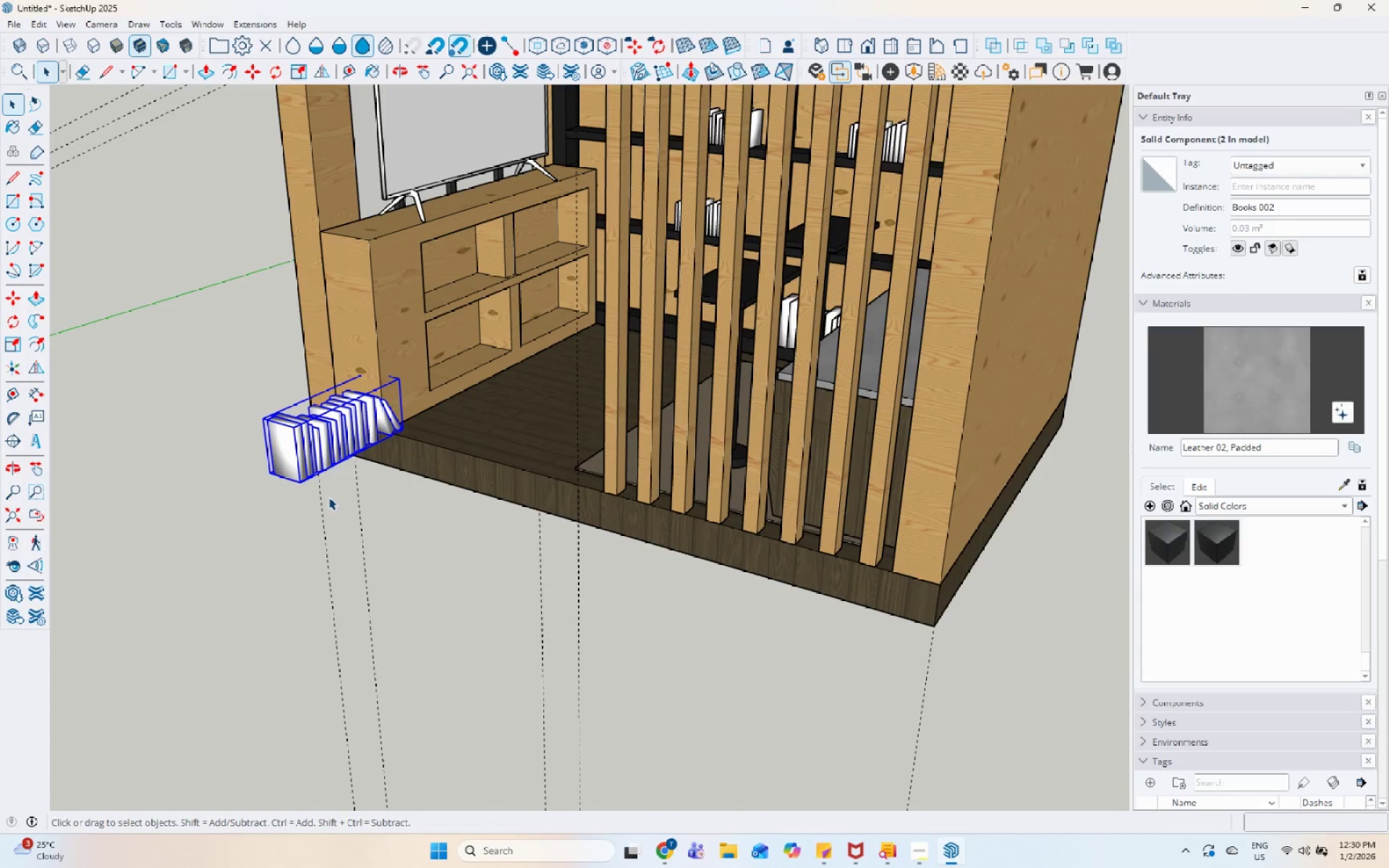 
scroll: coordinate [344, 461], scroll_direction: up, amount: 2.0
 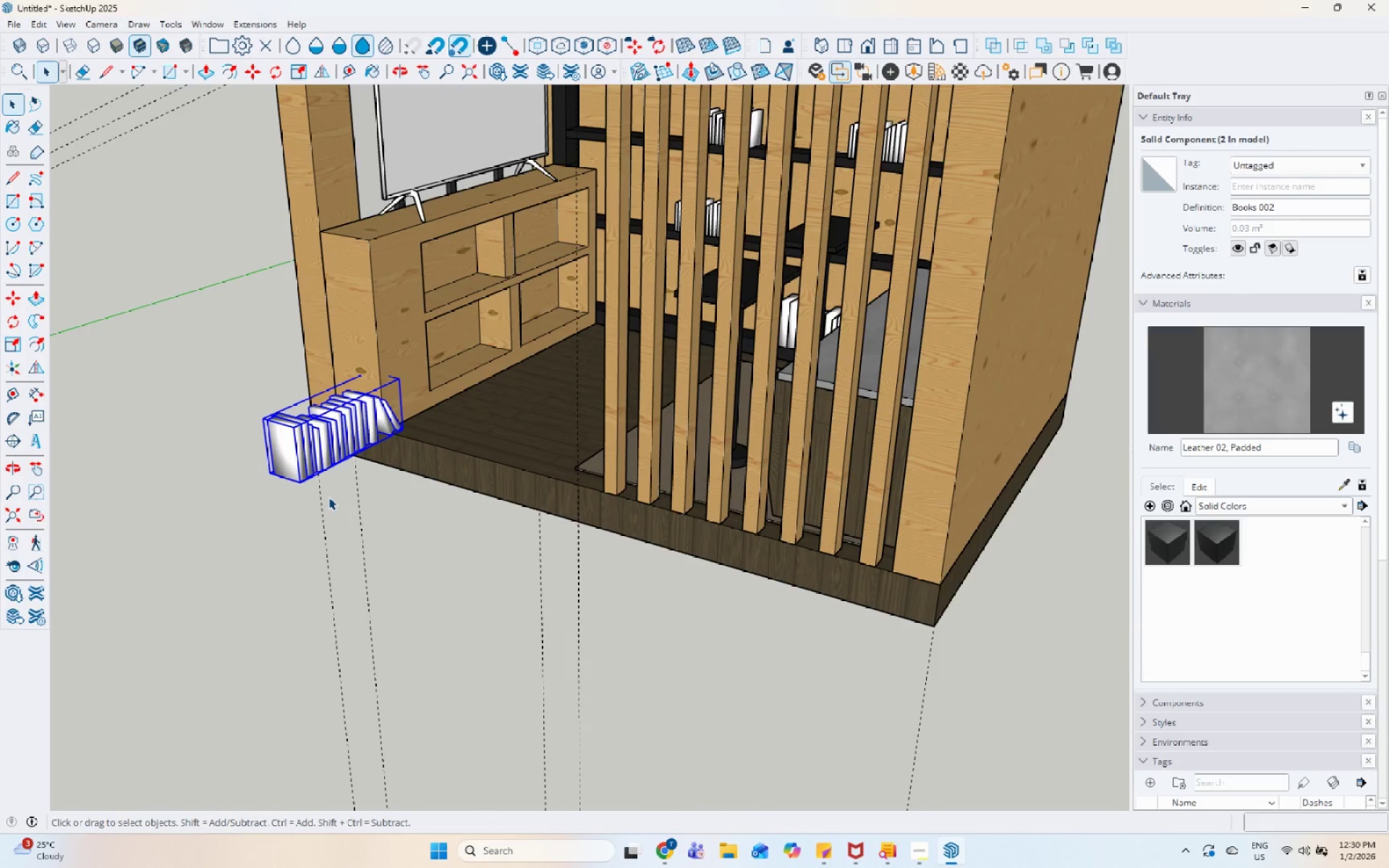 
key(M)
 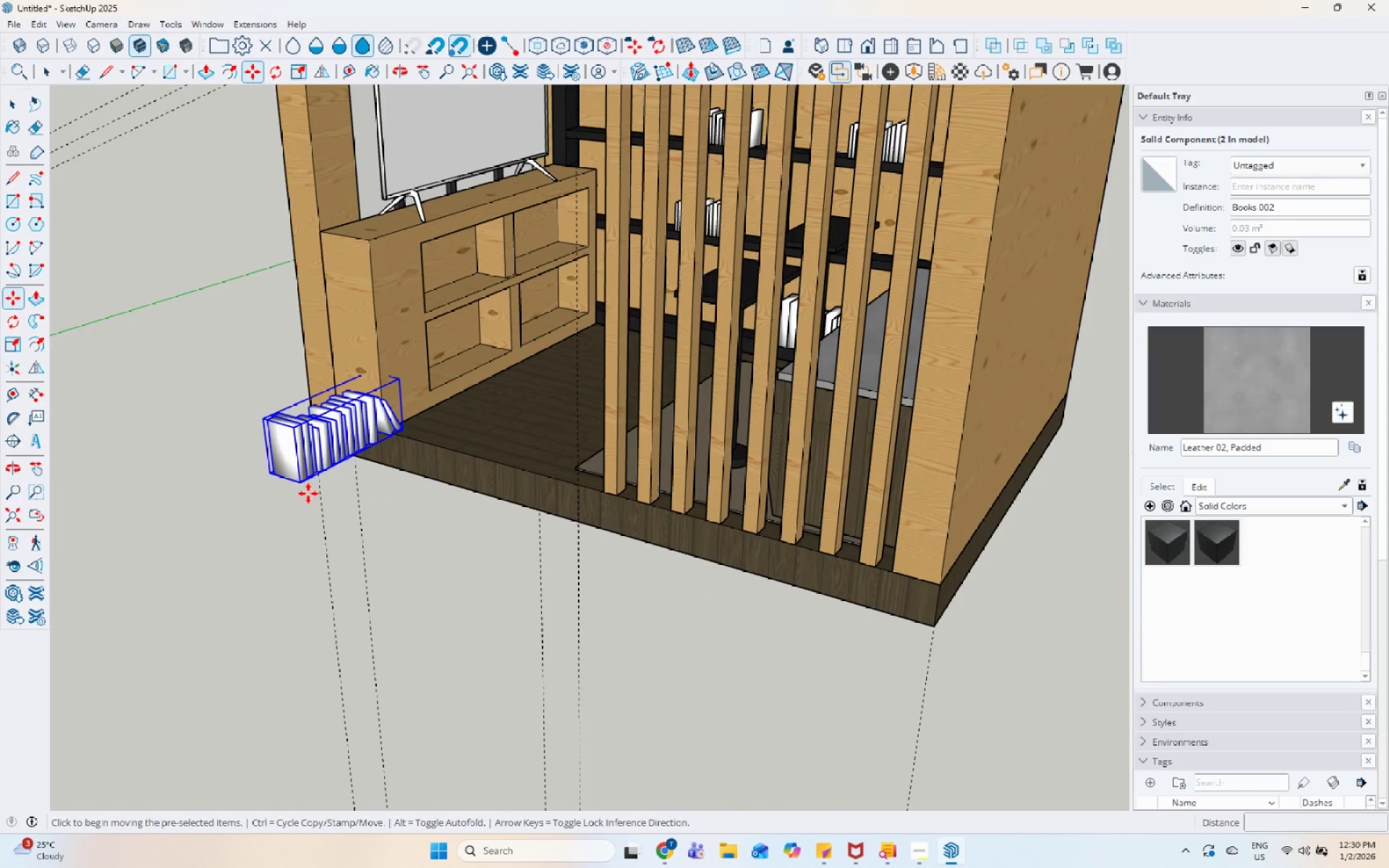 
left_click_drag(start_coordinate=[302, 482], to_coordinate=[305, 475])
 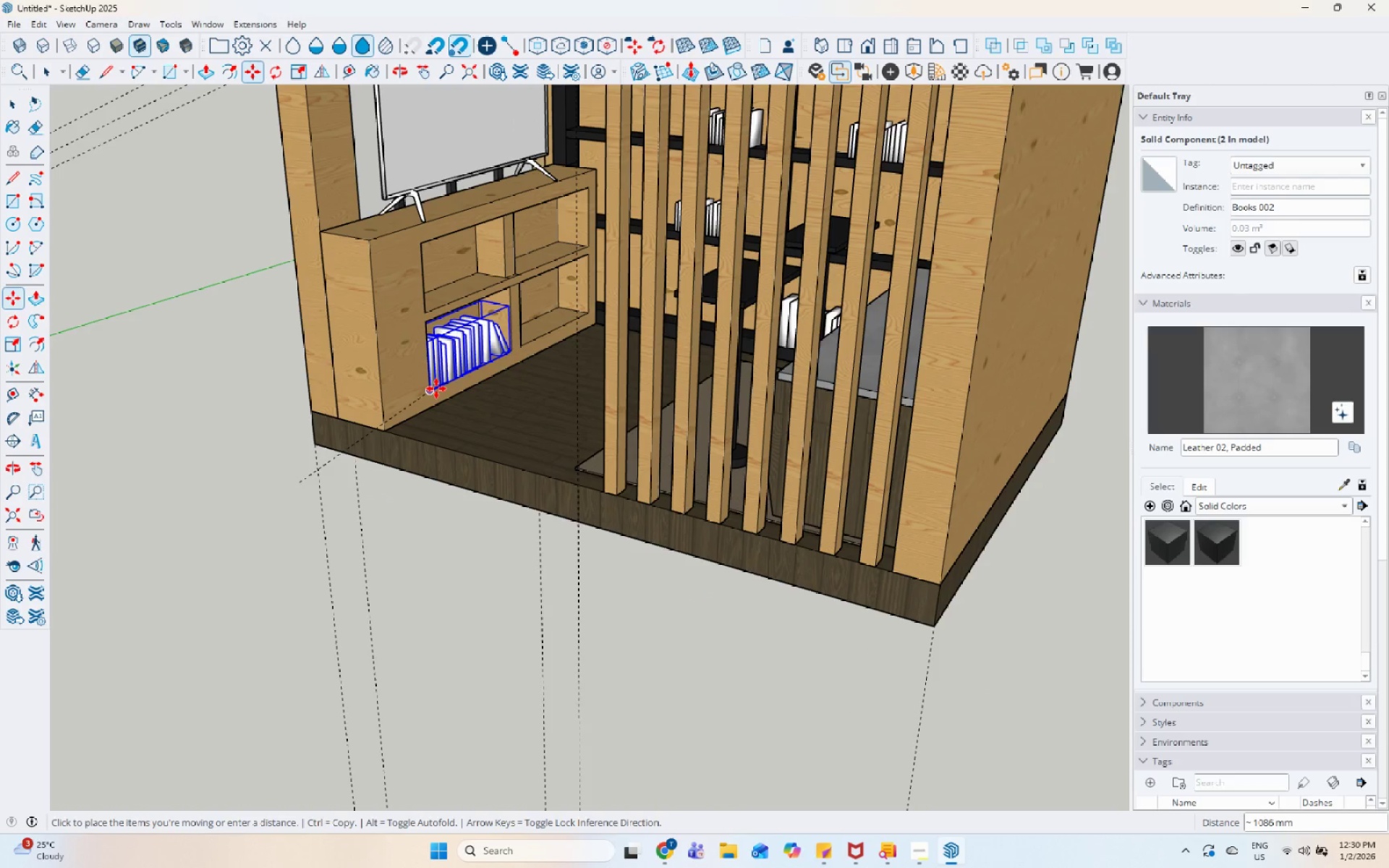 
left_click_drag(start_coordinate=[436, 388], to_coordinate=[443, 388])
 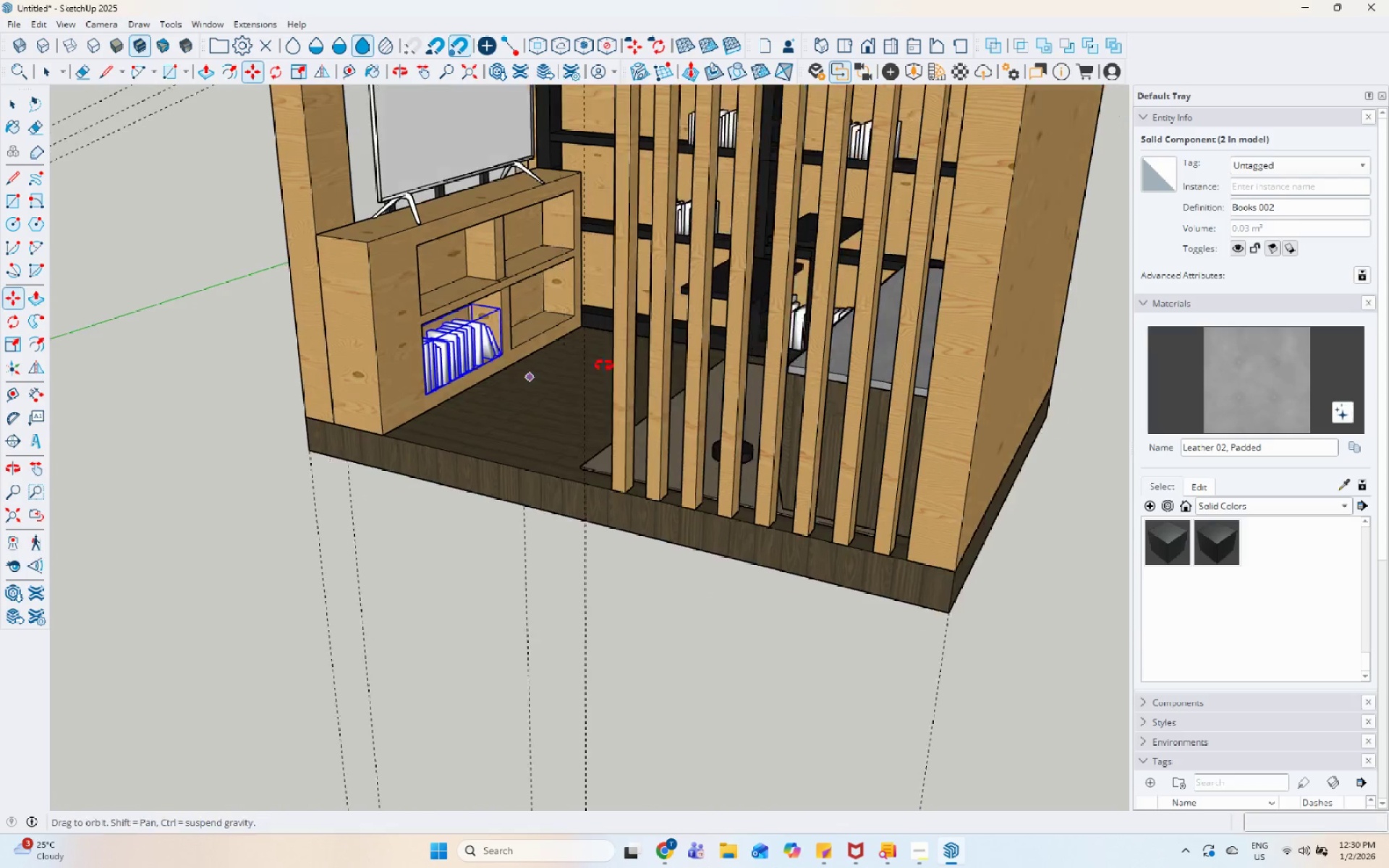 
key(Space)
 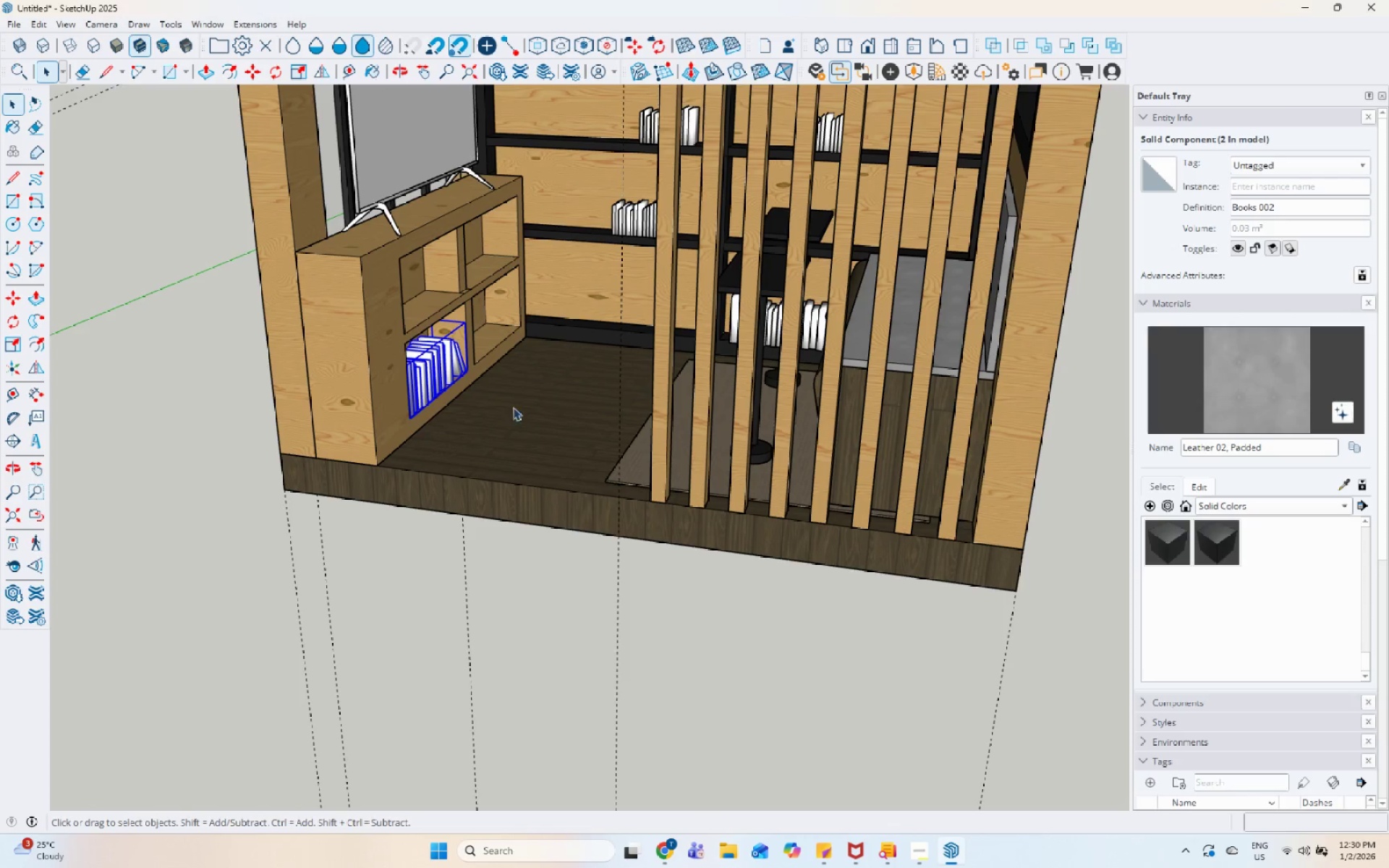 
scroll: coordinate [476, 382], scroll_direction: none, amount: 0.0
 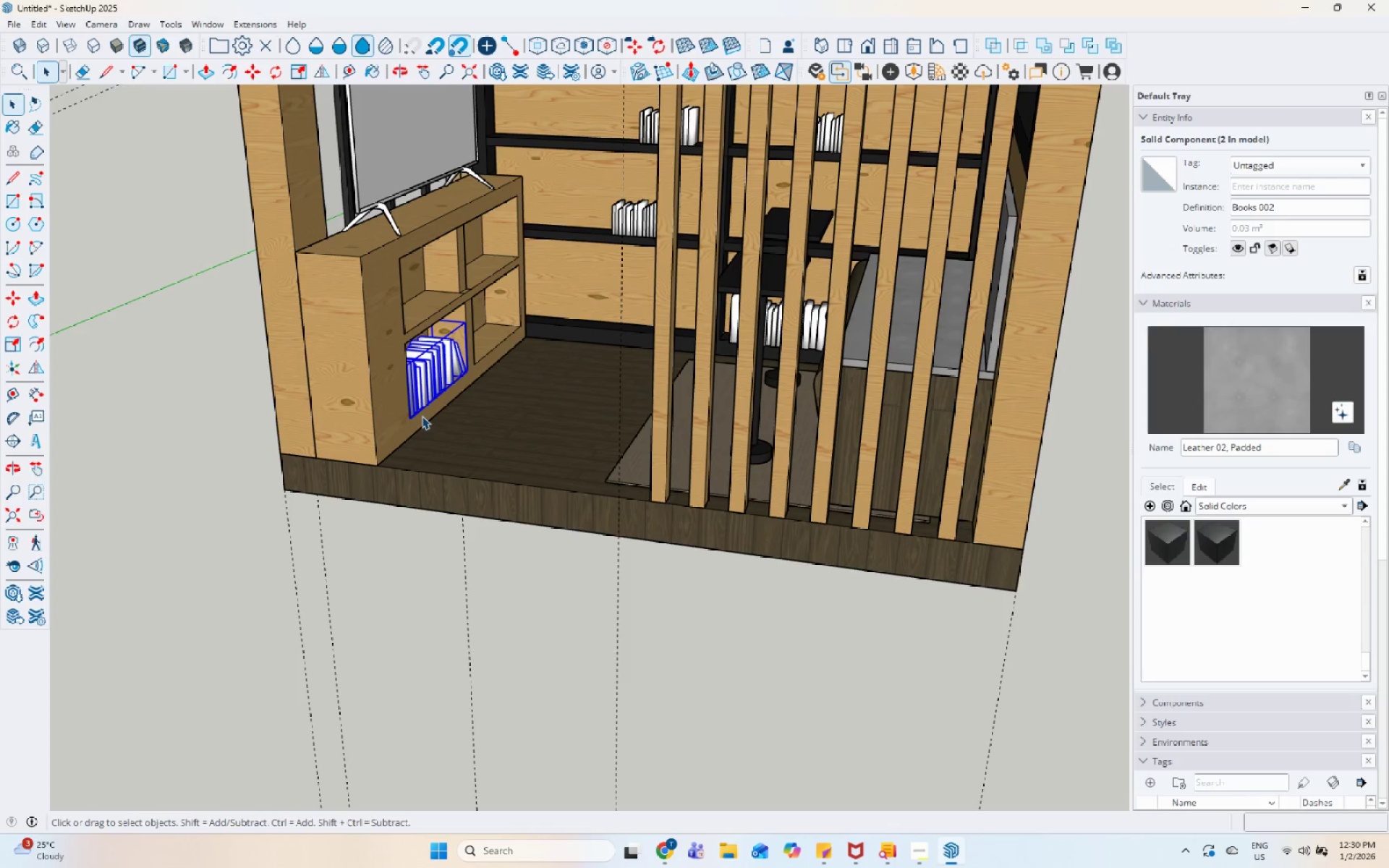 
scroll: coordinate [807, 519], scroll_direction: down, amount: 5.0
 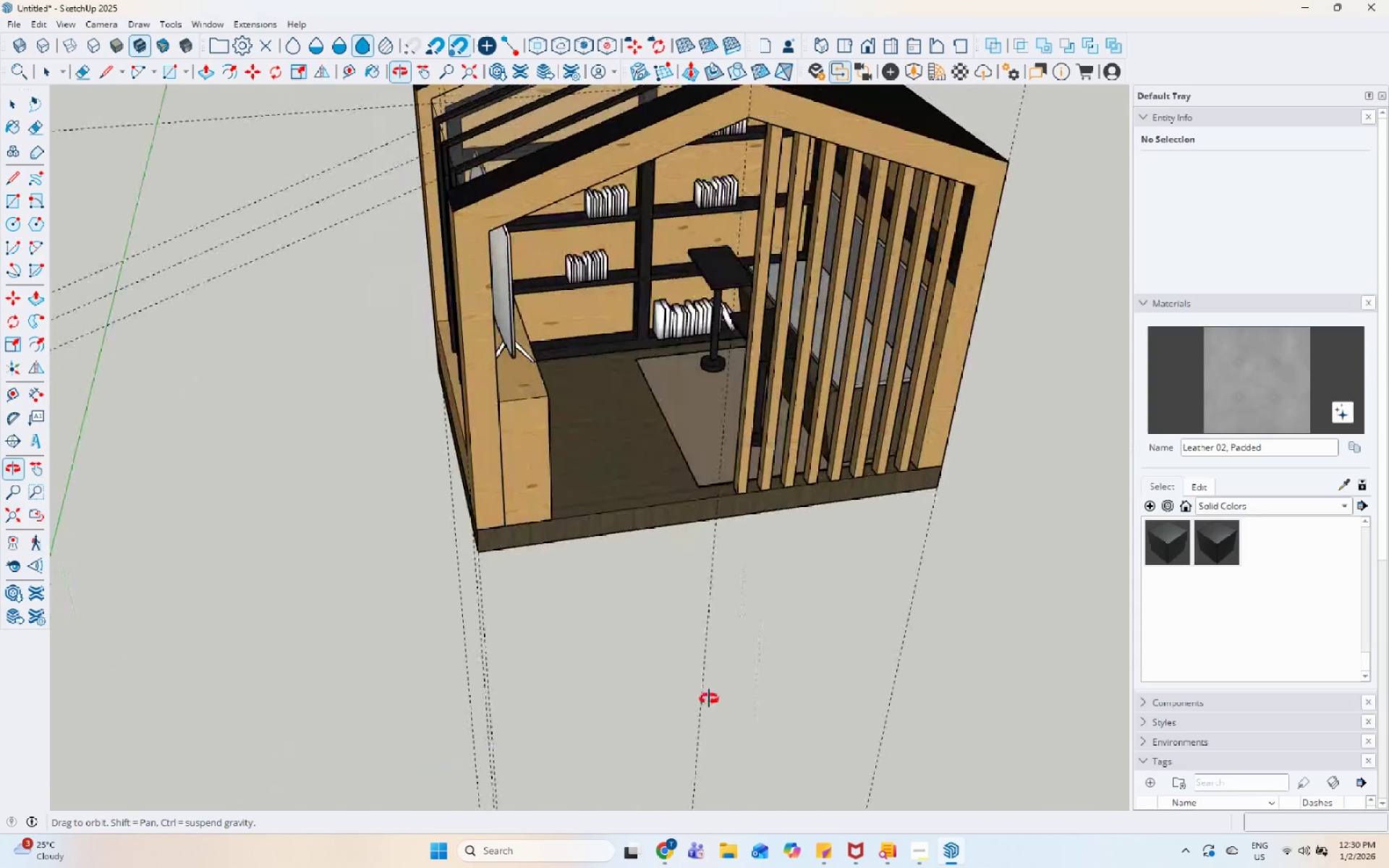 
scroll: coordinate [522, 529], scroll_direction: up, amount: 5.0
 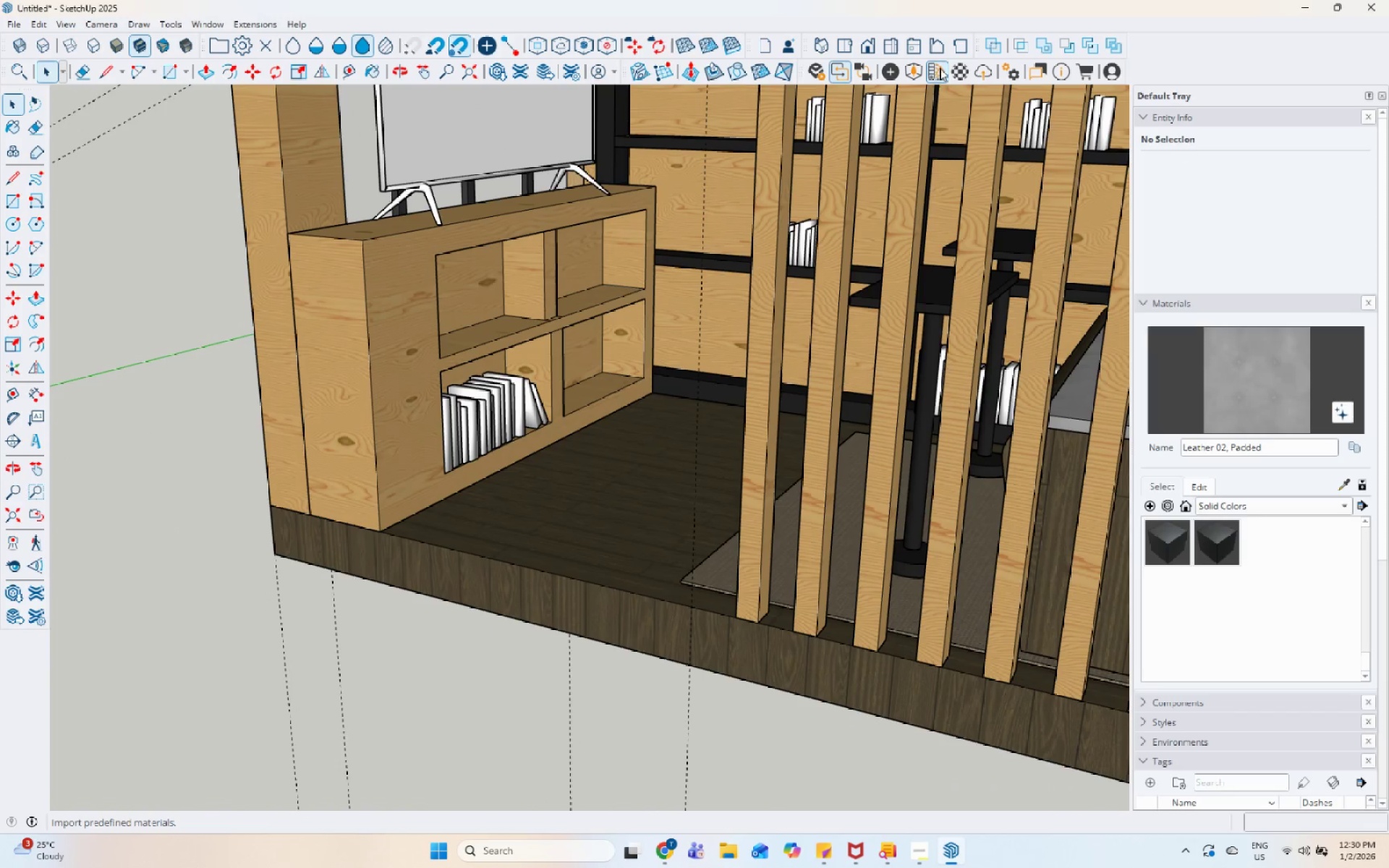 
left_click([922, 71])
 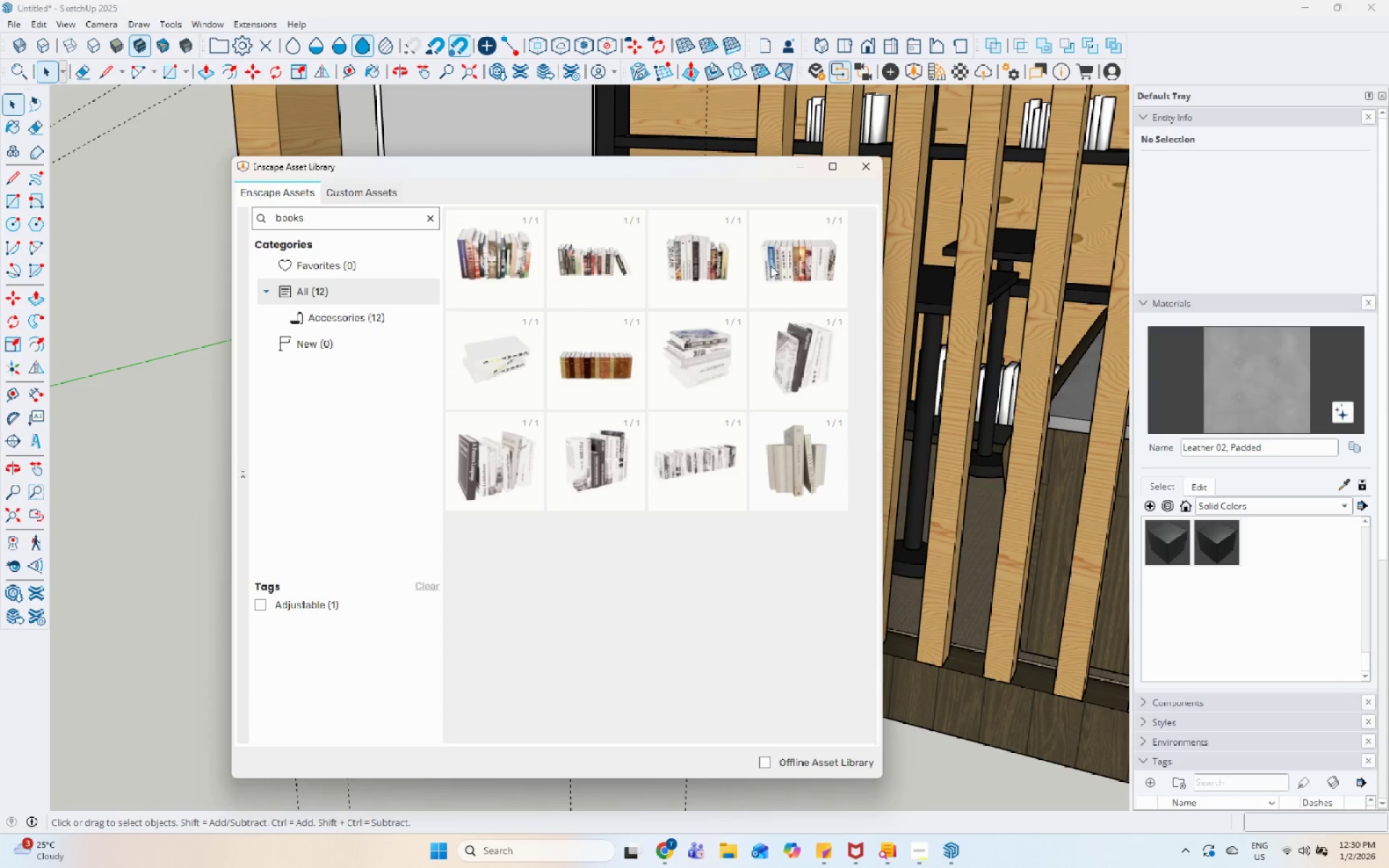 
double_click([775, 268])
 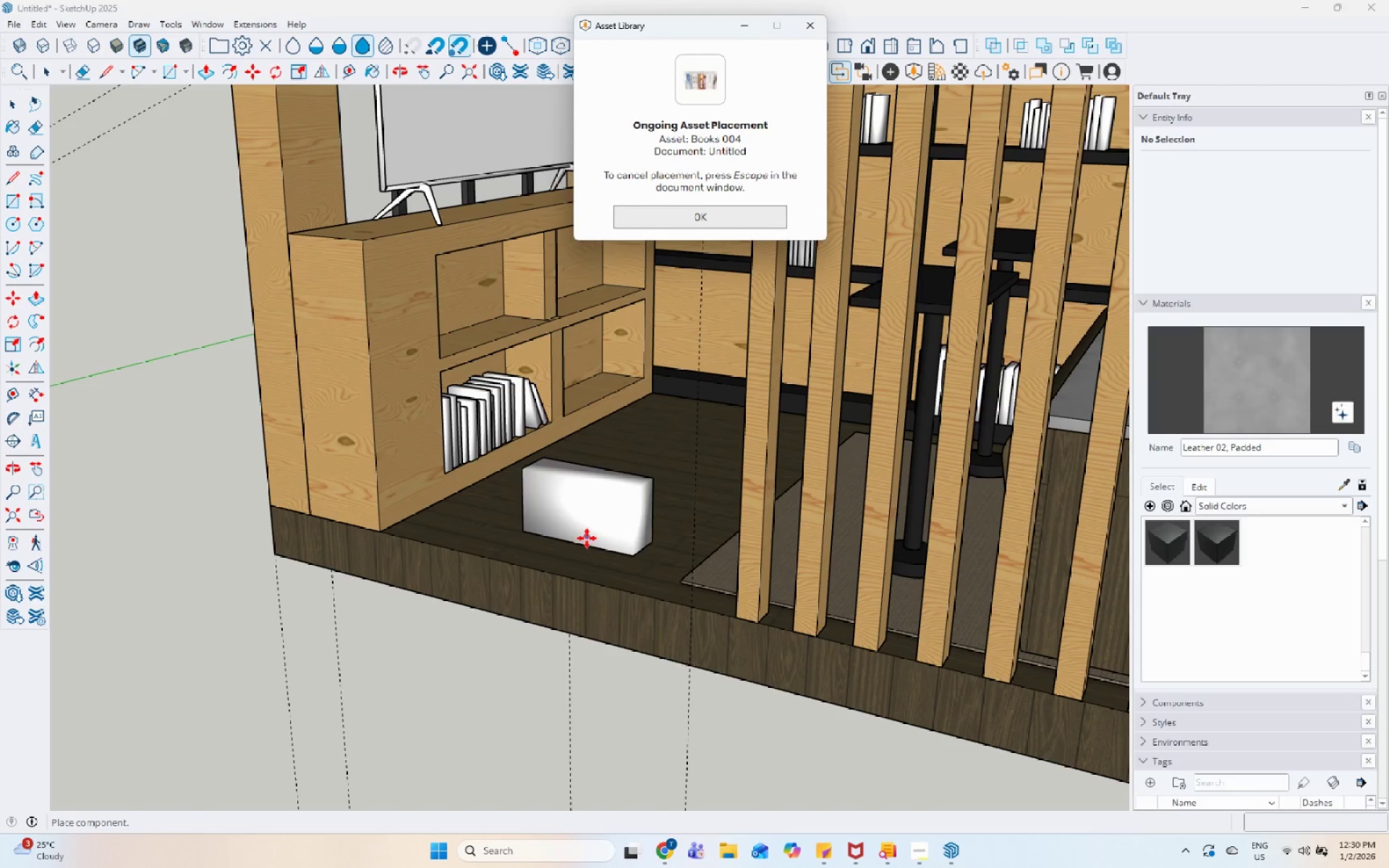 
left_click([593, 538])
 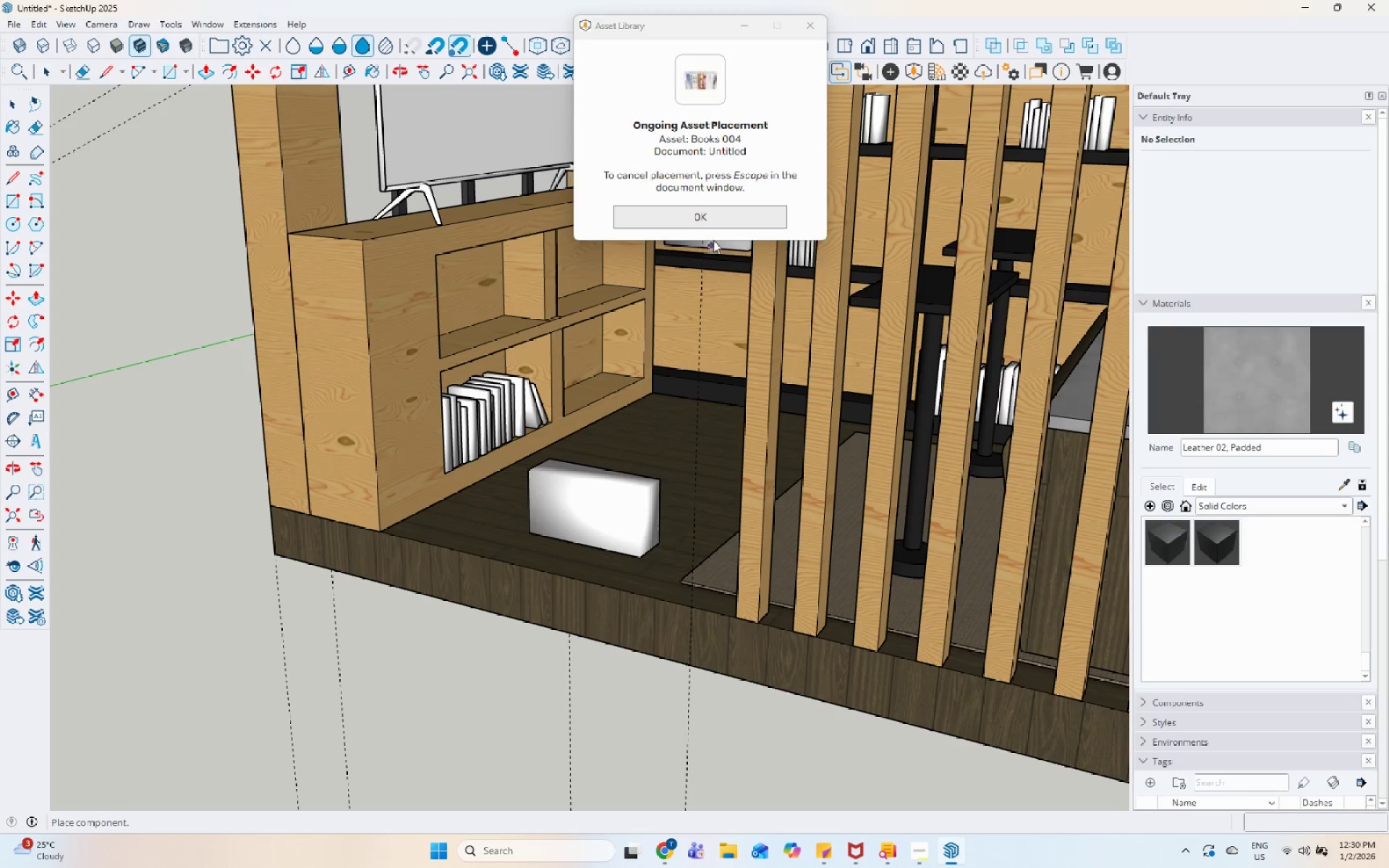 
left_click([726, 218])
 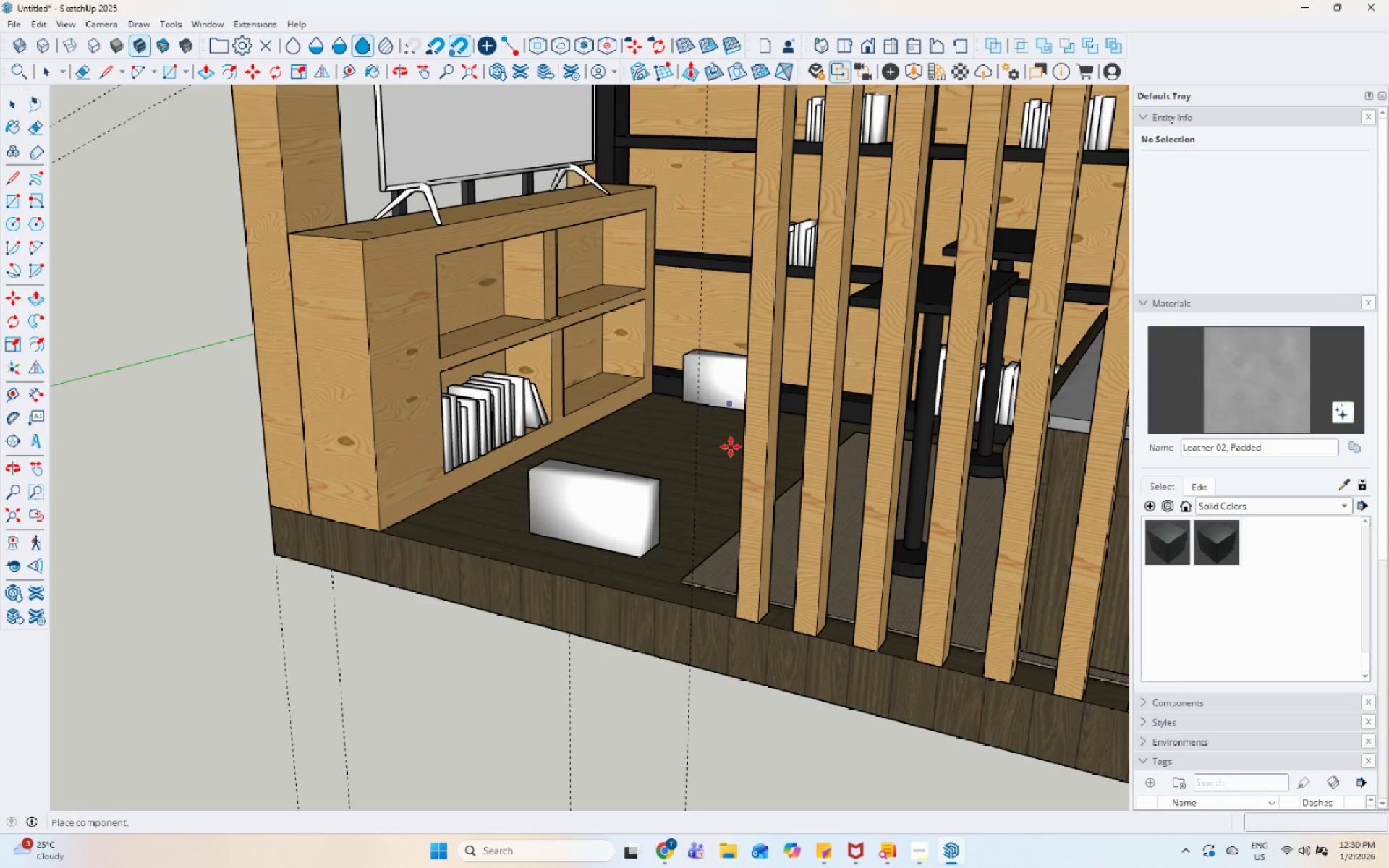 
key(Escape)
 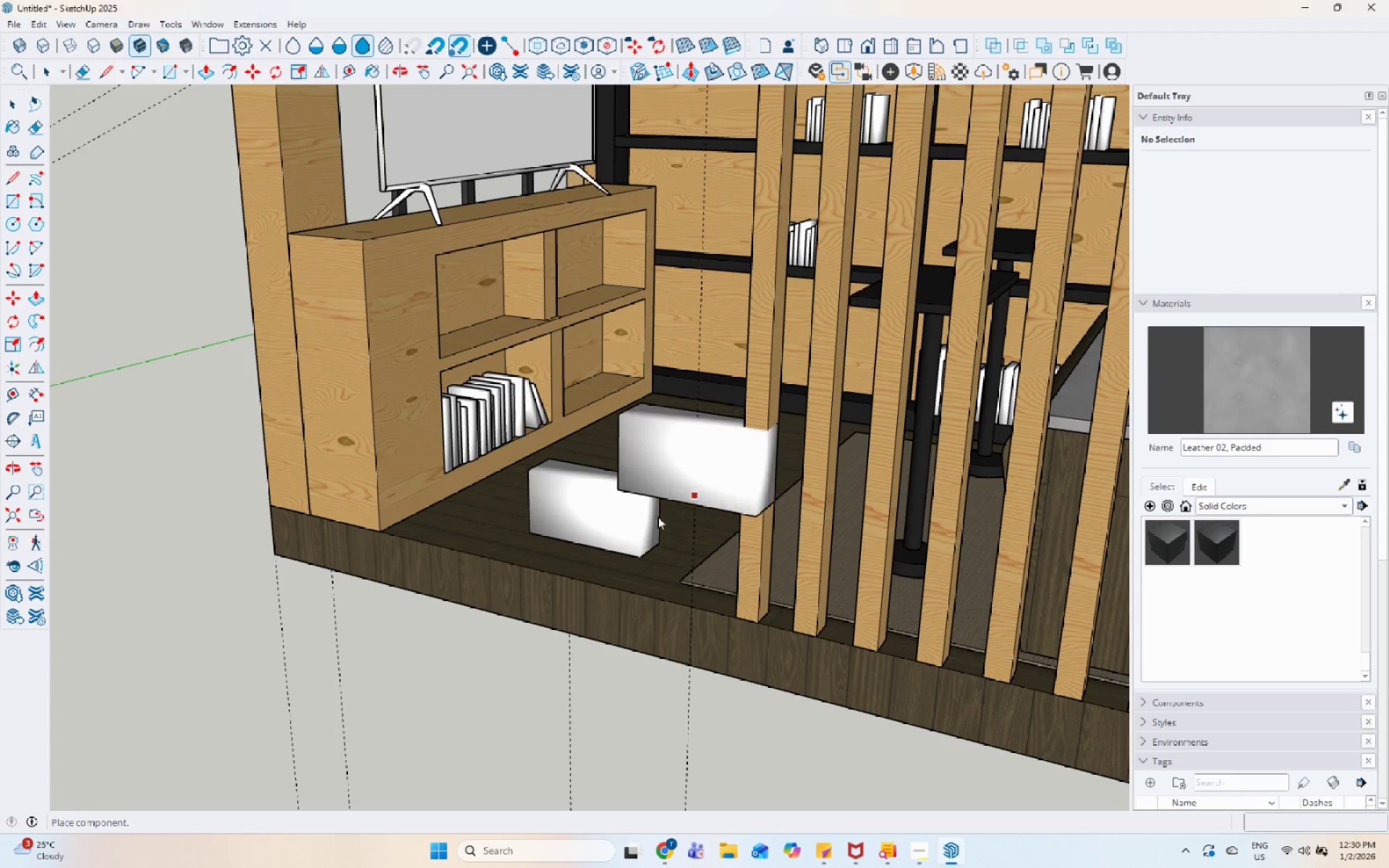 
key(Space)
 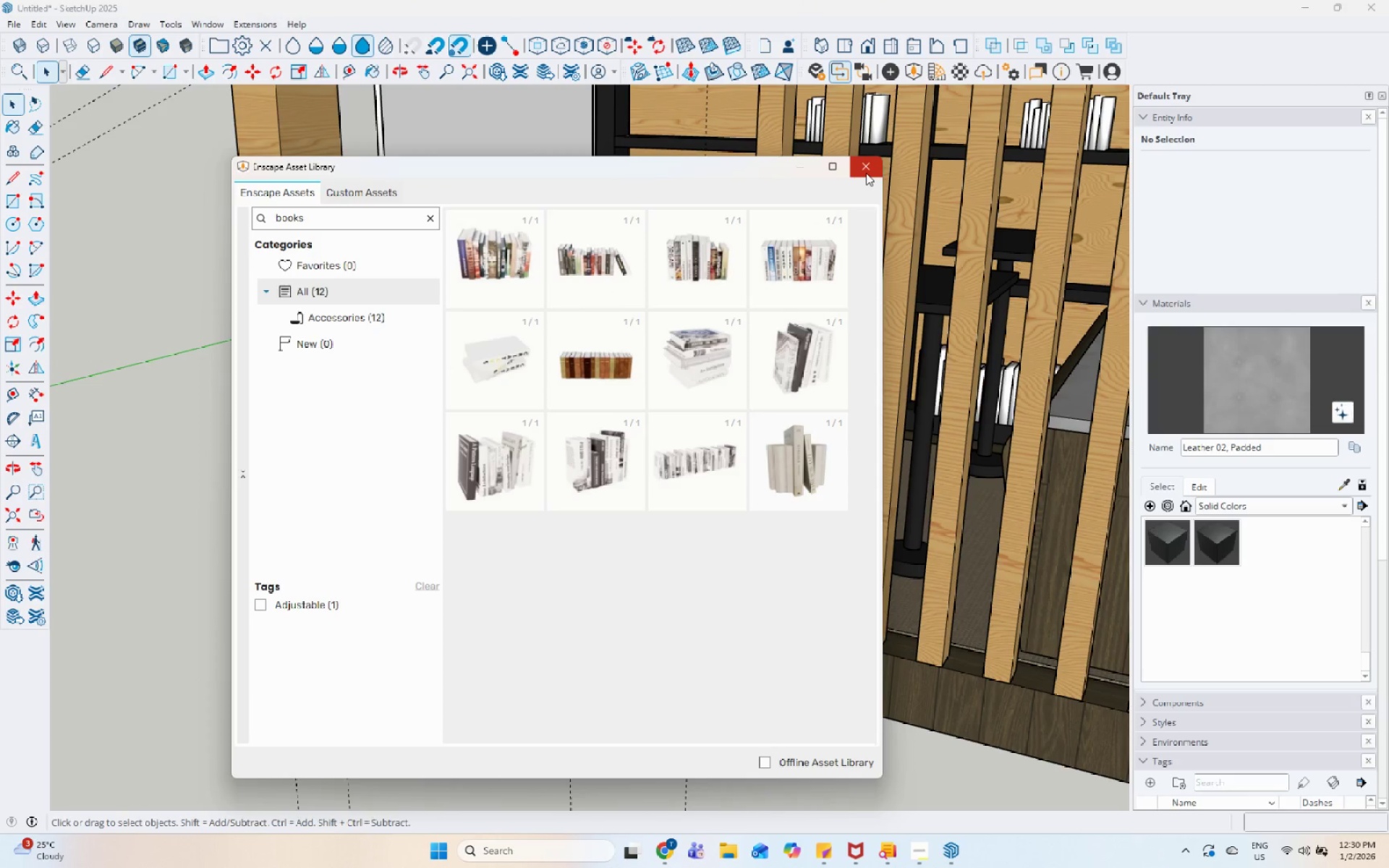 
left_click([866, 173])
 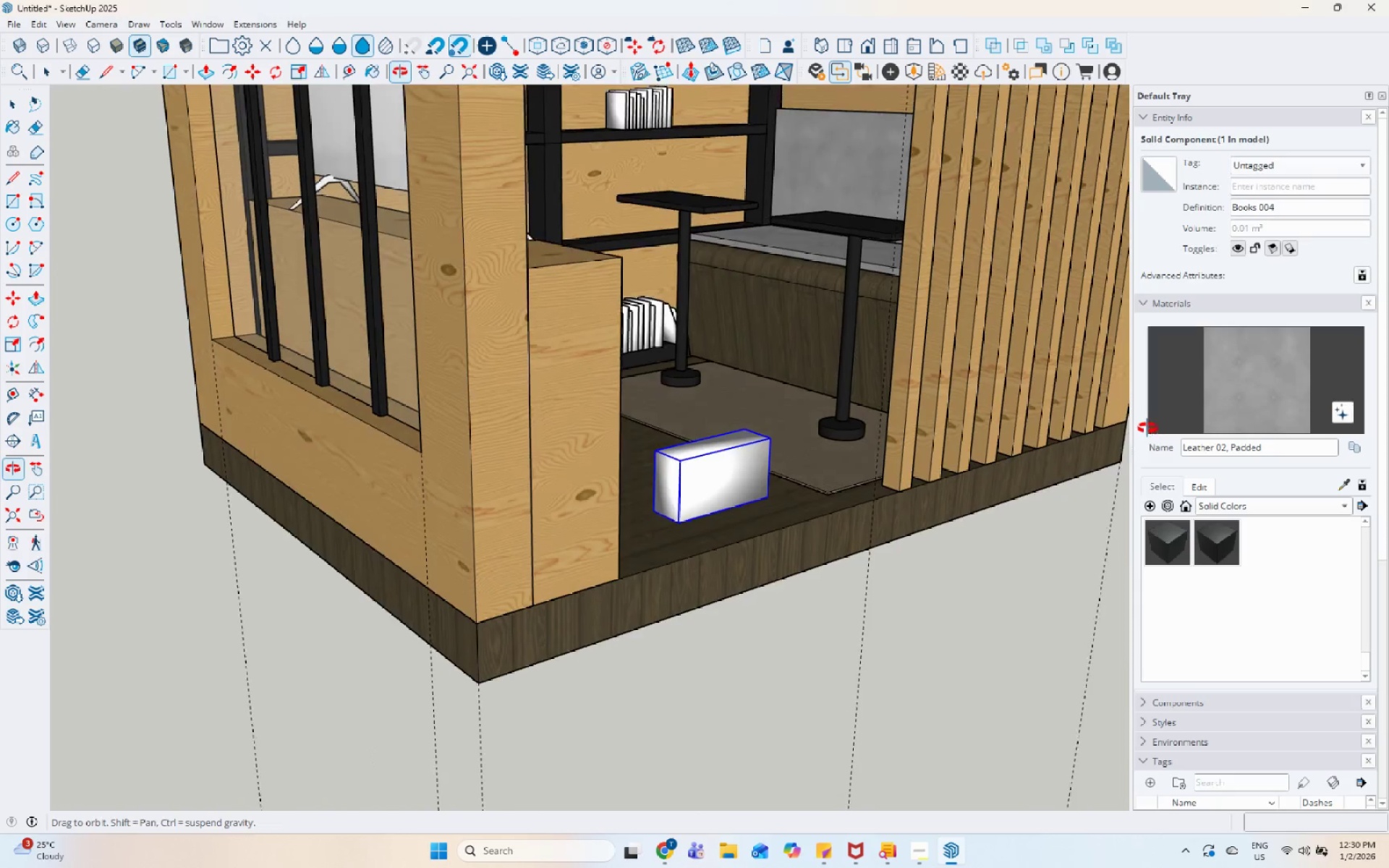 
key(M)
 